 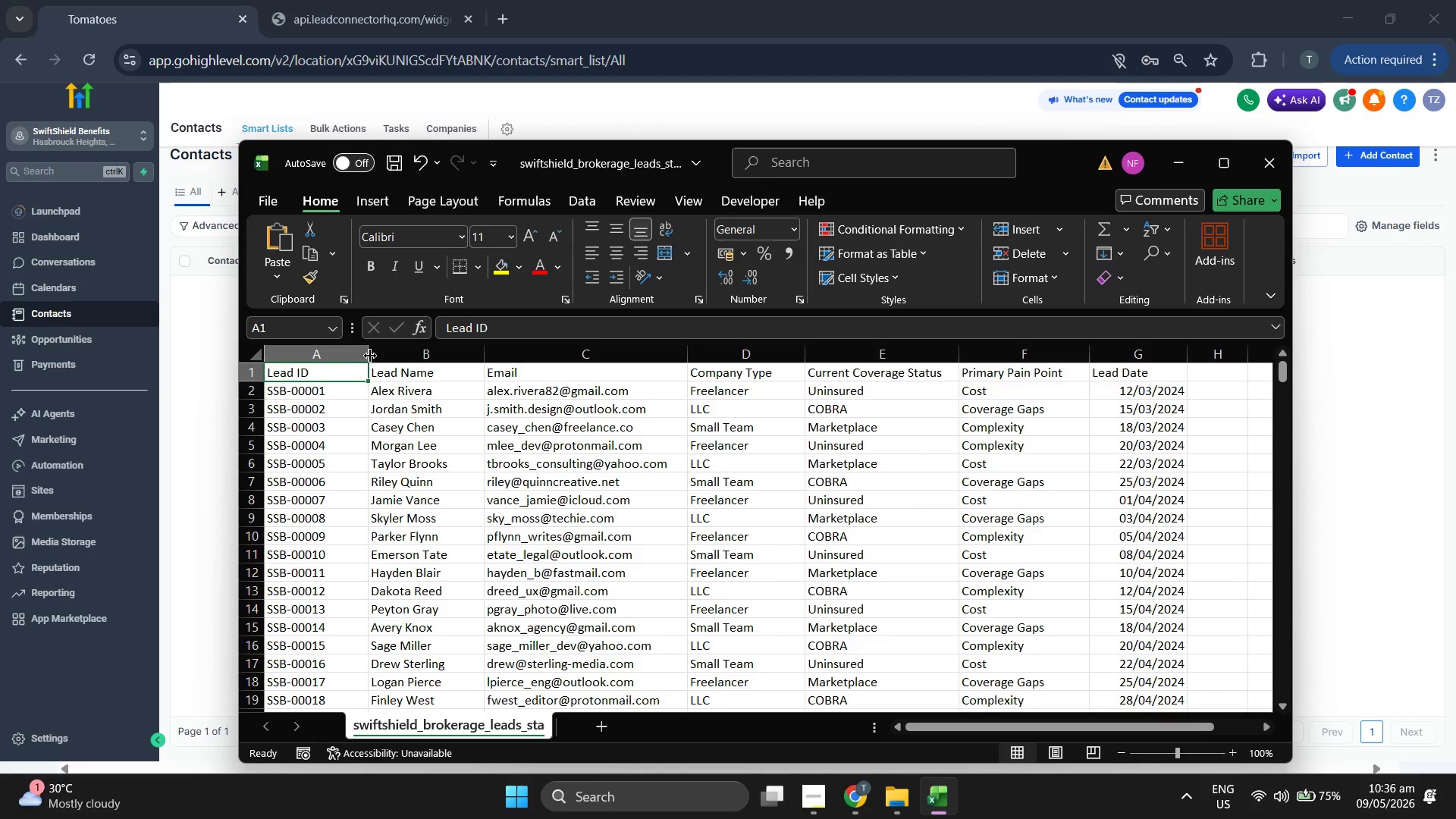 
double_click([400, 371])
 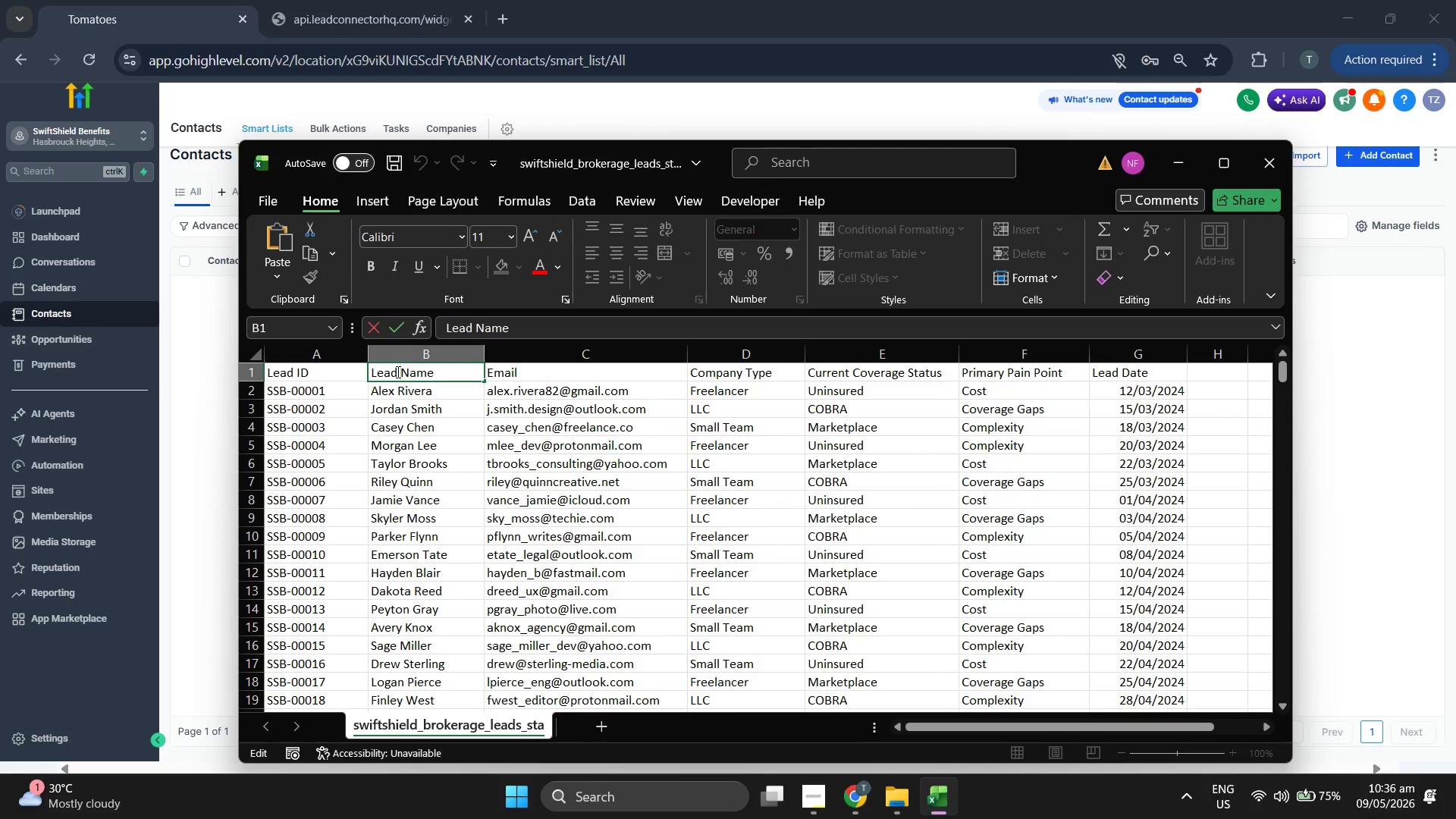 
left_click([408, 372])
 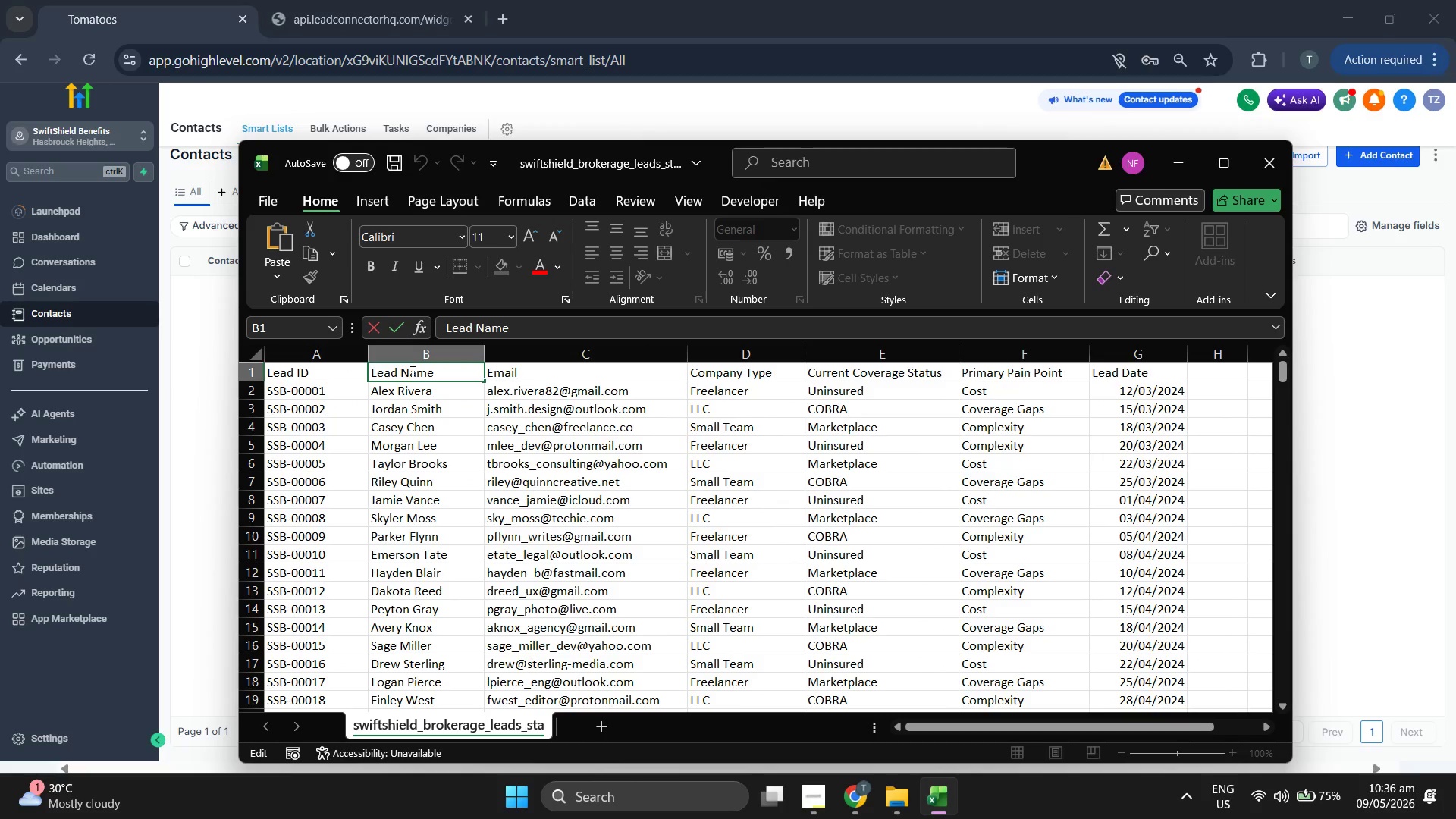 
key(ArrowDown)
 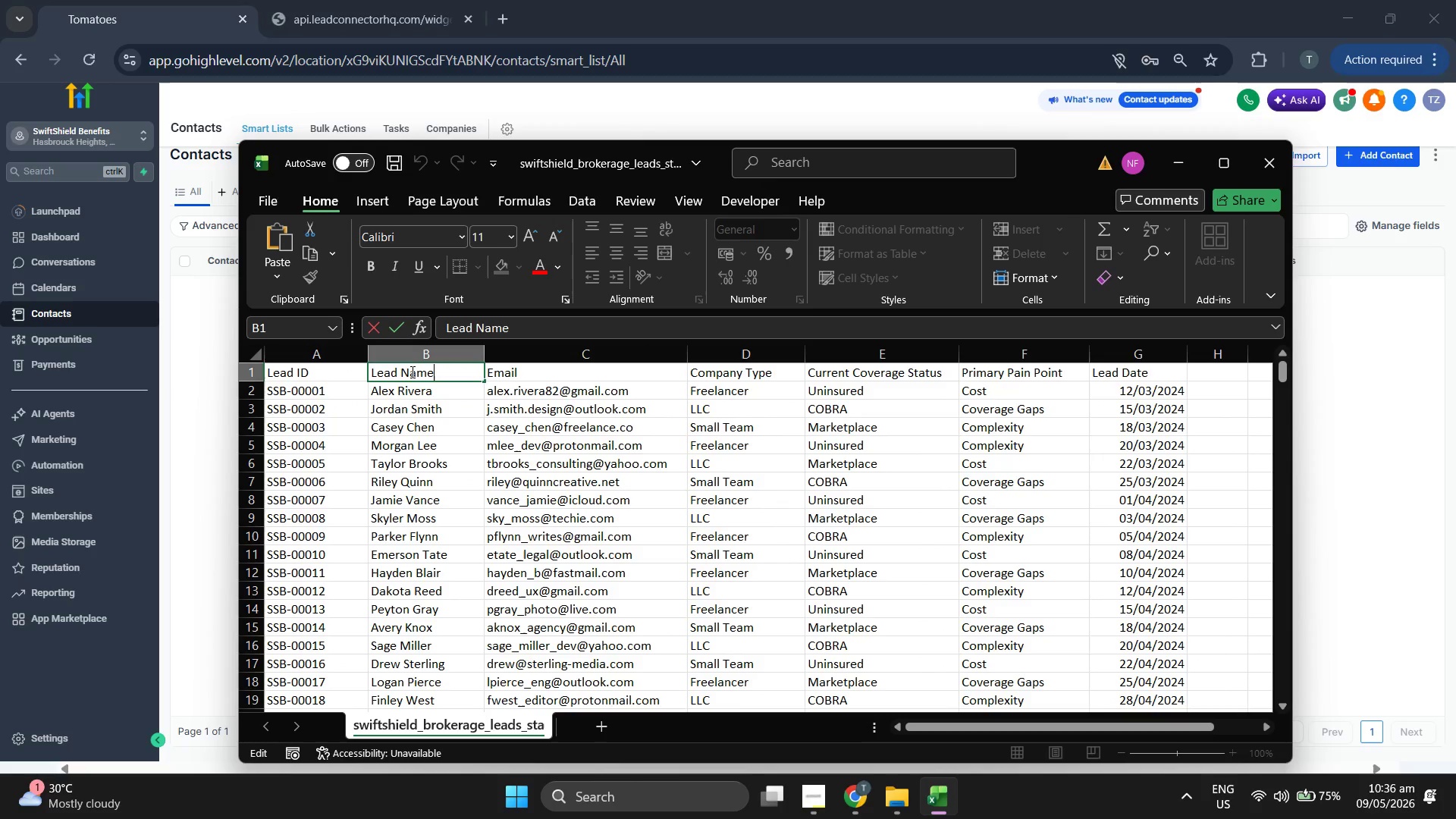 
key(ArrowLeft)
 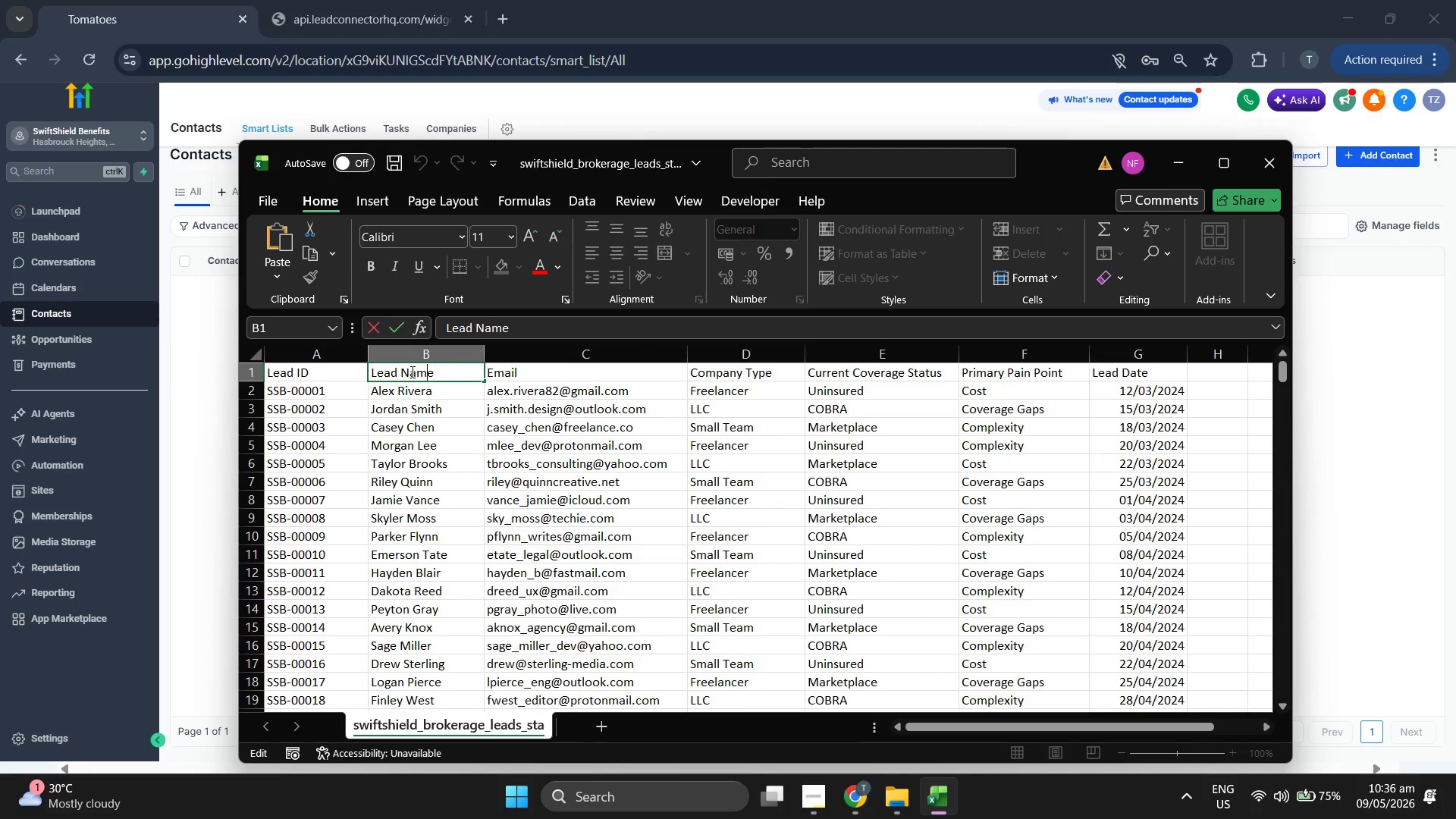 
key(ArrowLeft)
 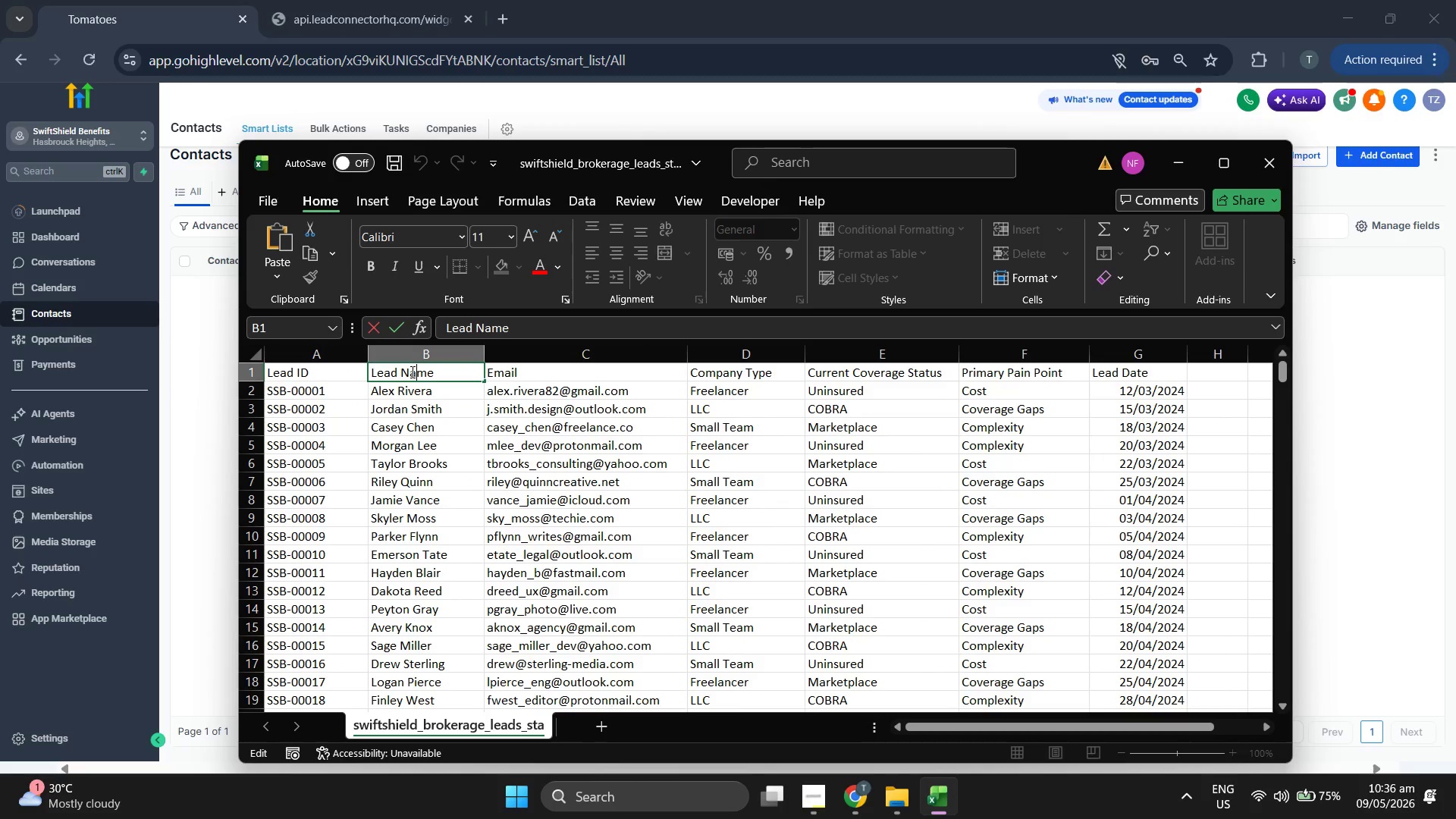 
key(ArrowLeft)
 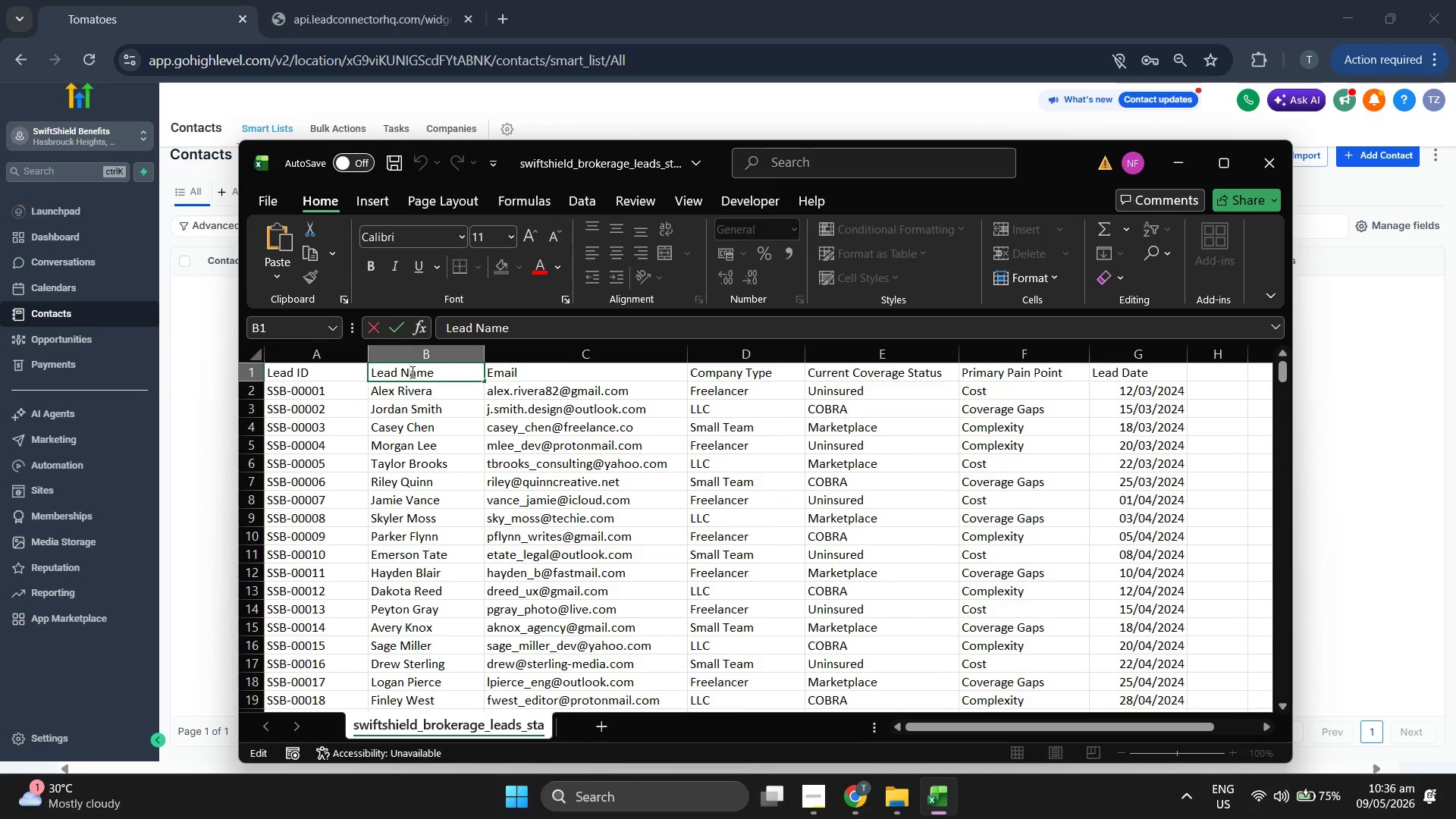 
key(ArrowLeft)
 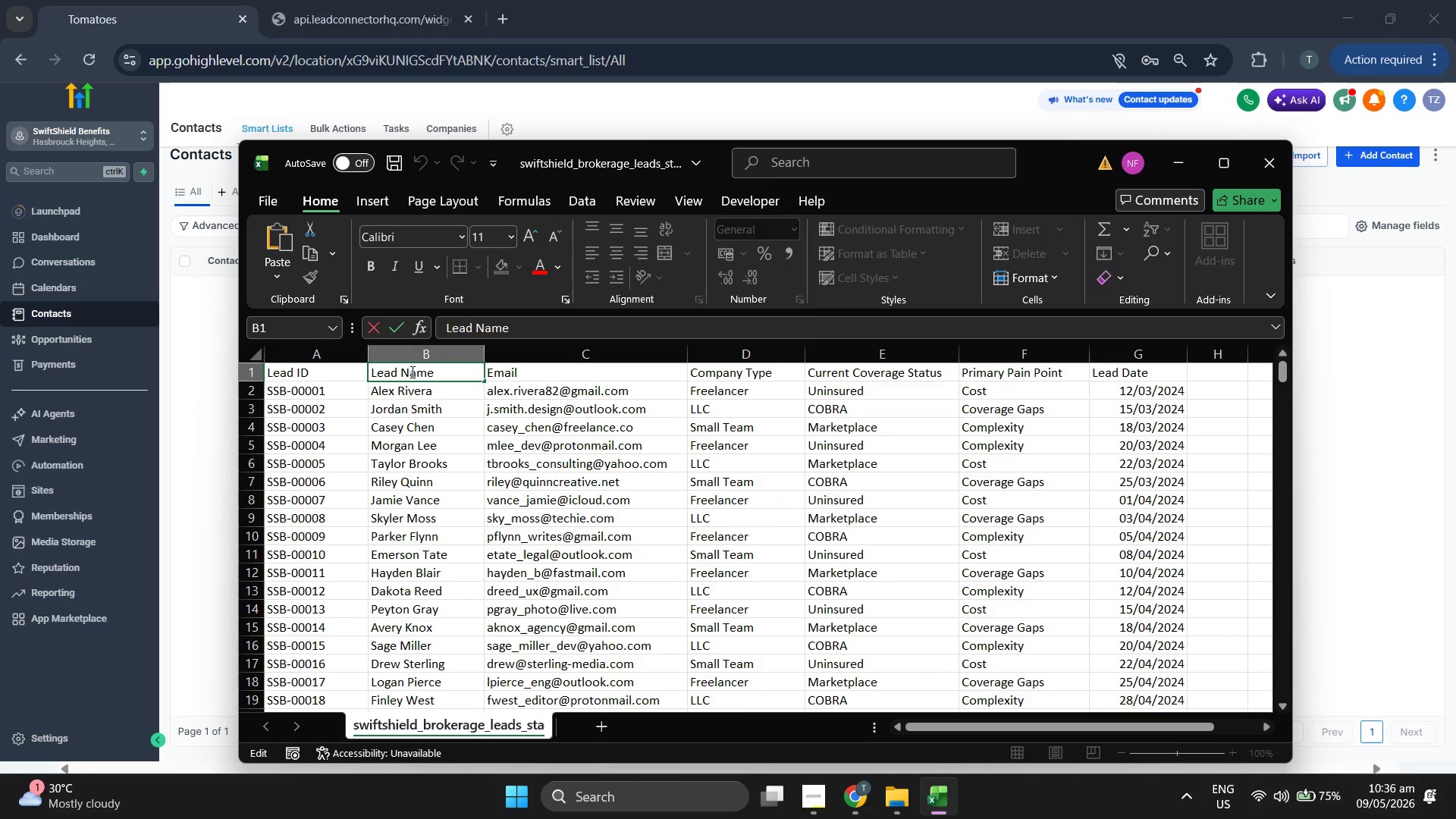 
key(ArrowLeft)
 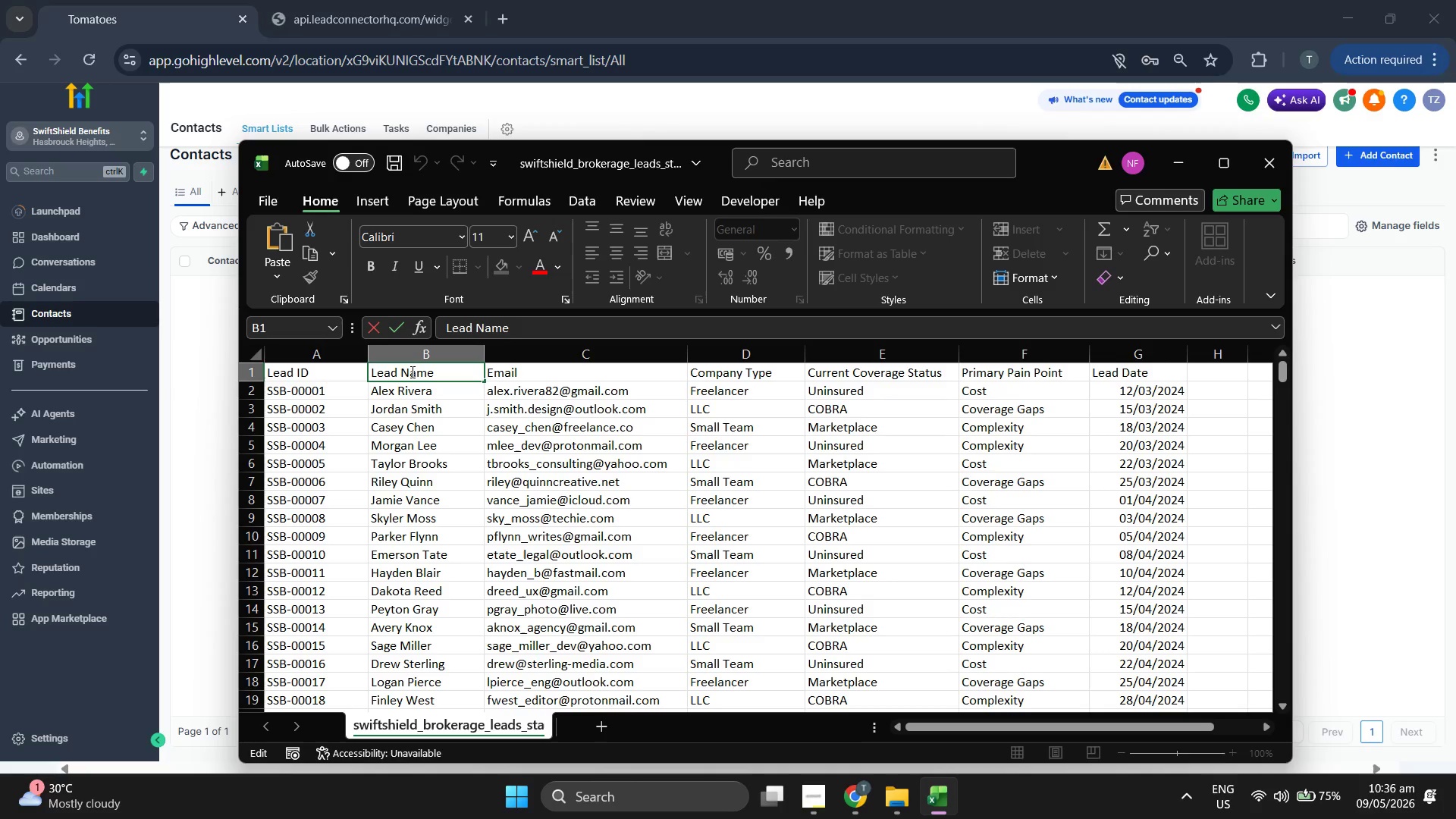 
key(Backspace)
key(Backspace)
key(Backspace)
key(Backspace)
type(cON)
key(Backspace)
key(Backspace)
key(Backspace)
type(Contact)
 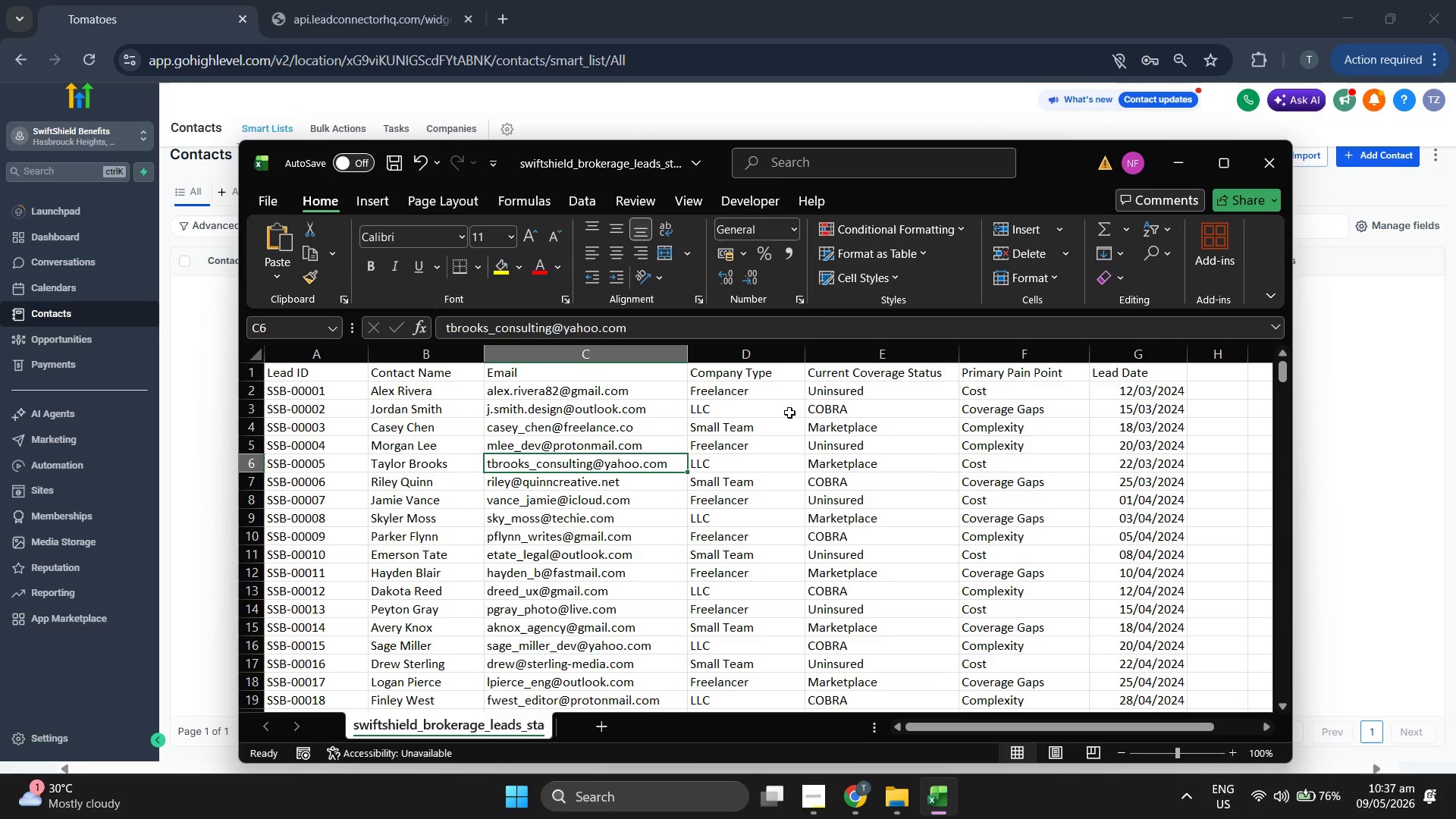 
wait(6.81)
 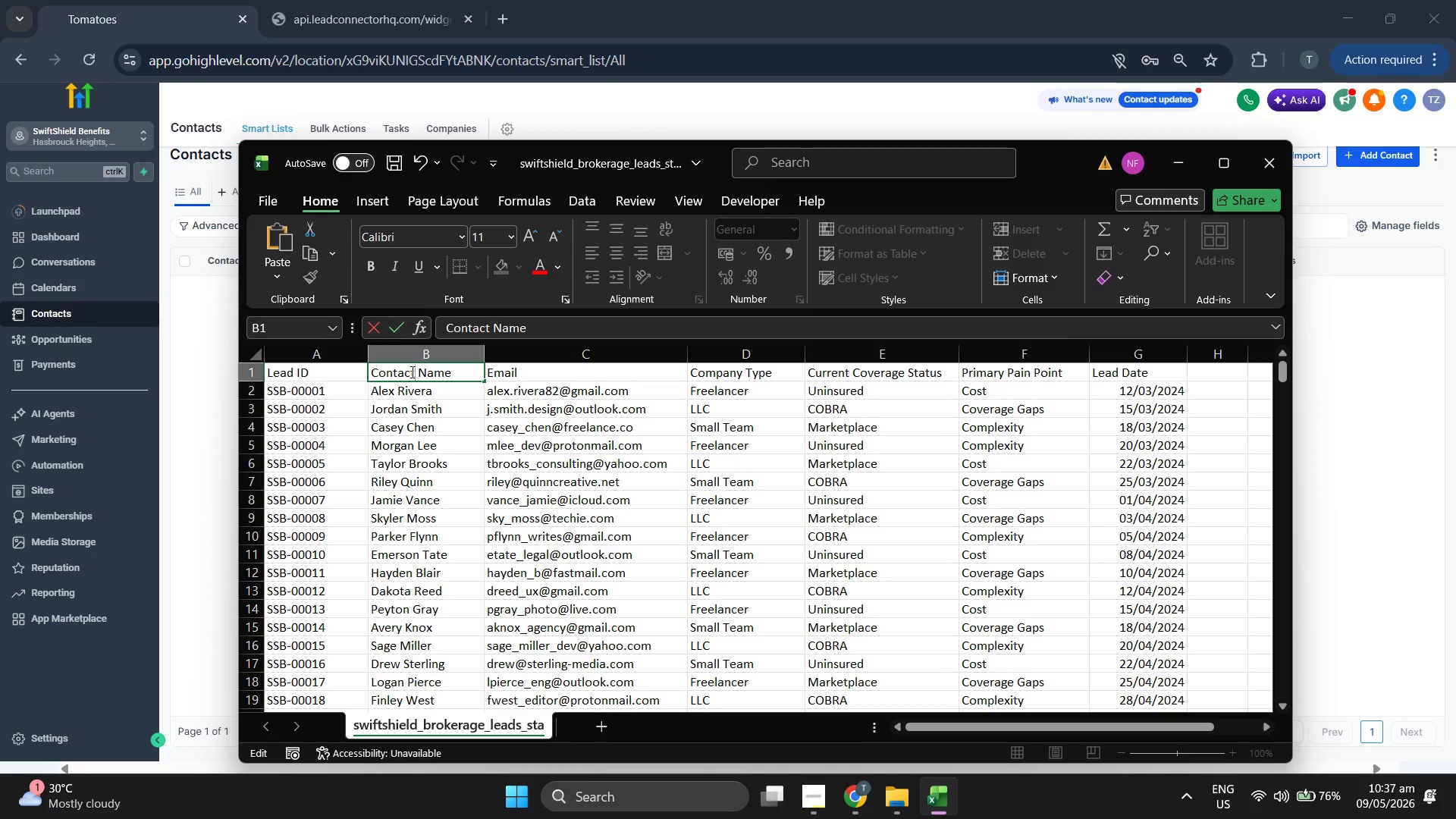 
left_click_drag(start_coordinate=[312, 371], to_coordinate=[1119, 649])
 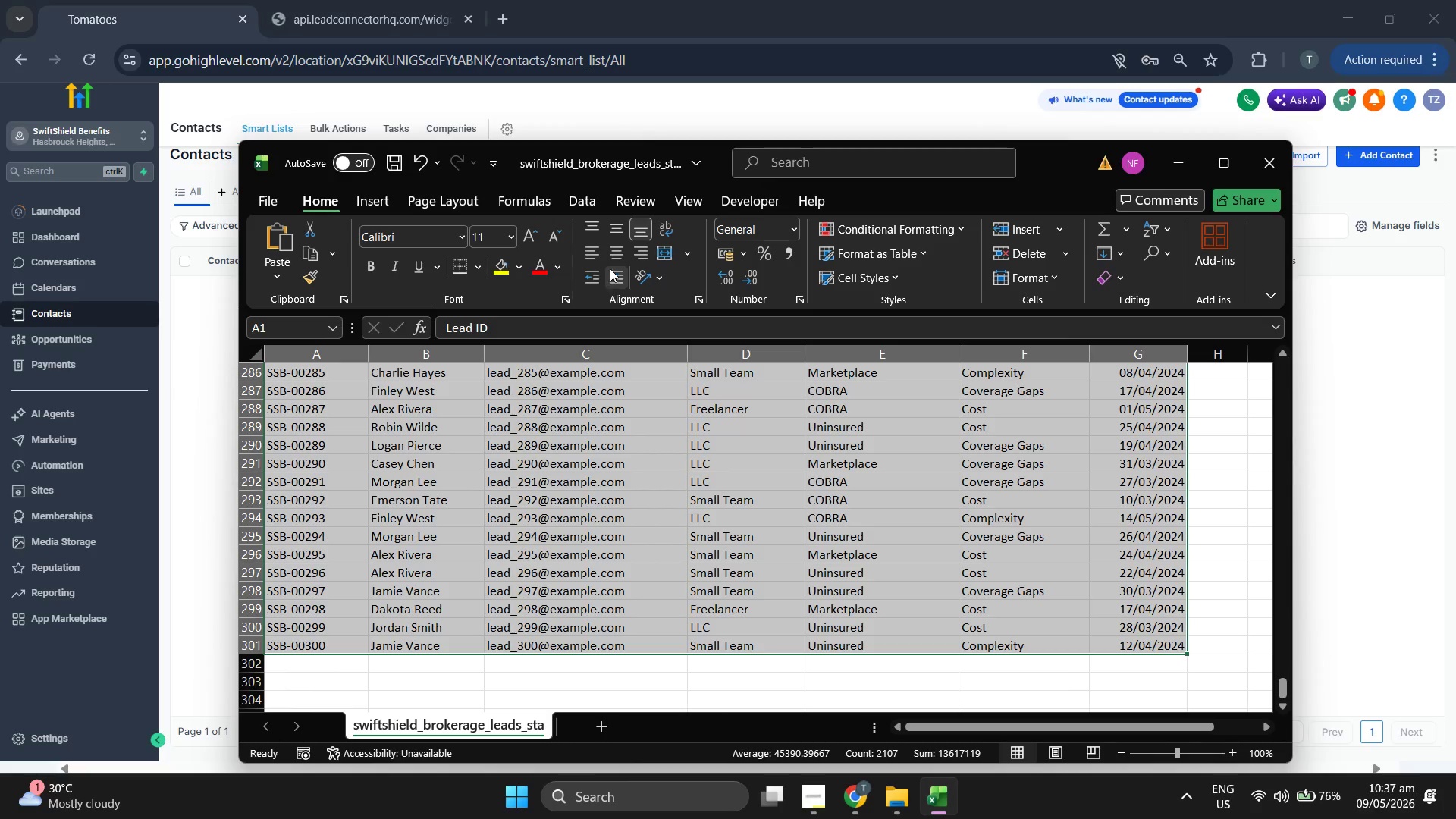 
left_click([611, 263])
 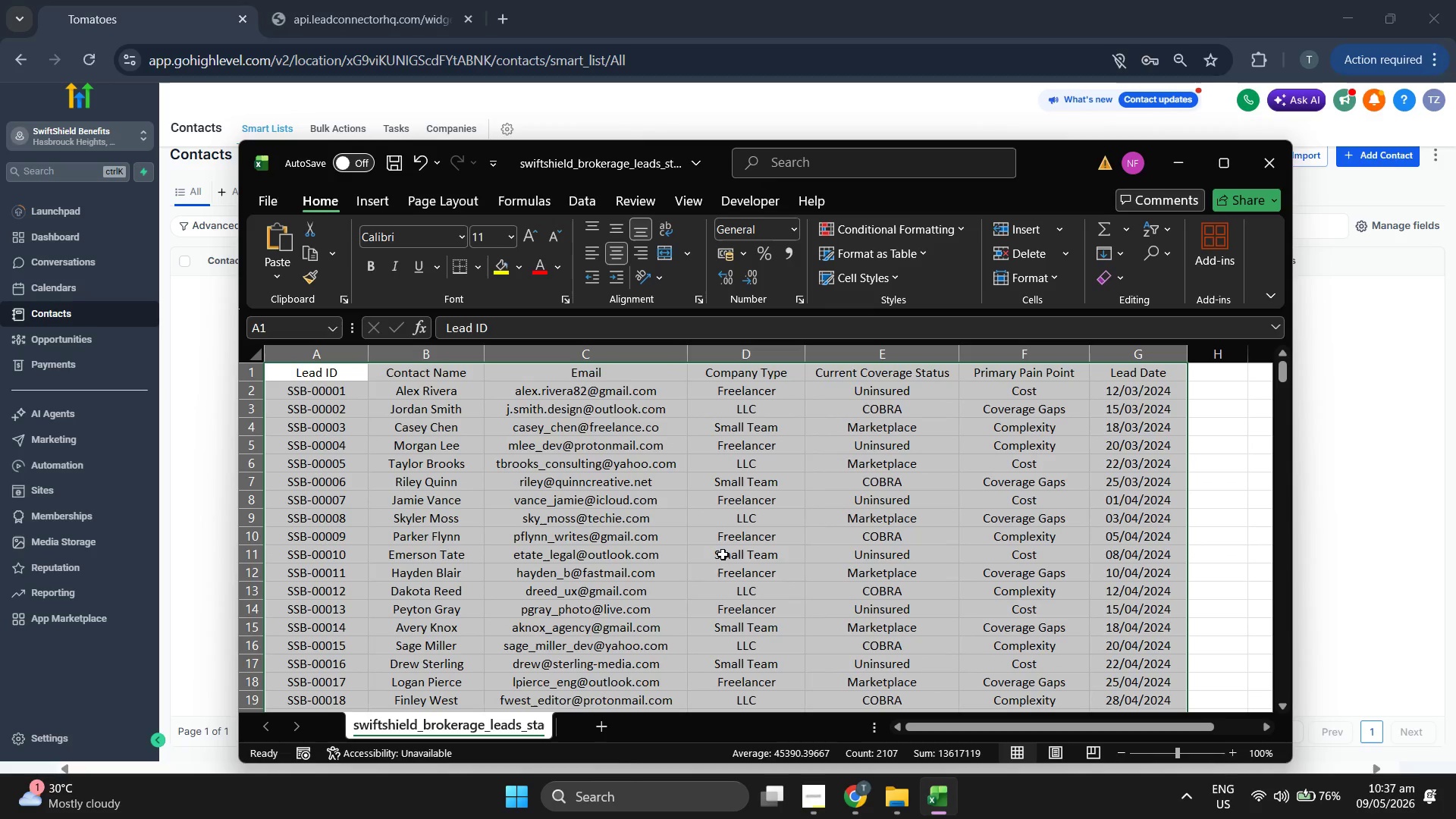 
left_click([720, 561])
 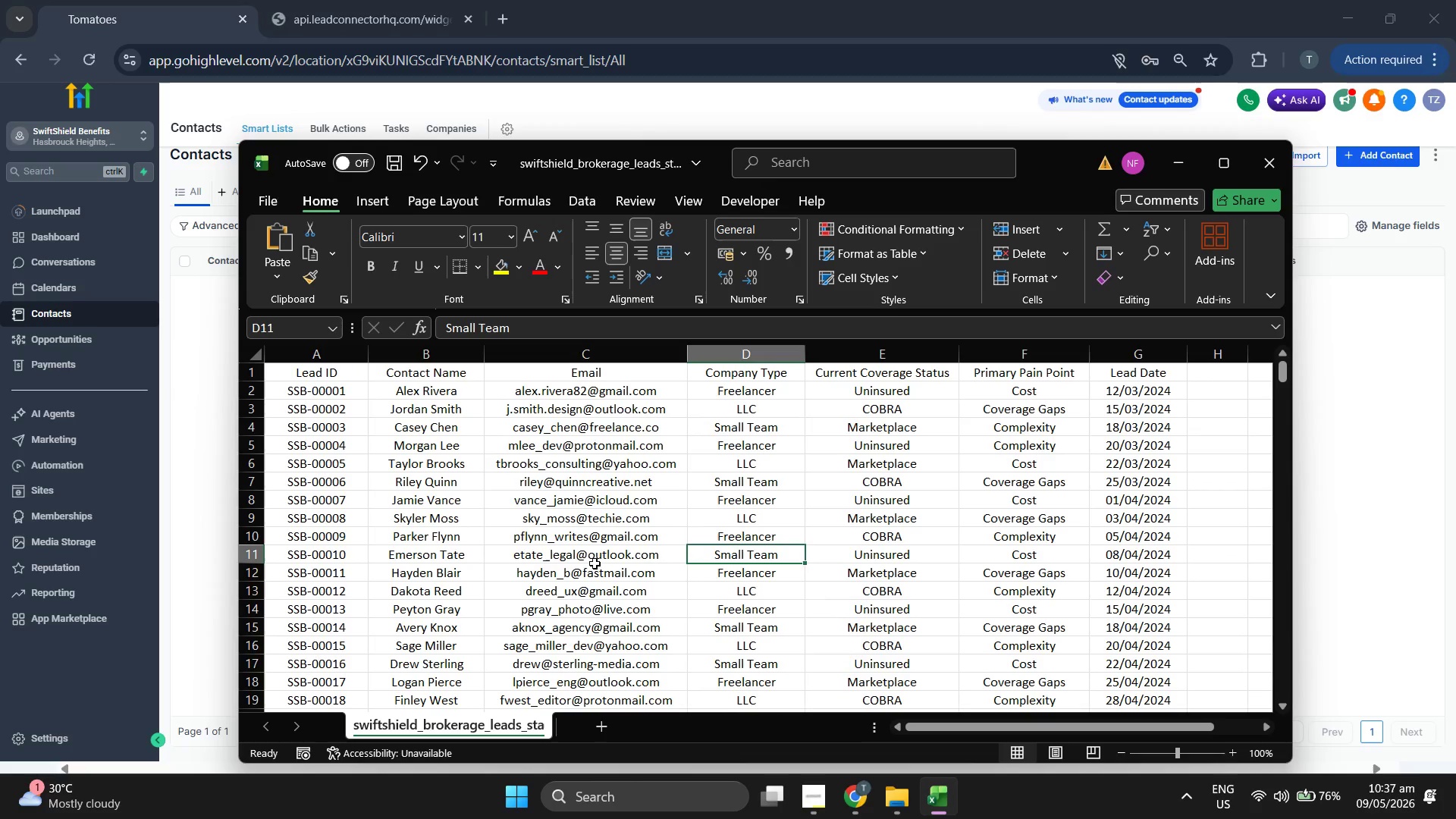 
scroll: coordinate [595, 563], scroll_direction: up, amount: 2.0
 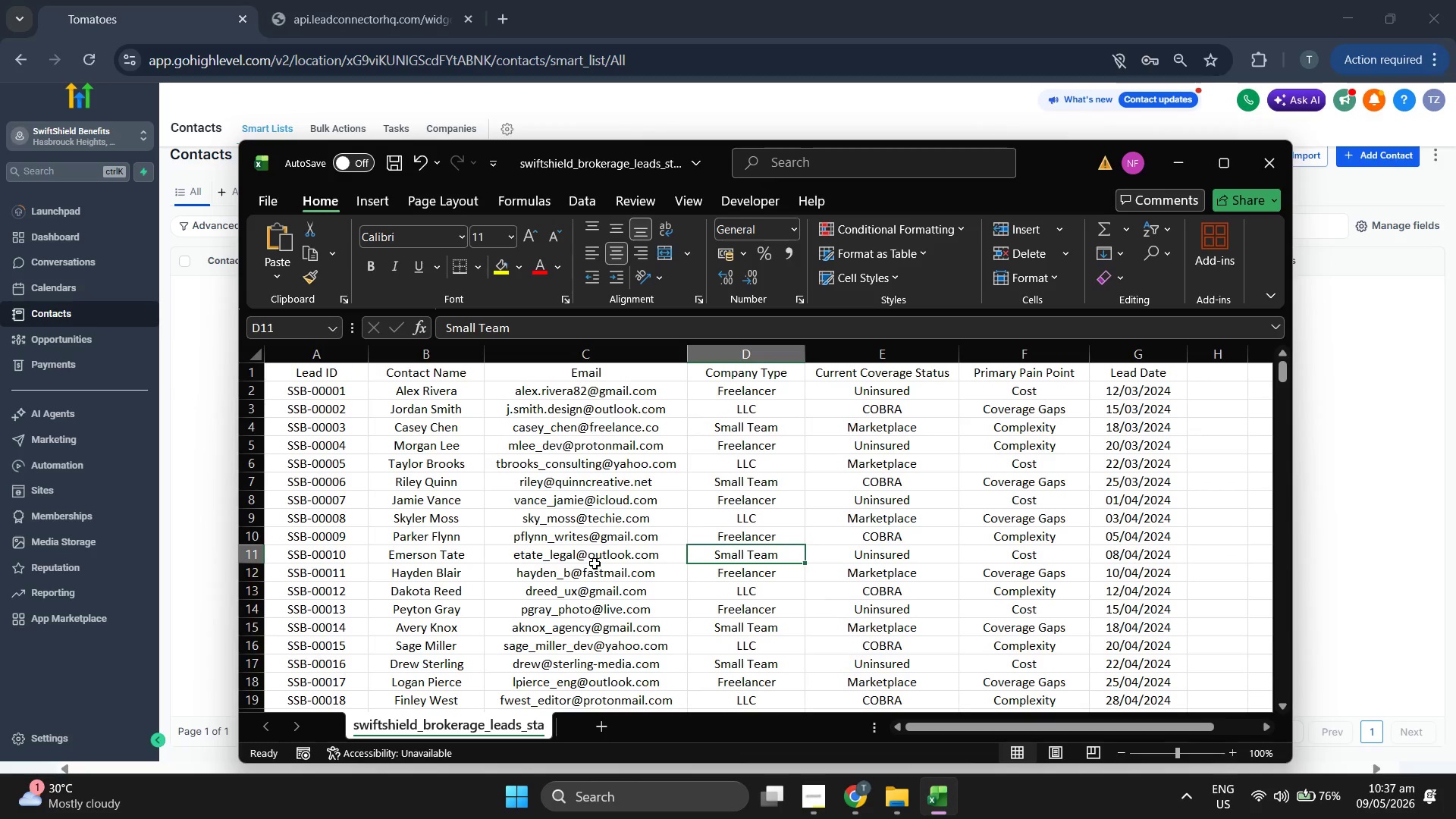 
scroll: coordinate [595, 563], scroll_direction: down, amount: 1.0
 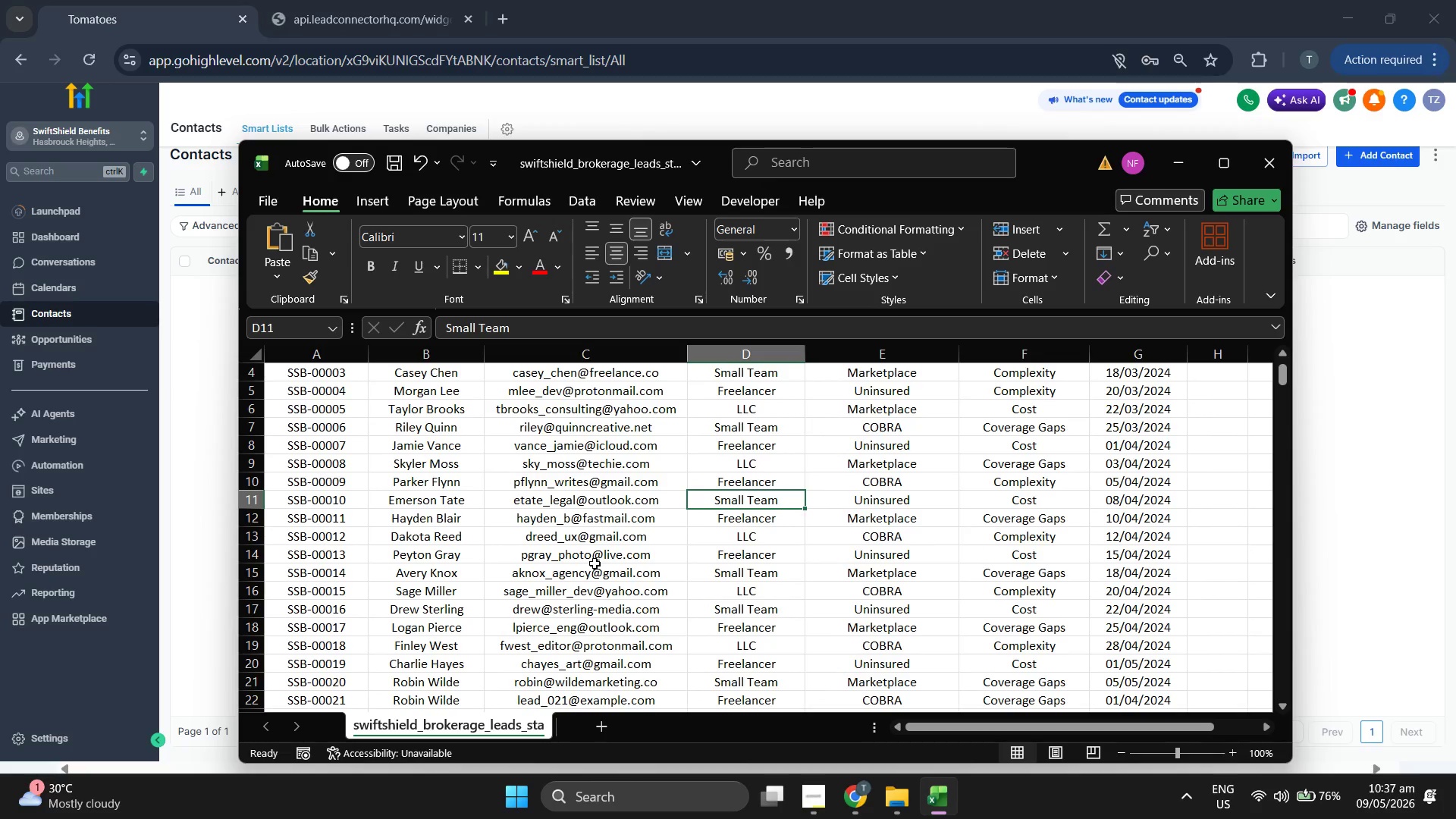 
scroll: coordinate [595, 563], scroll_direction: up, amount: 2.0
 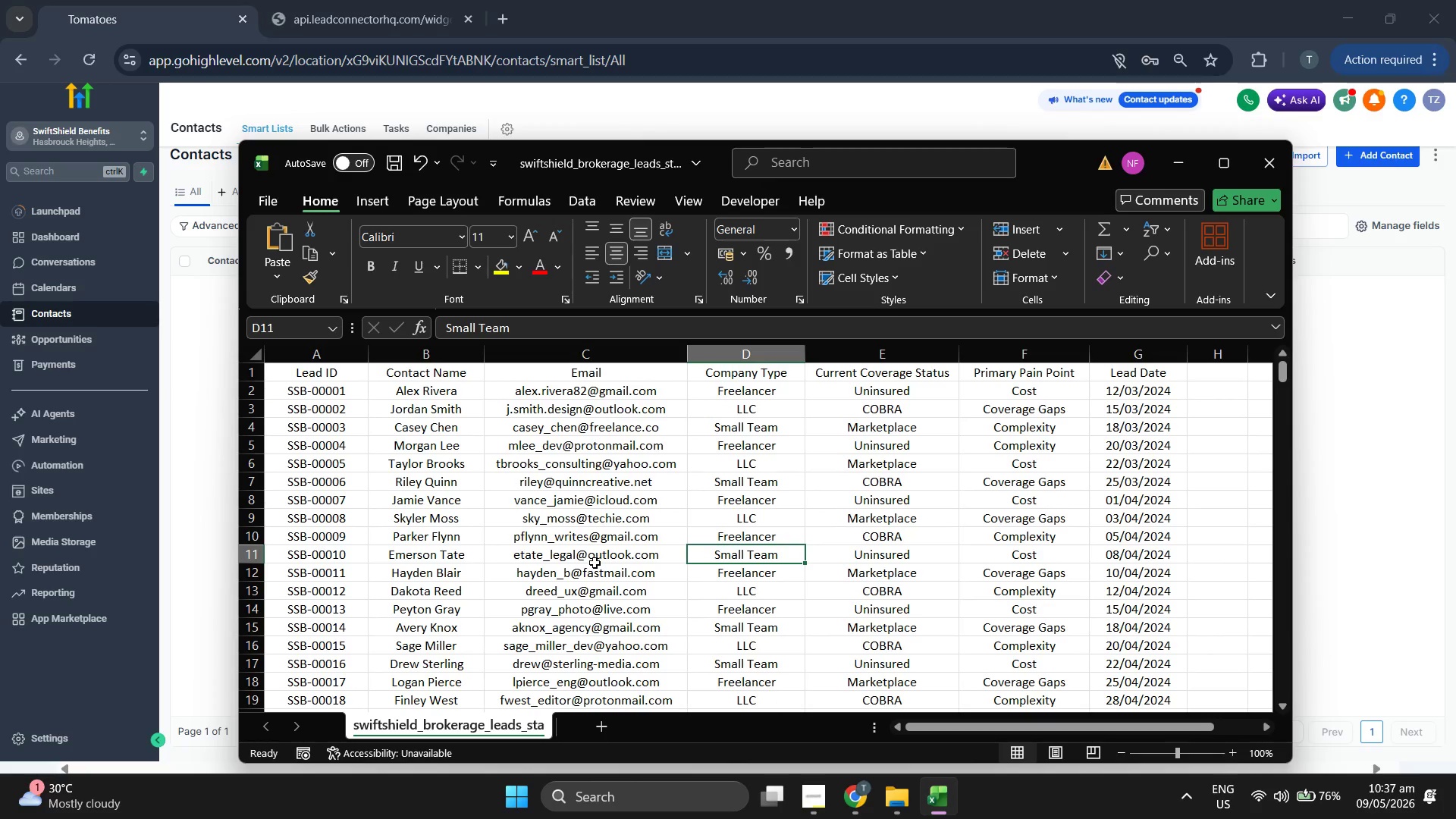 
scroll: coordinate [595, 563], scroll_direction: down, amount: 1.0
 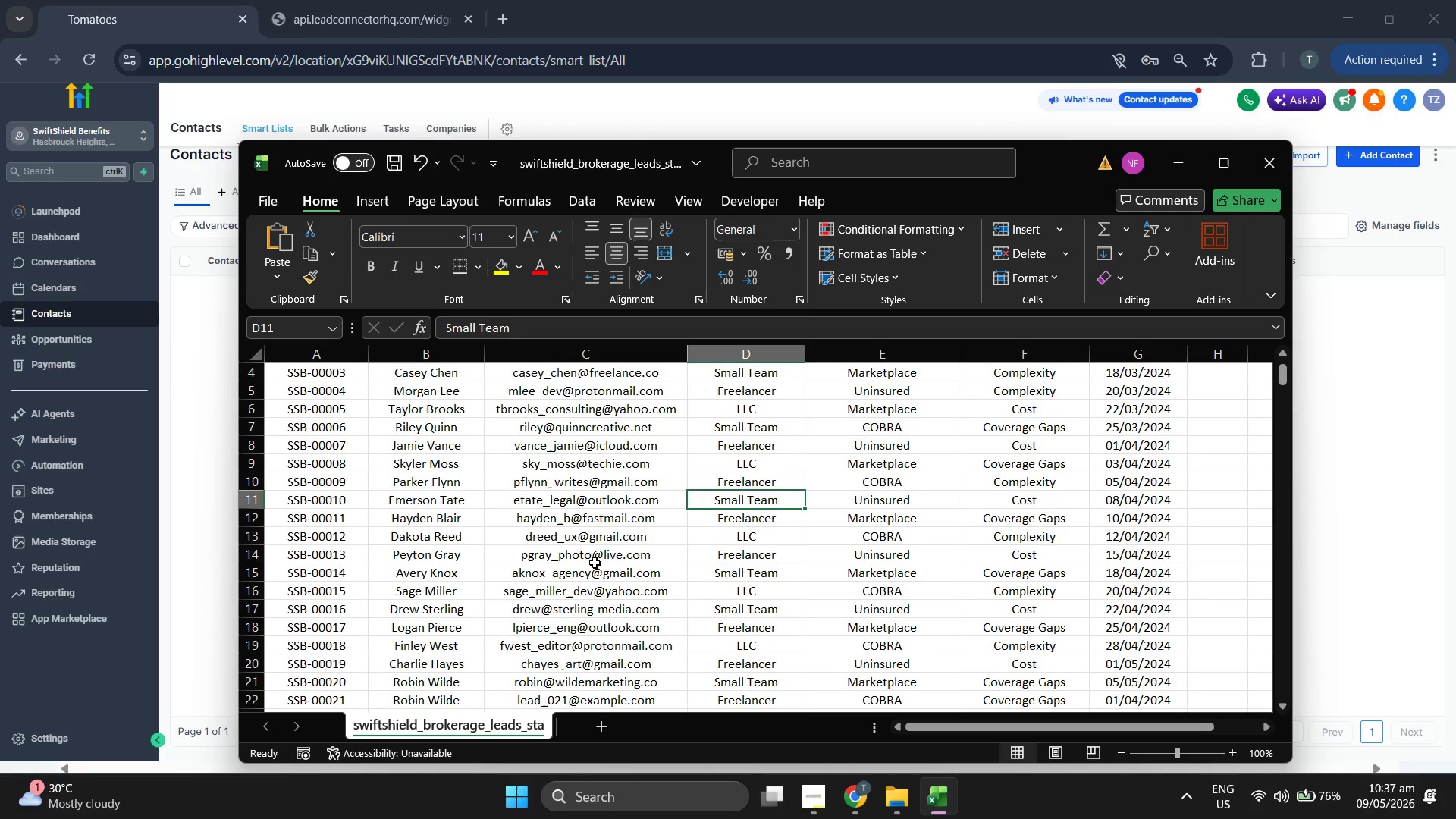 
scroll: coordinate [595, 563], scroll_direction: up, amount: 2.0
 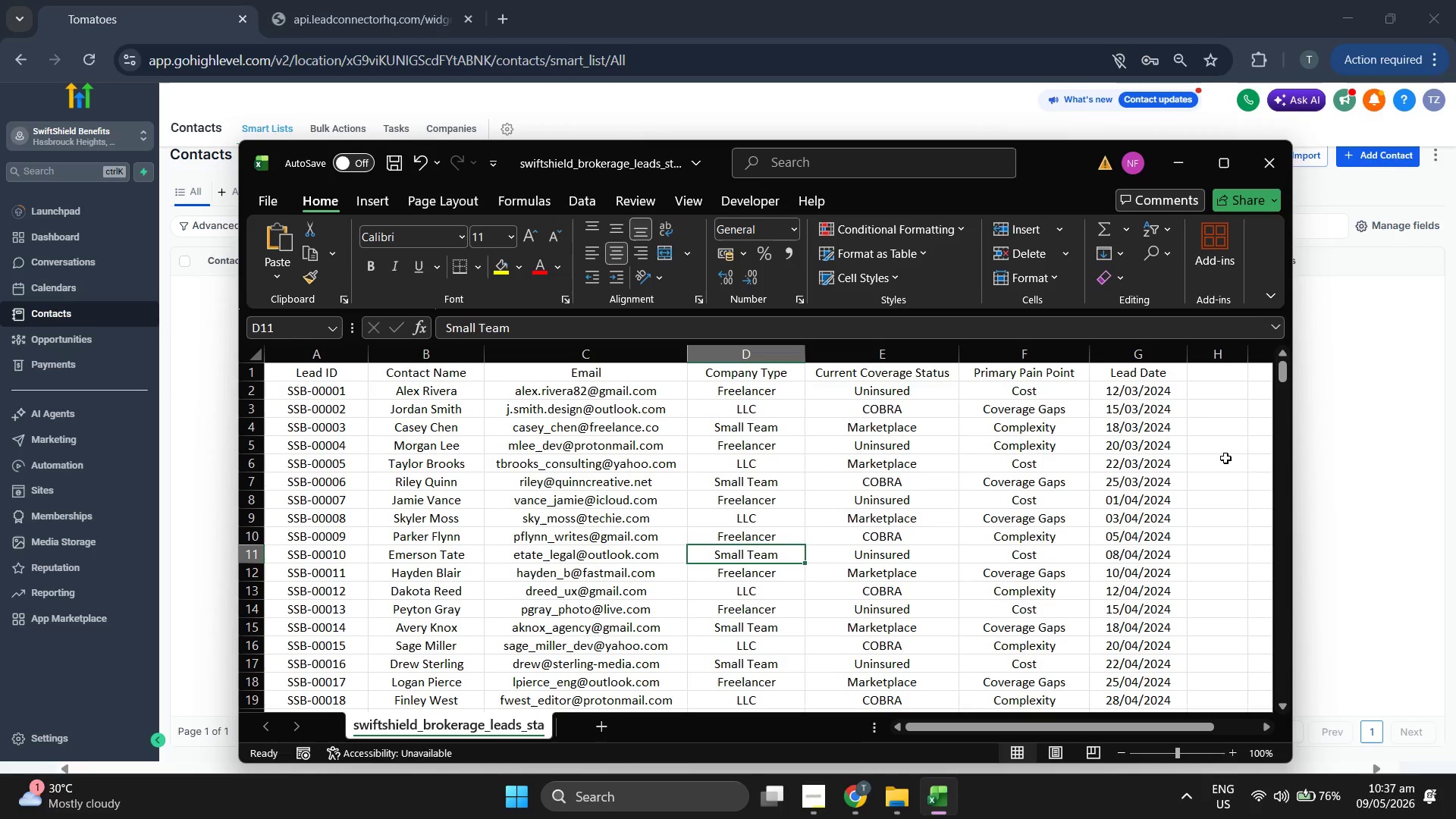 
left_click([1375, 443])
 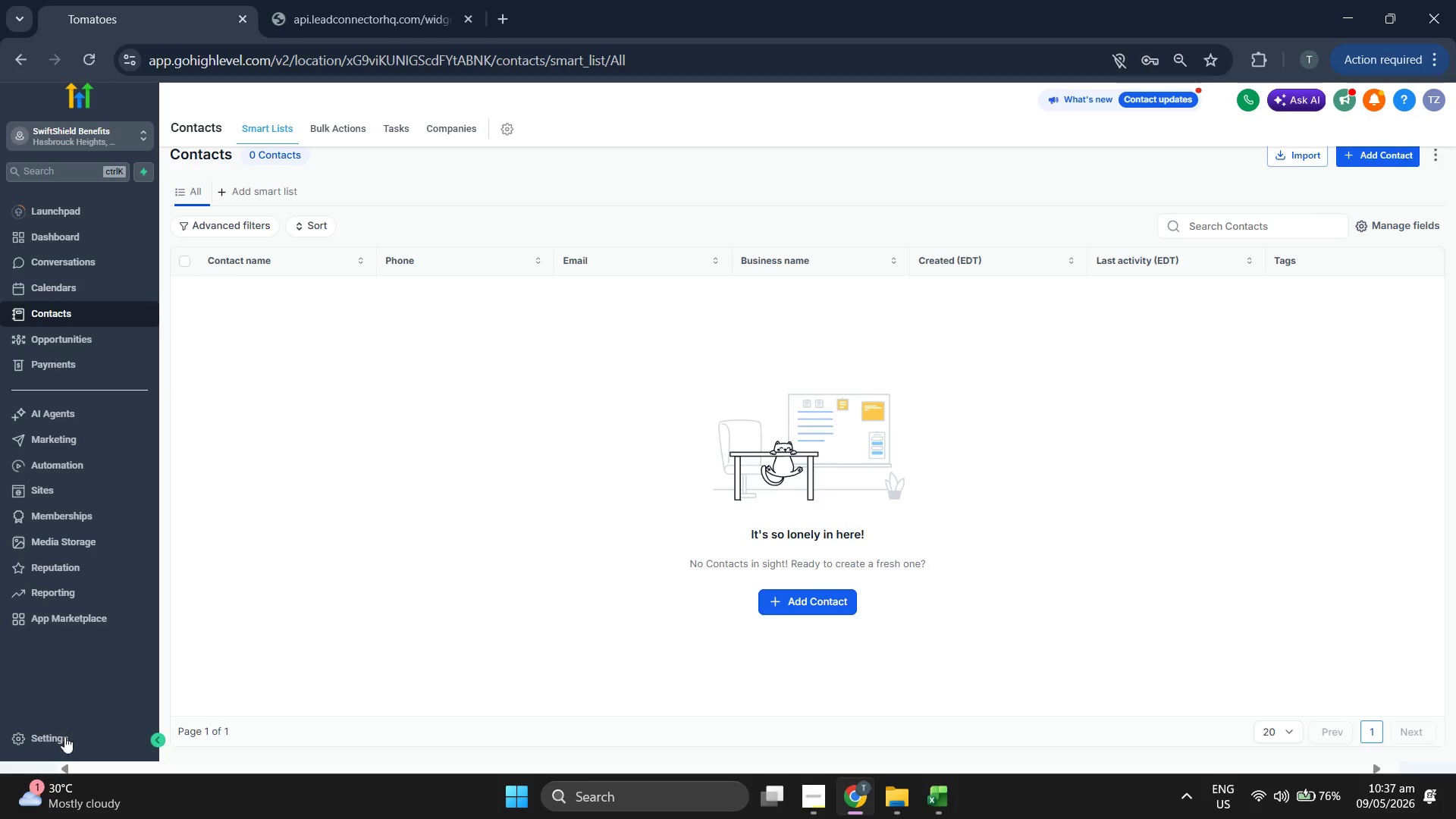 
left_click([69, 744])
 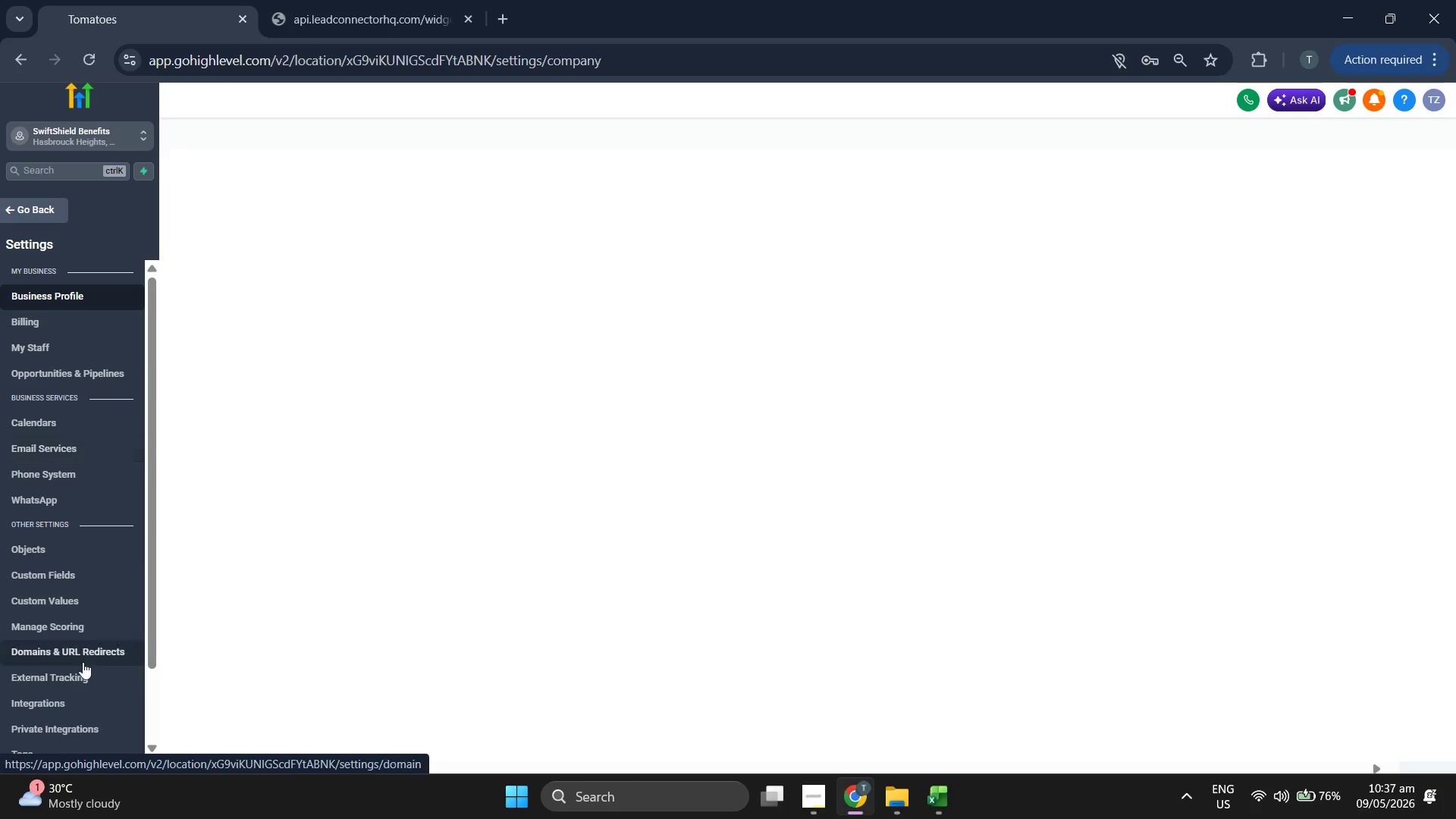 
left_click([89, 570])
 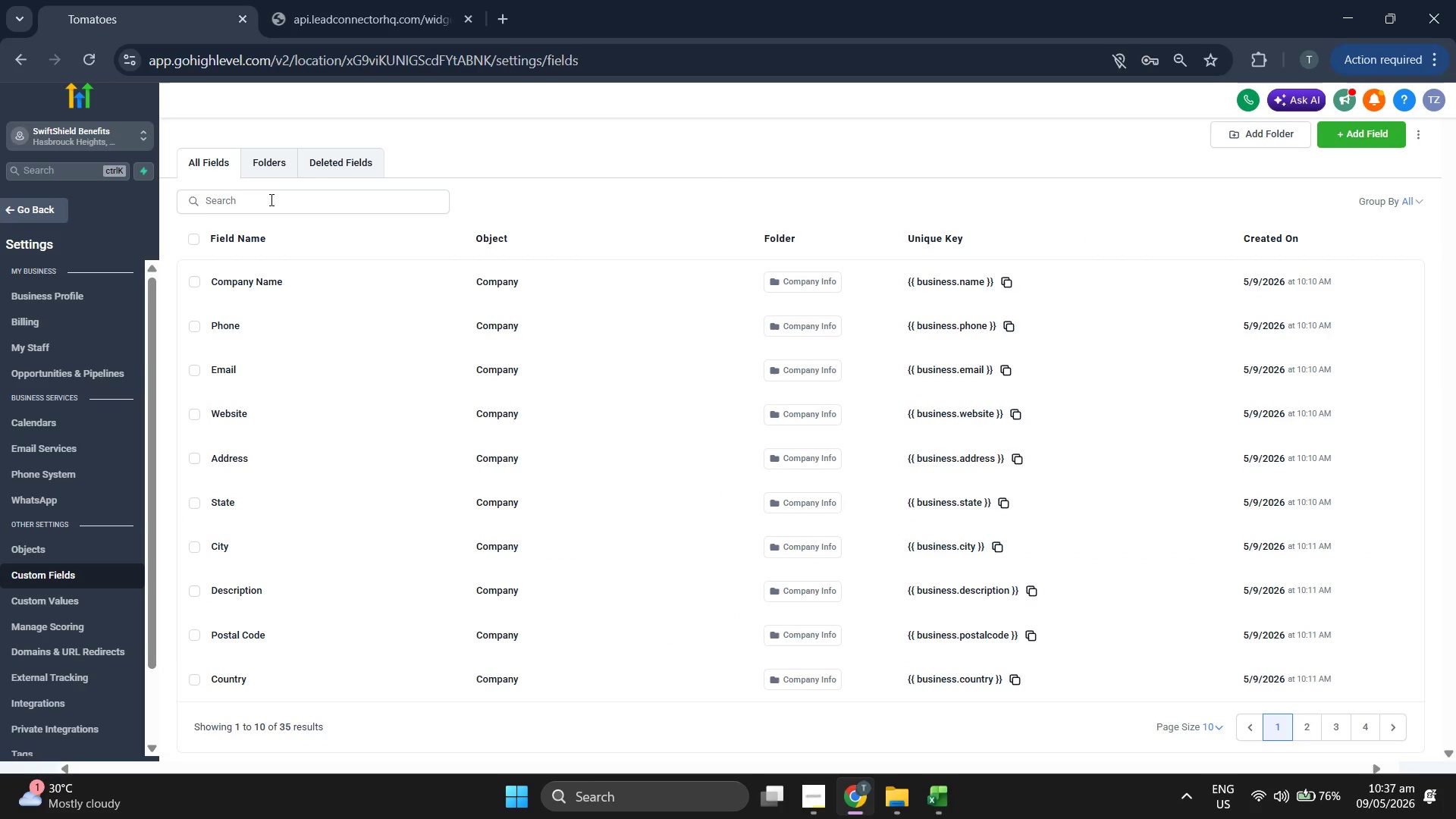 
left_click([268, 171])
 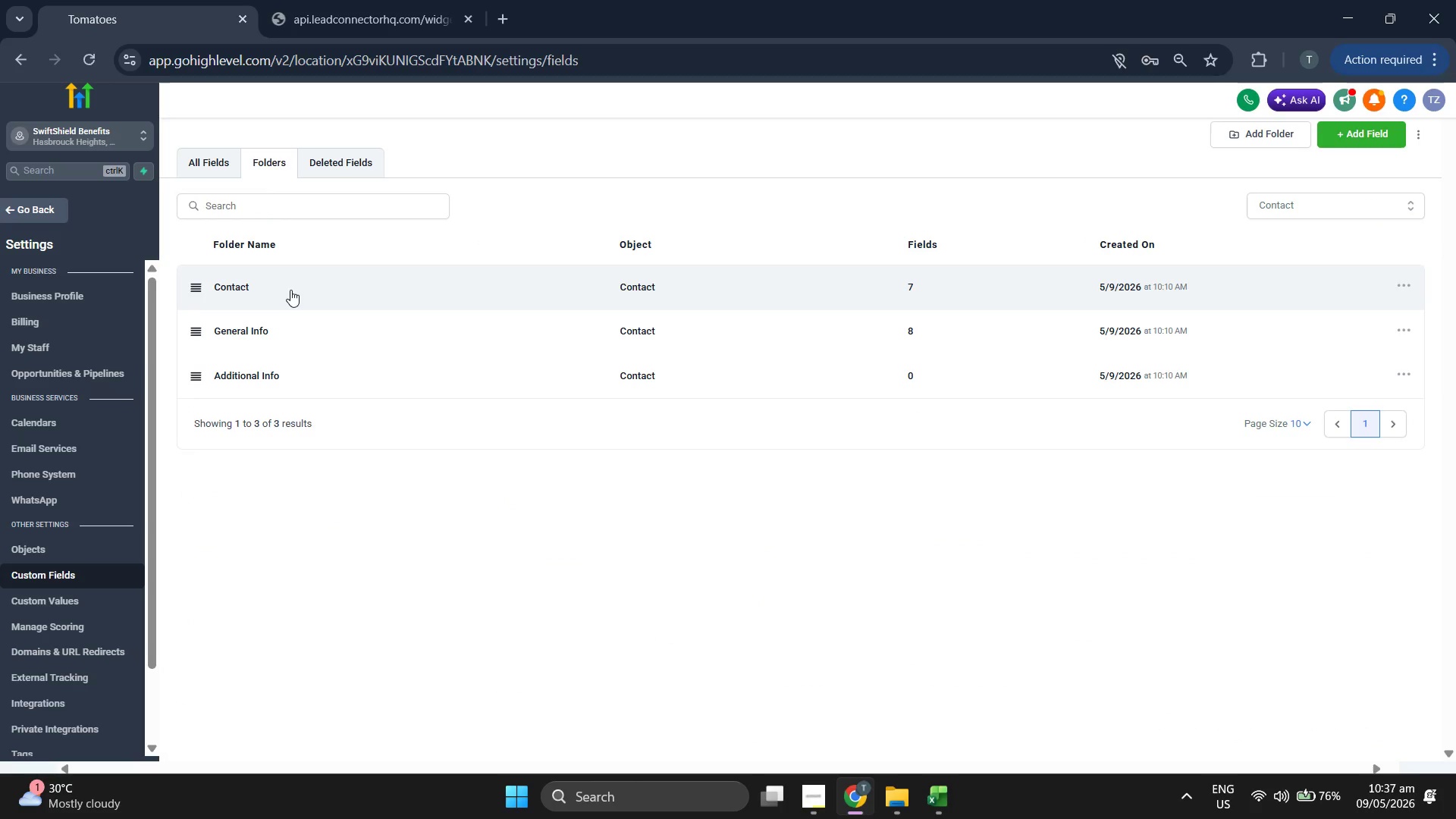 
left_click([290, 290])
 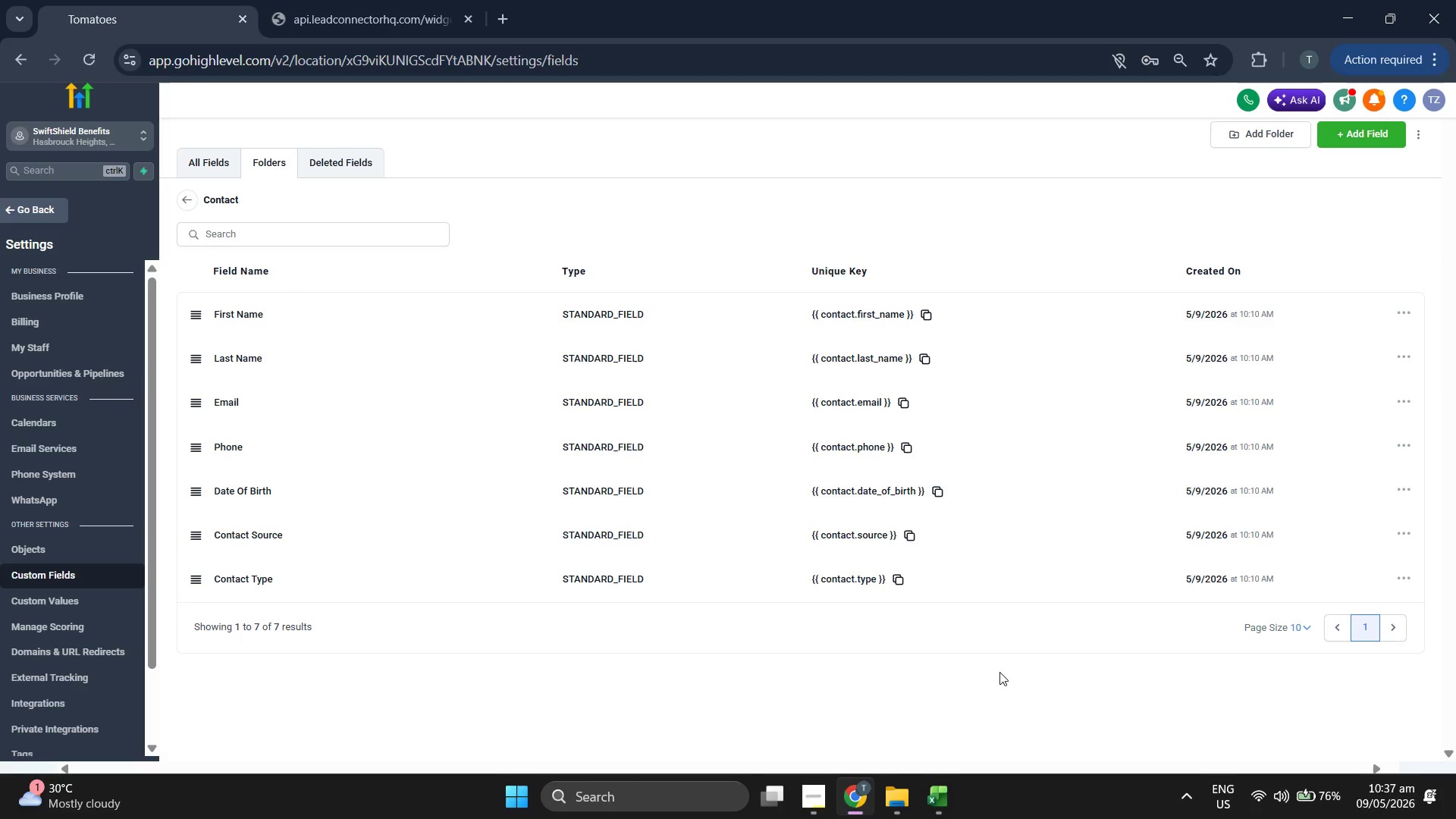 
left_click([937, 793])
 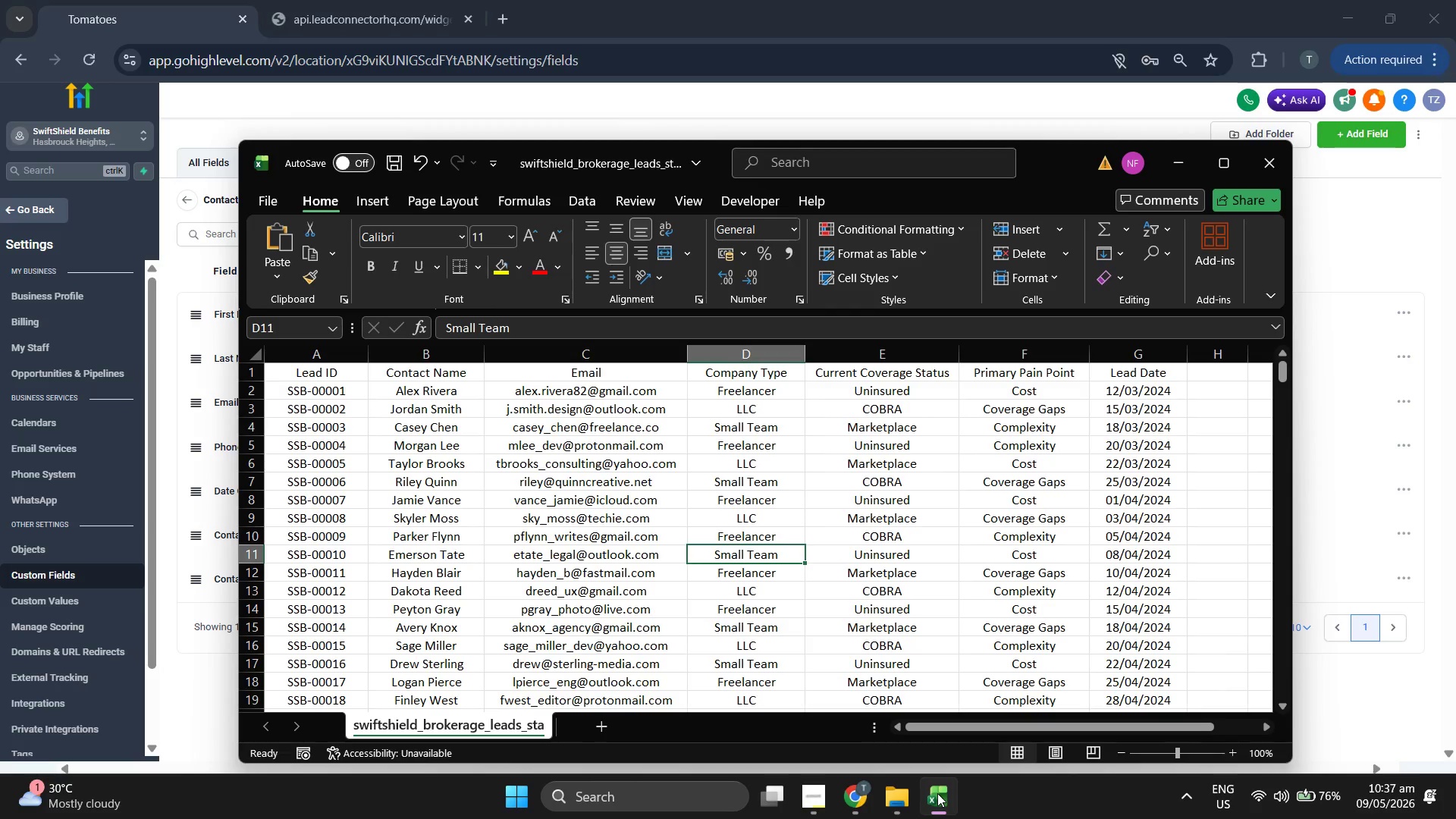 
left_click([937, 793])
 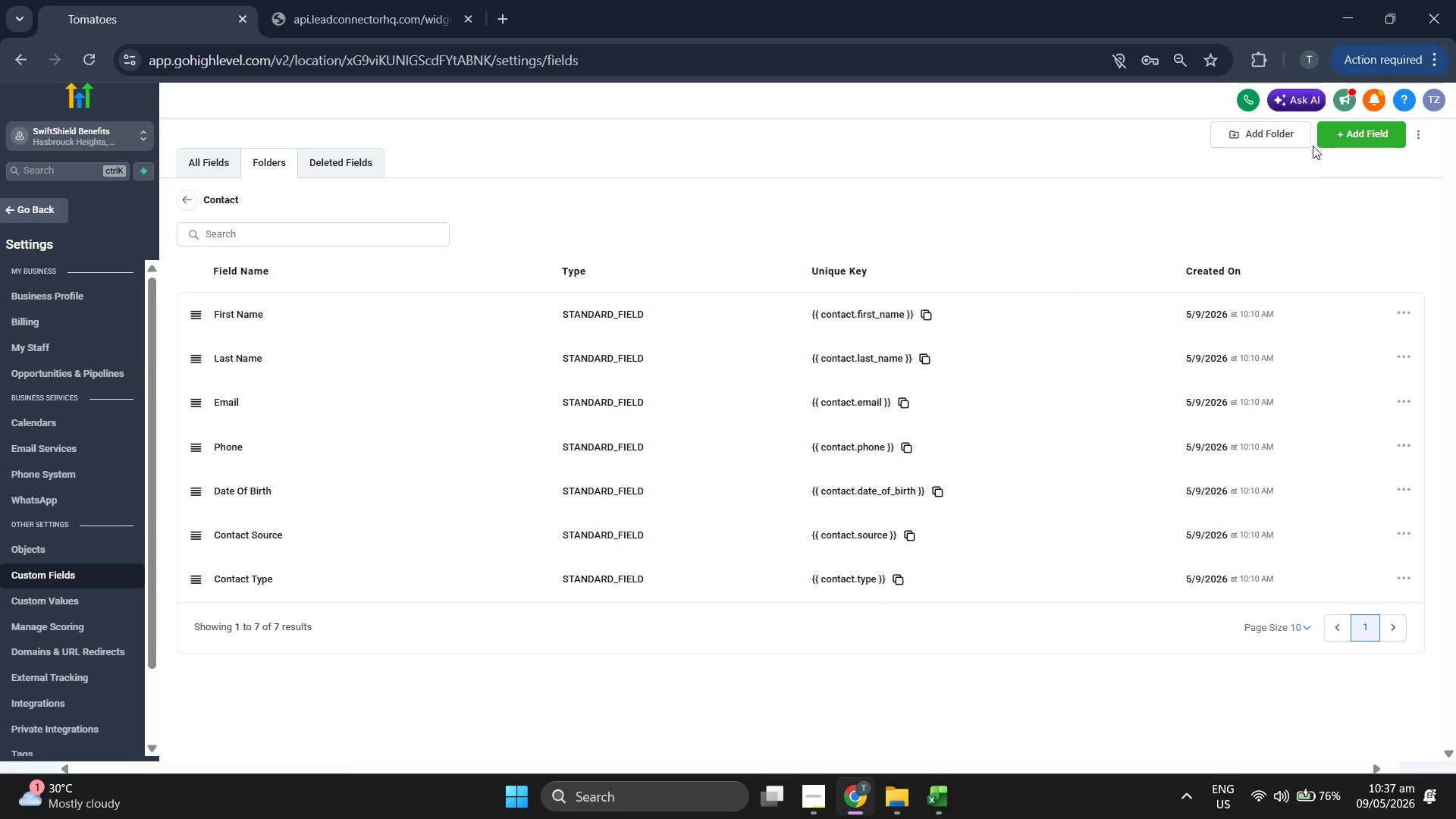 
left_click([1338, 132])
 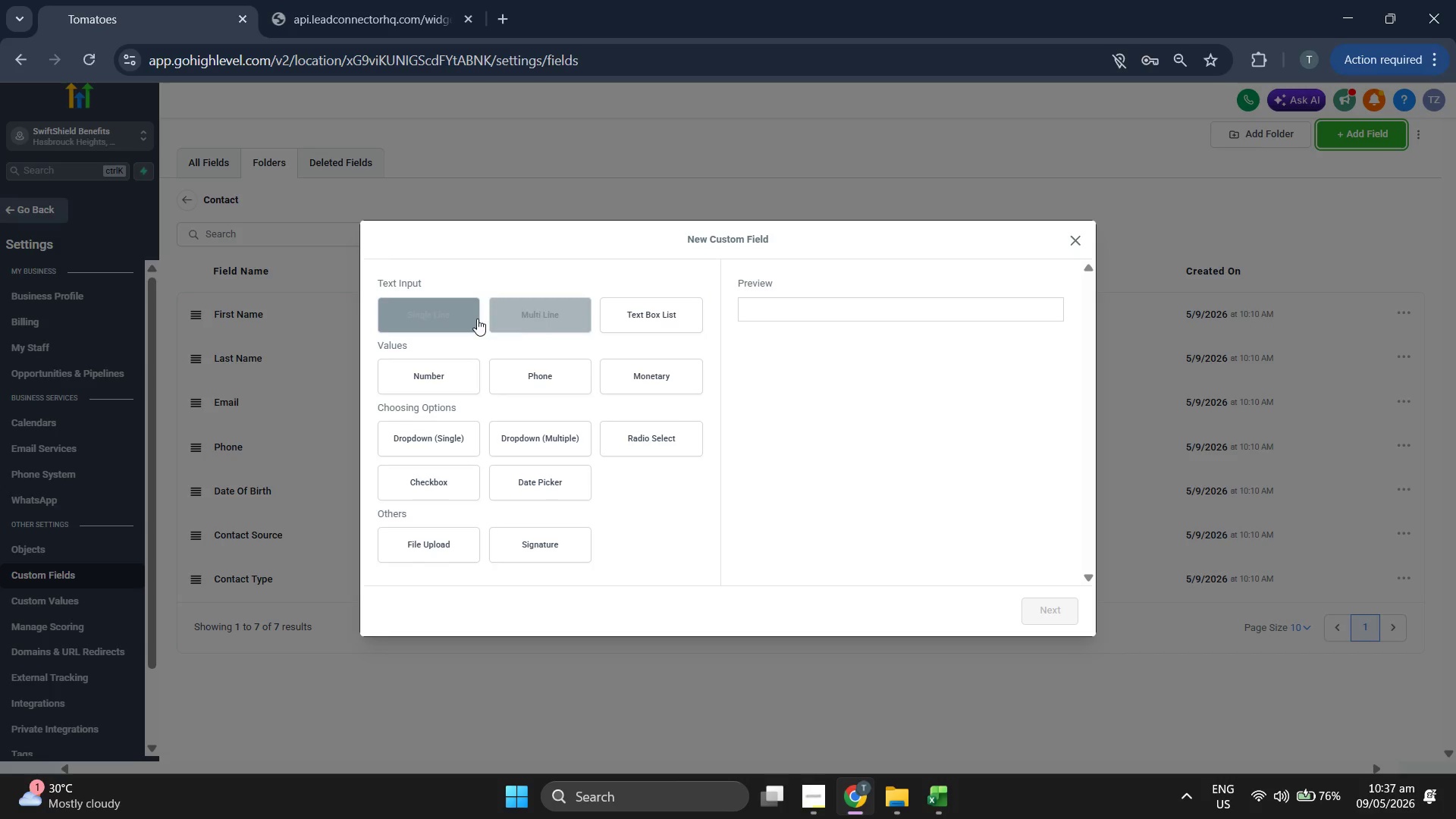 
left_click([464, 318])
 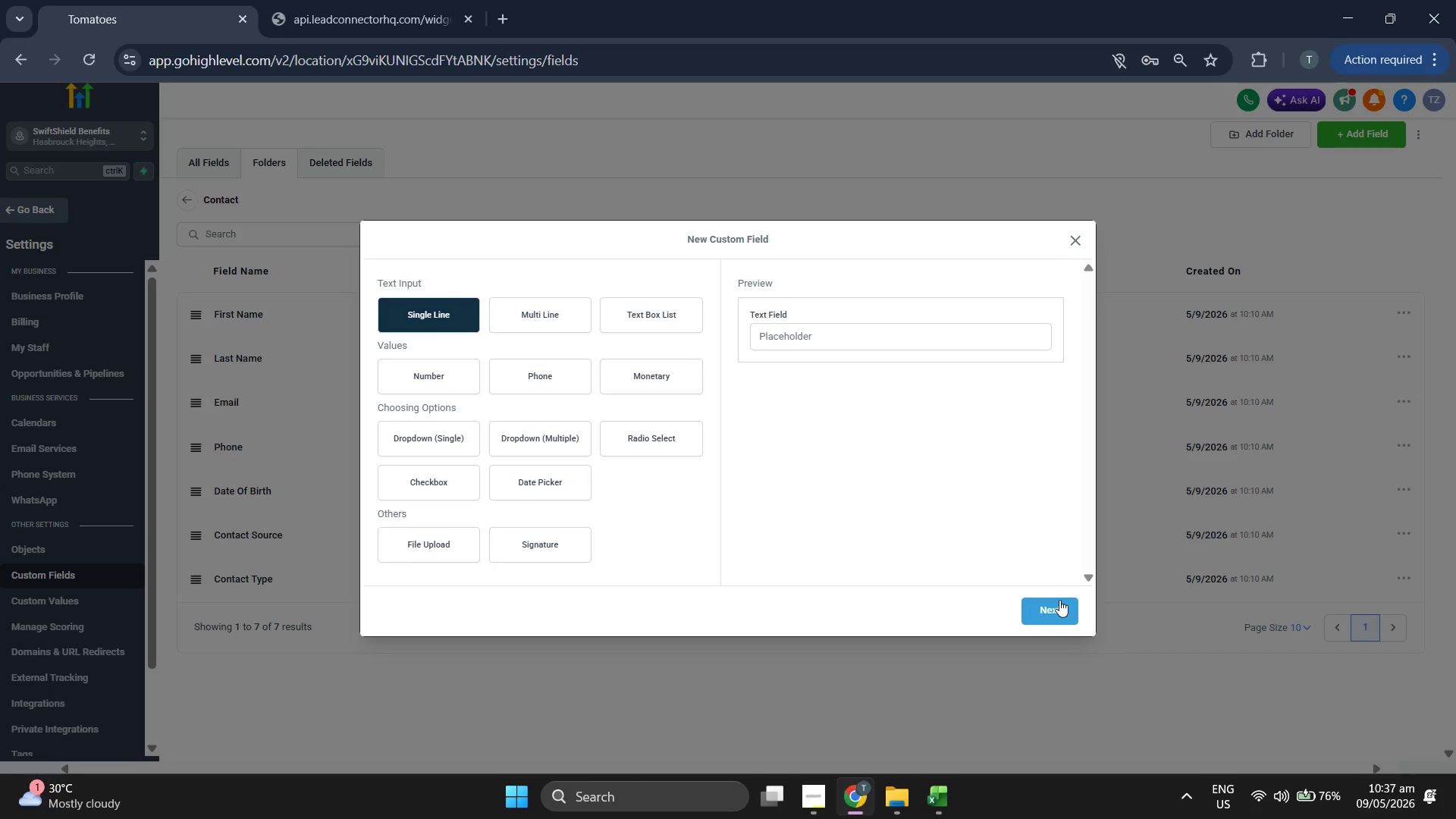 
left_click([1061, 607])
 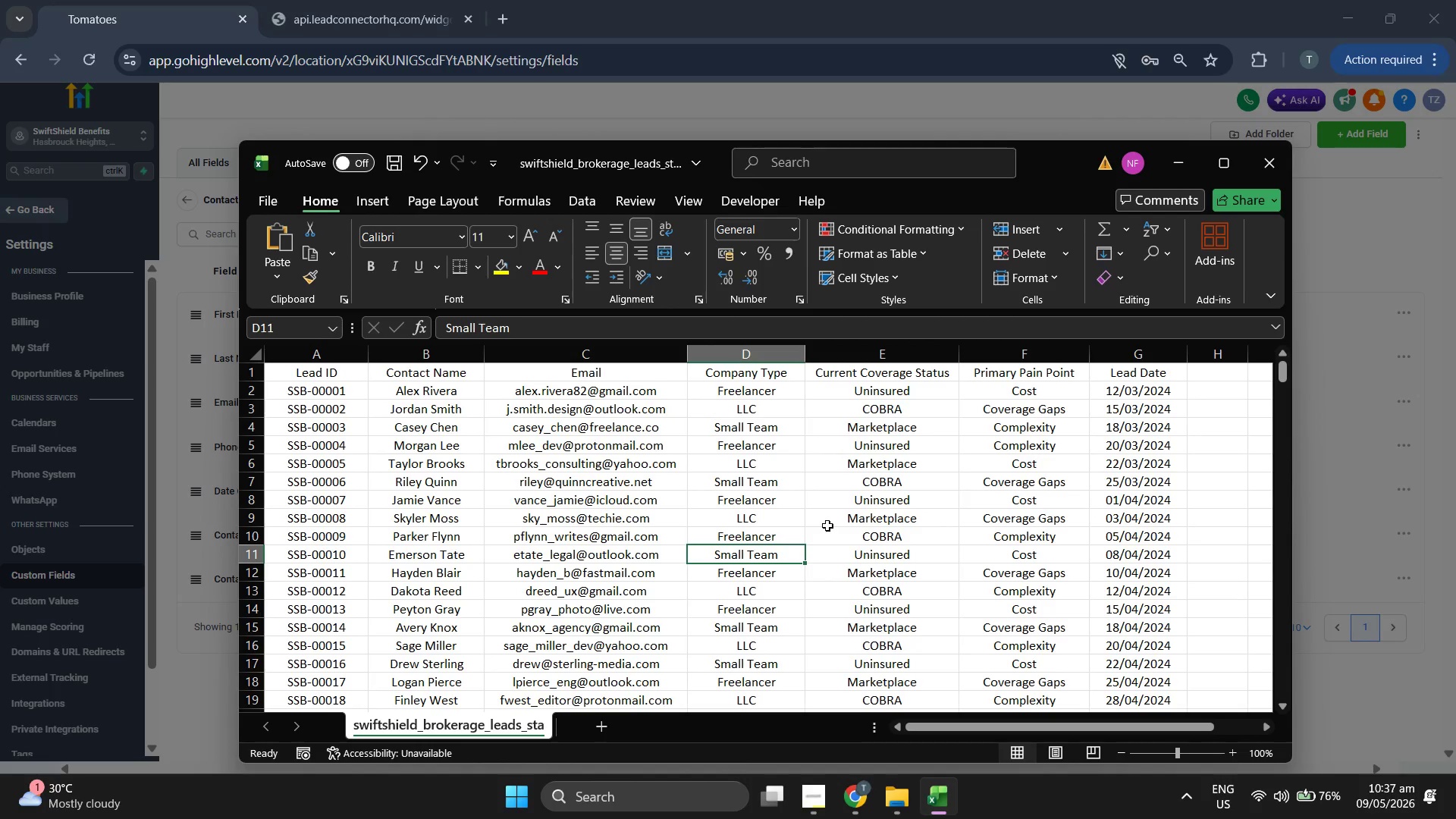 
key(ArrowLeft)
 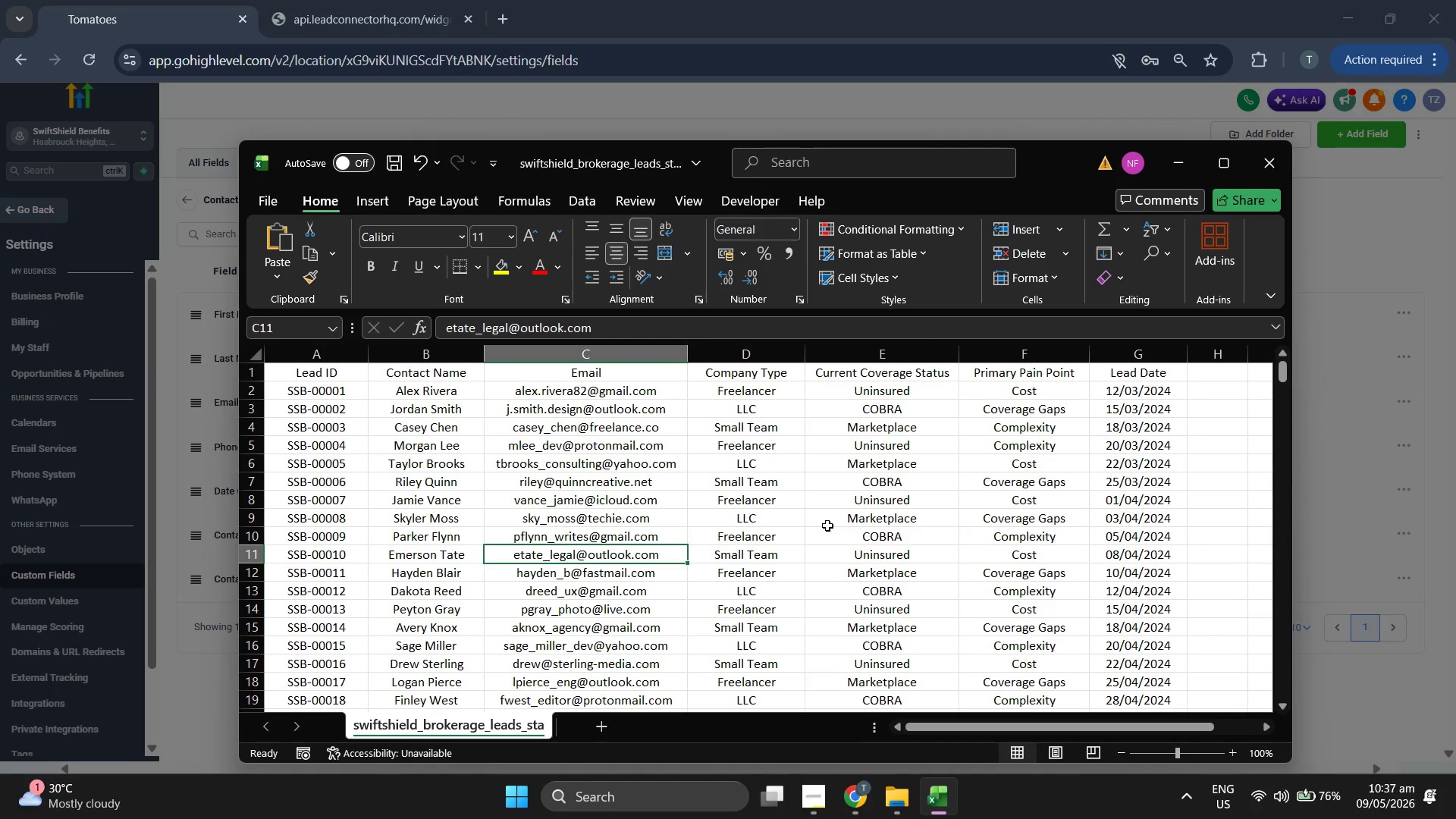 
key(ArrowLeft)
 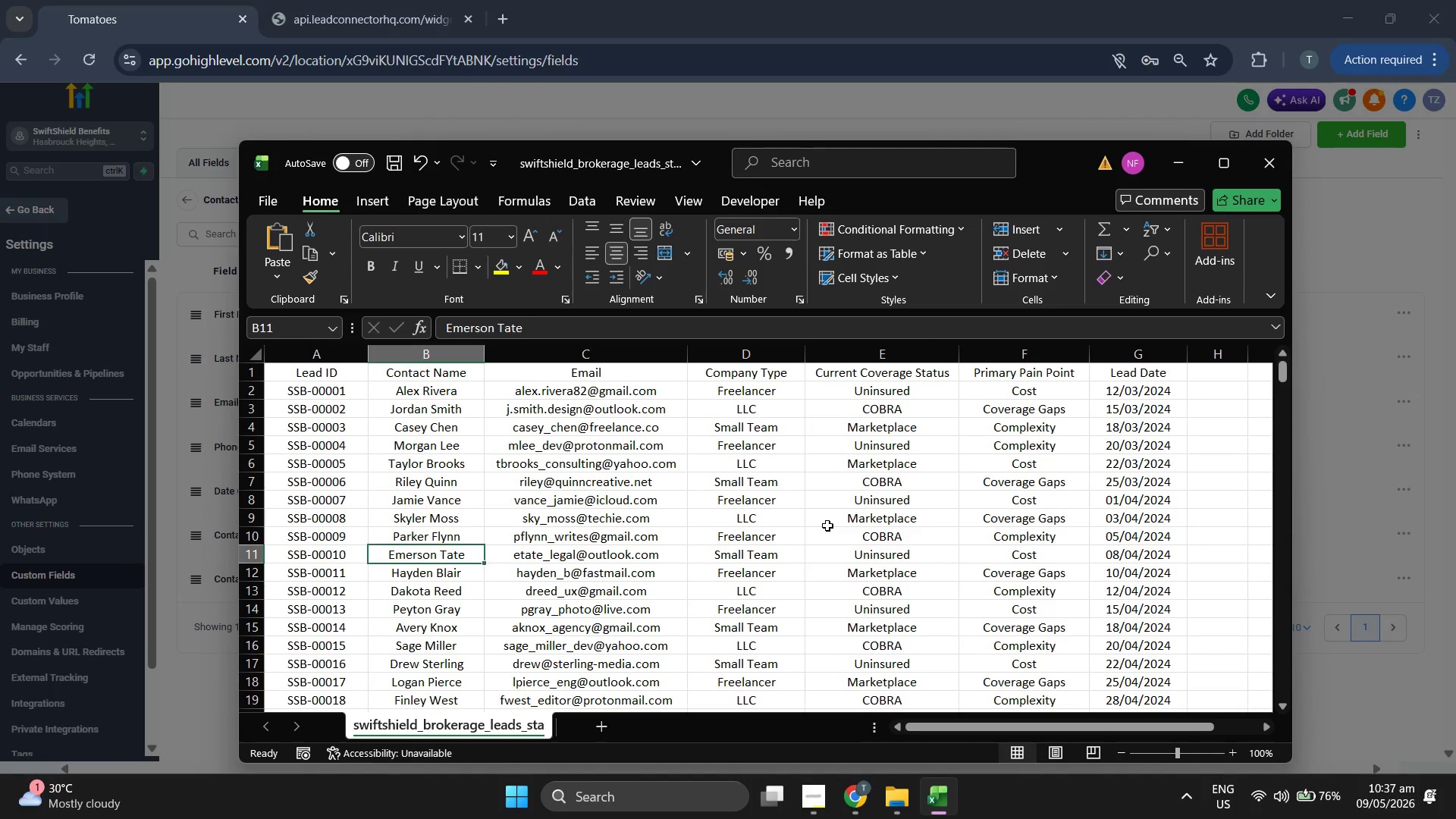 
key(ArrowUp)
 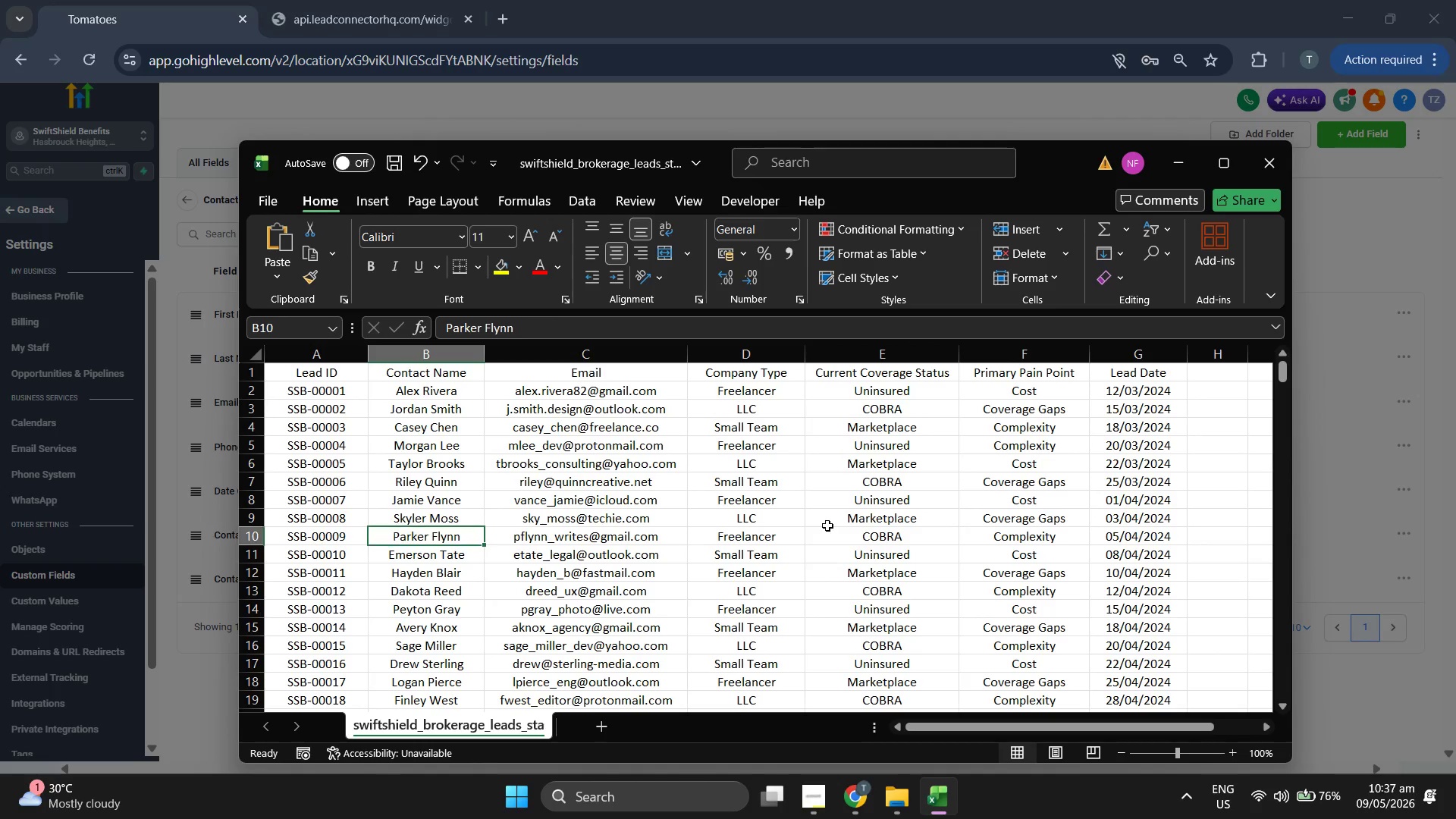 
key(ArrowUp)
 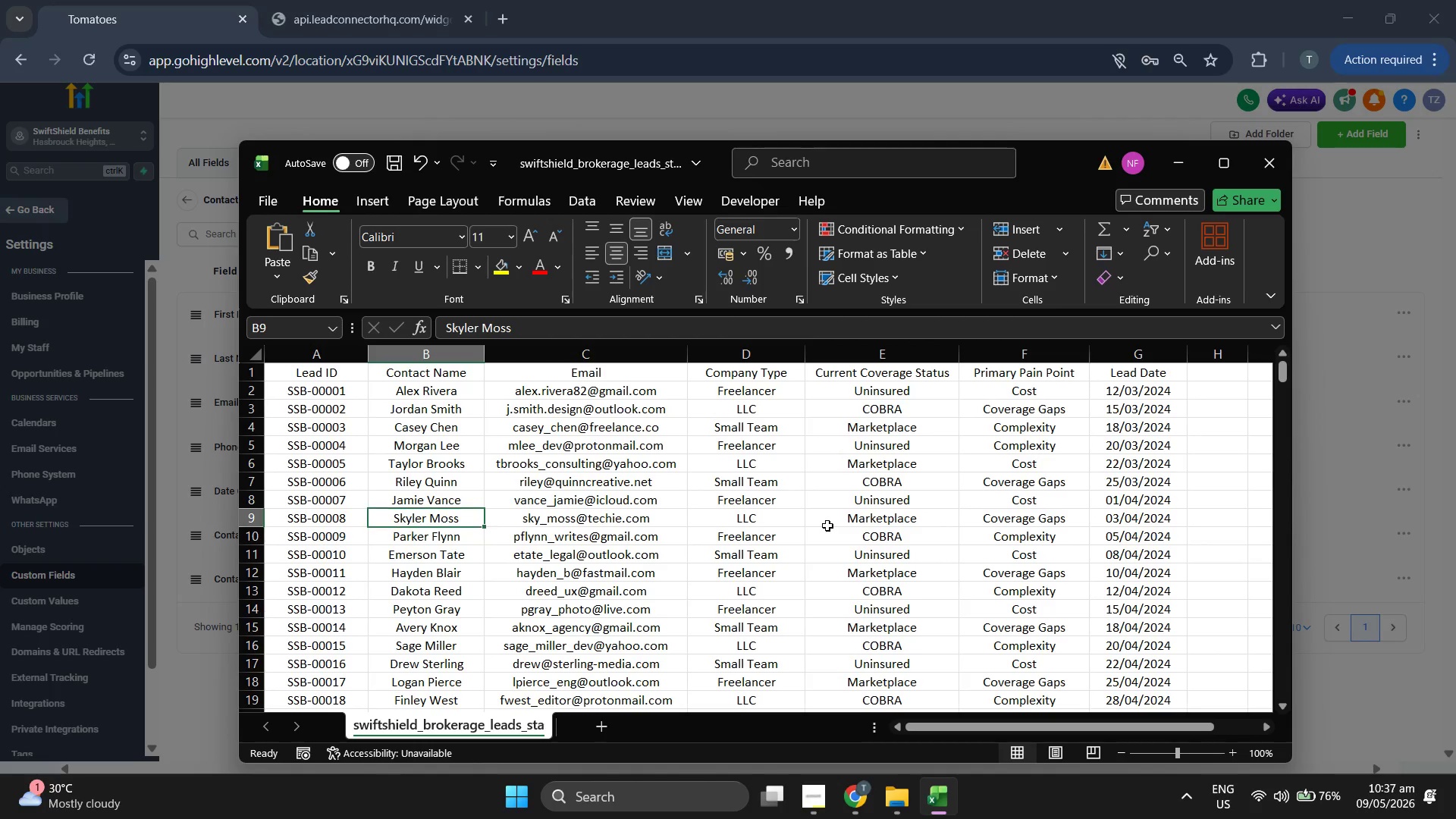 
key(ArrowUp)
 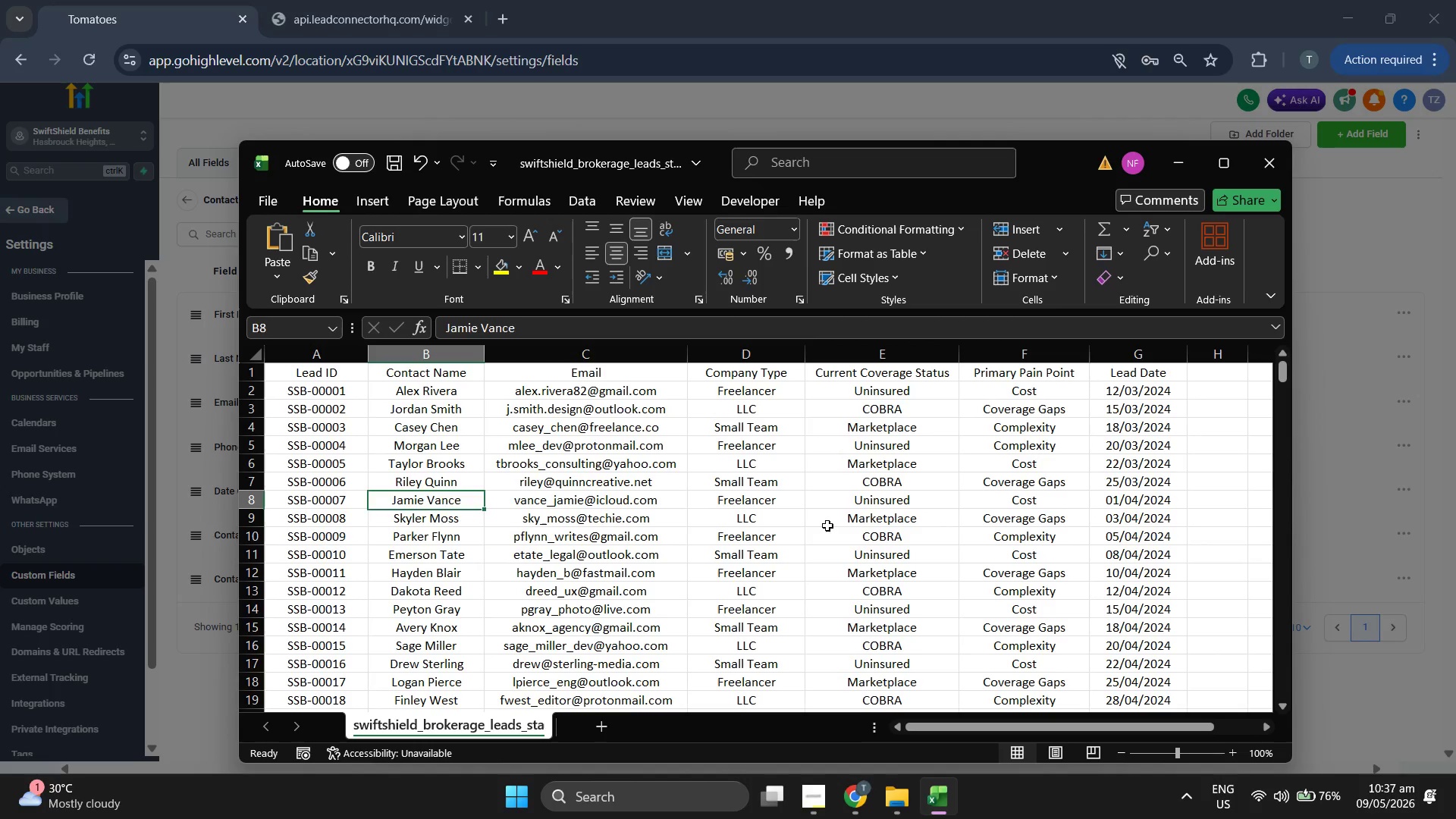 
key(ArrowUp)
 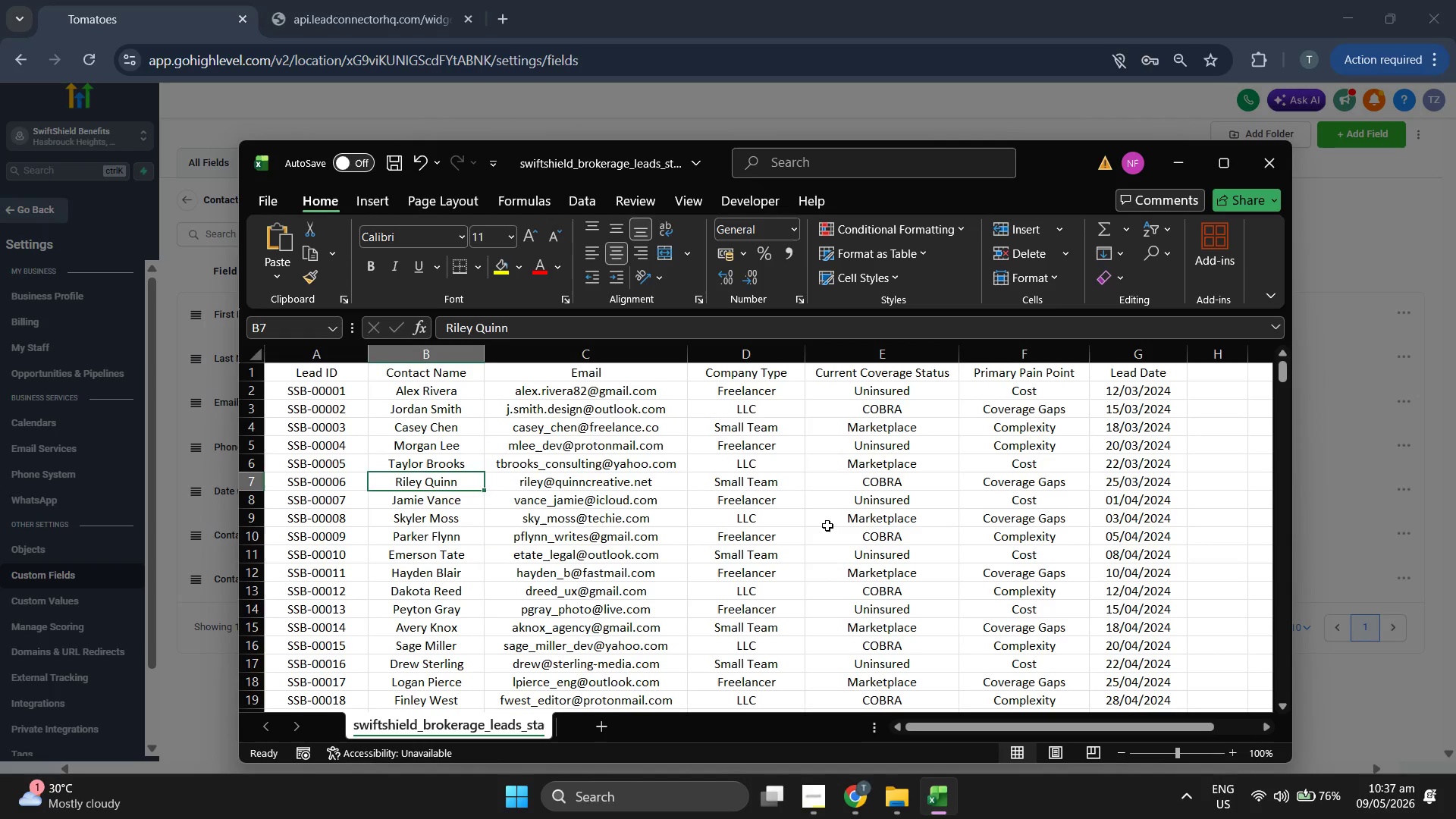 
key(ArrowLeft)
 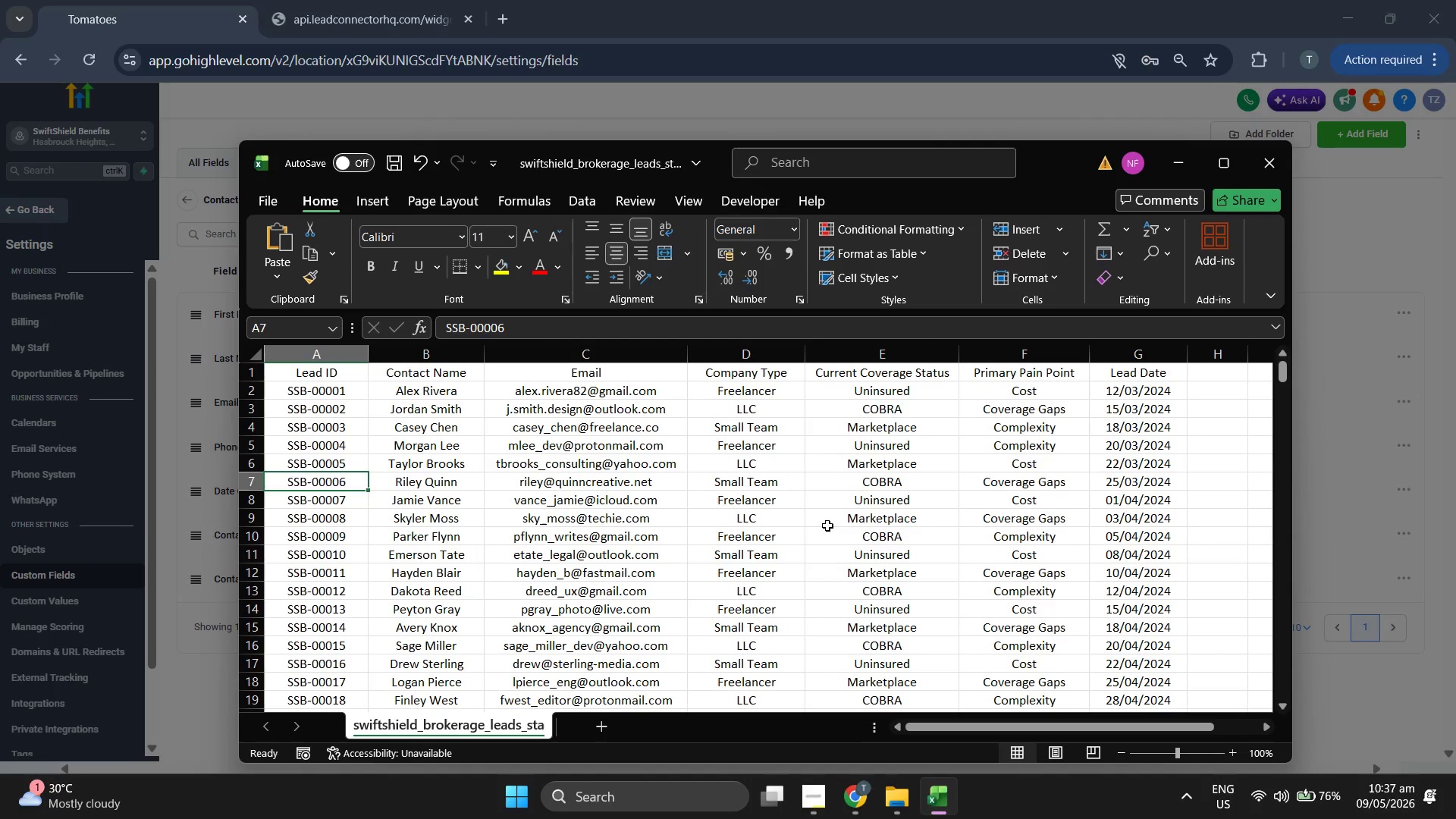 
key(ArrowUp)
 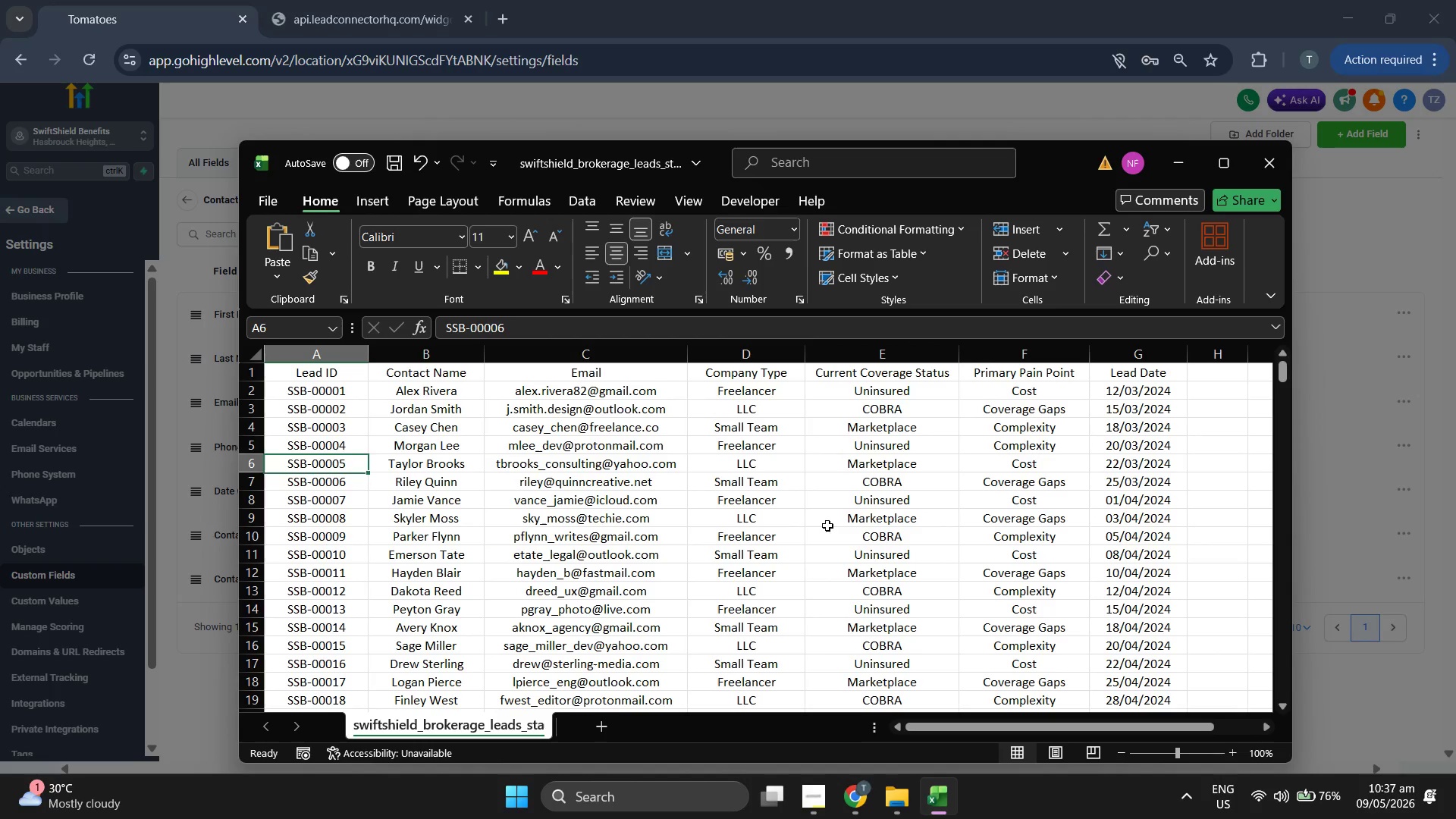 
key(ArrowUp)
 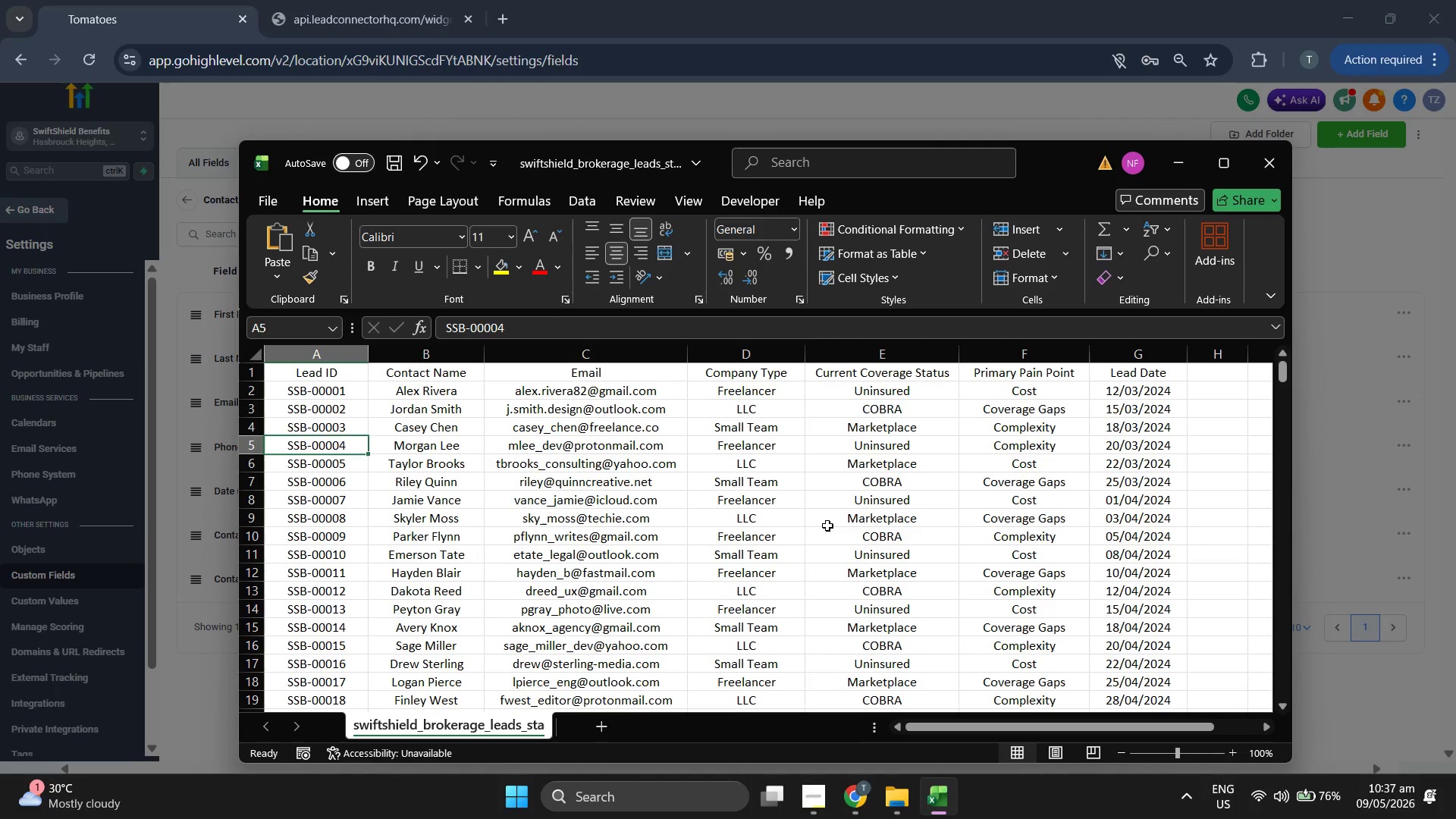 
key(ArrowUp)
 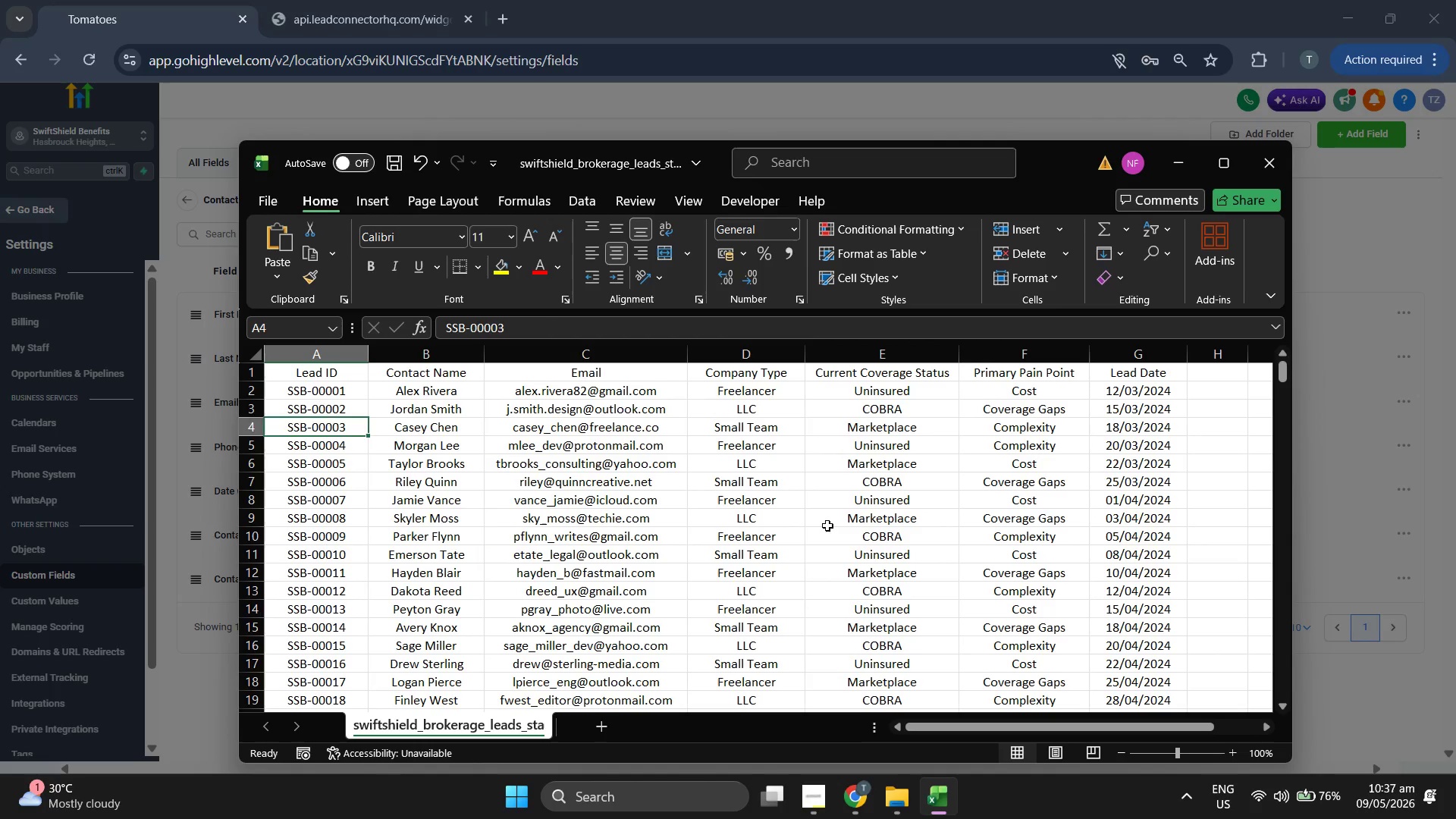 
key(ArrowUp)
 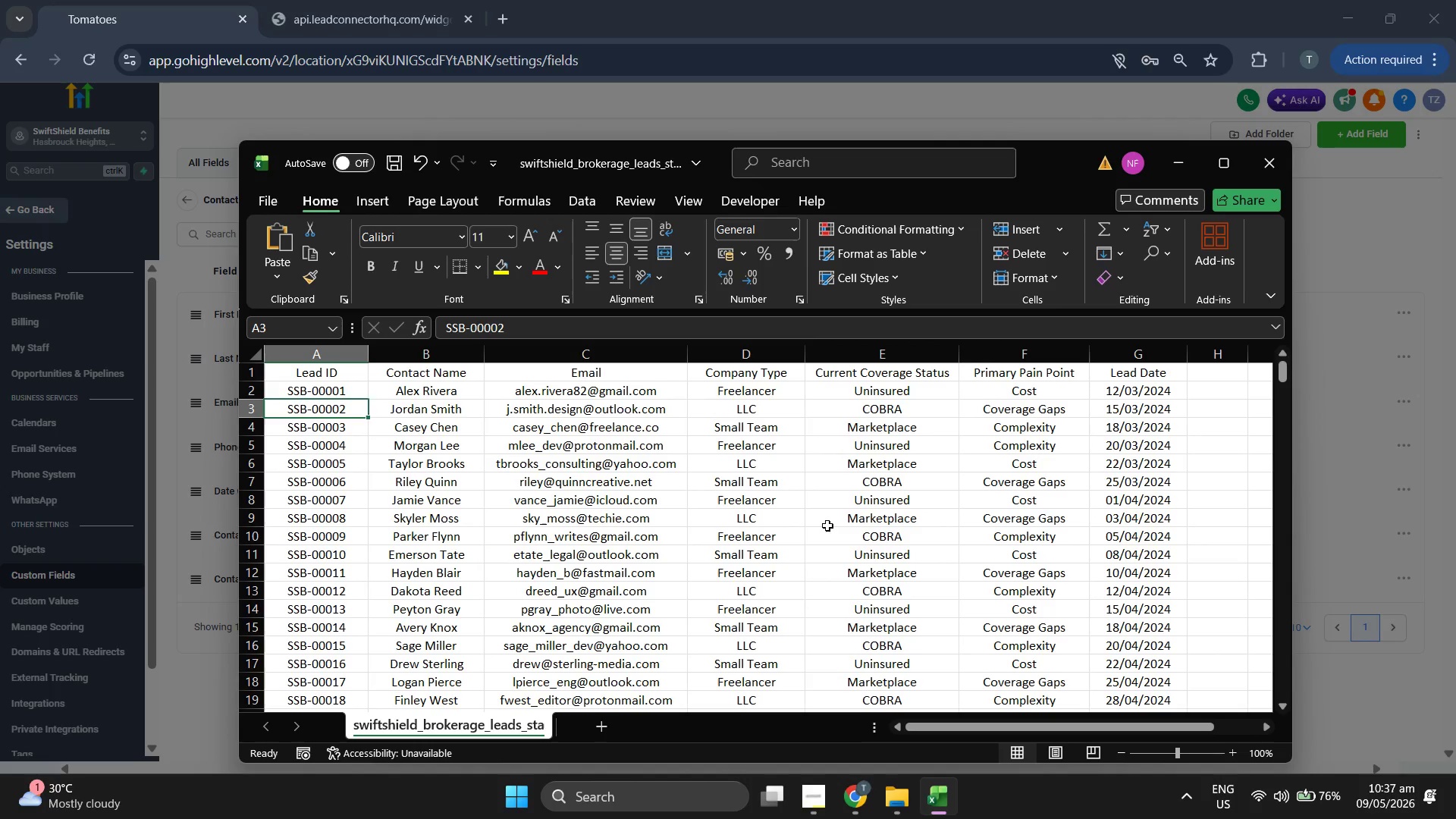 
key(ArrowUp)
 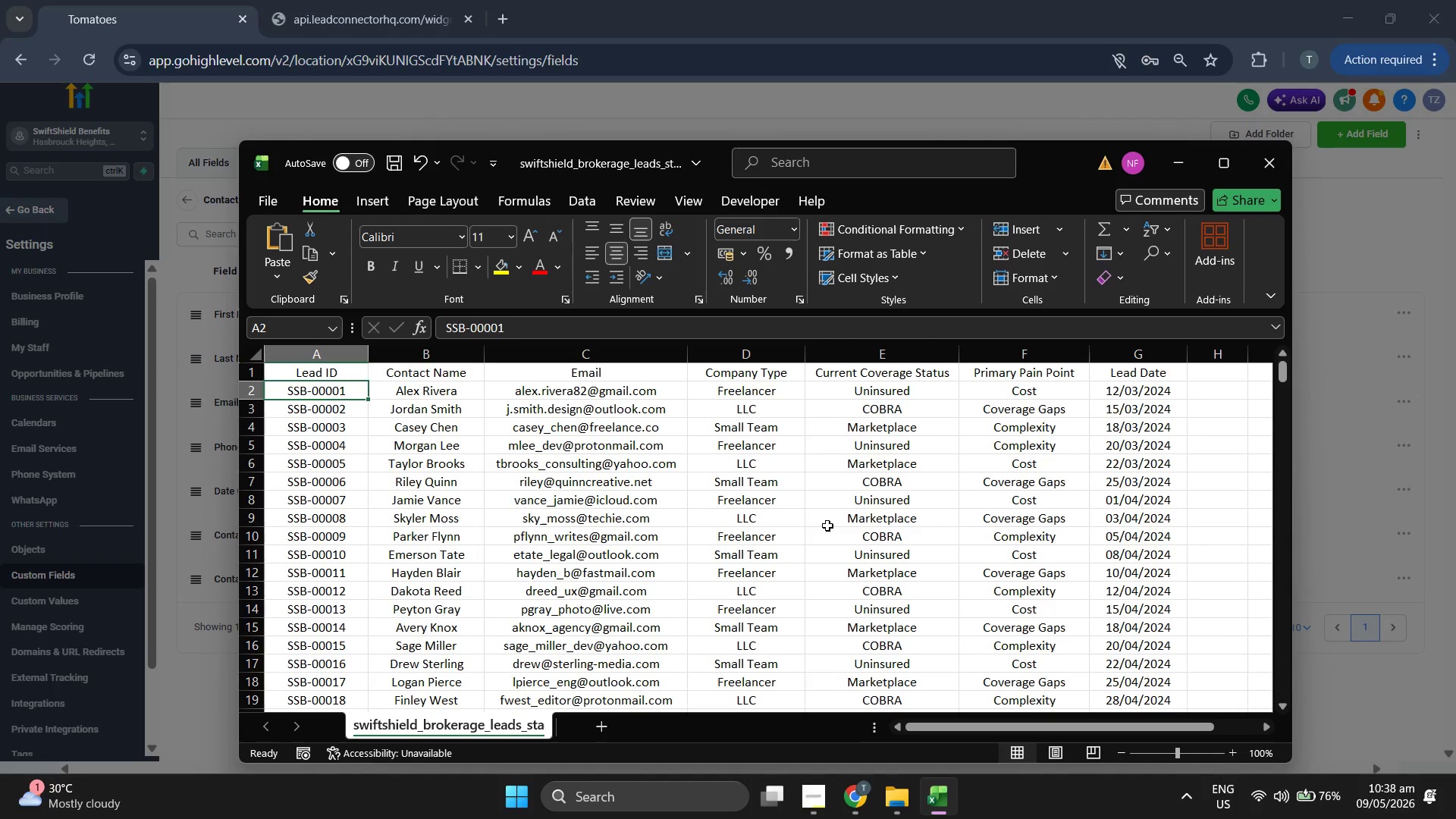 
key(ArrowUp)
 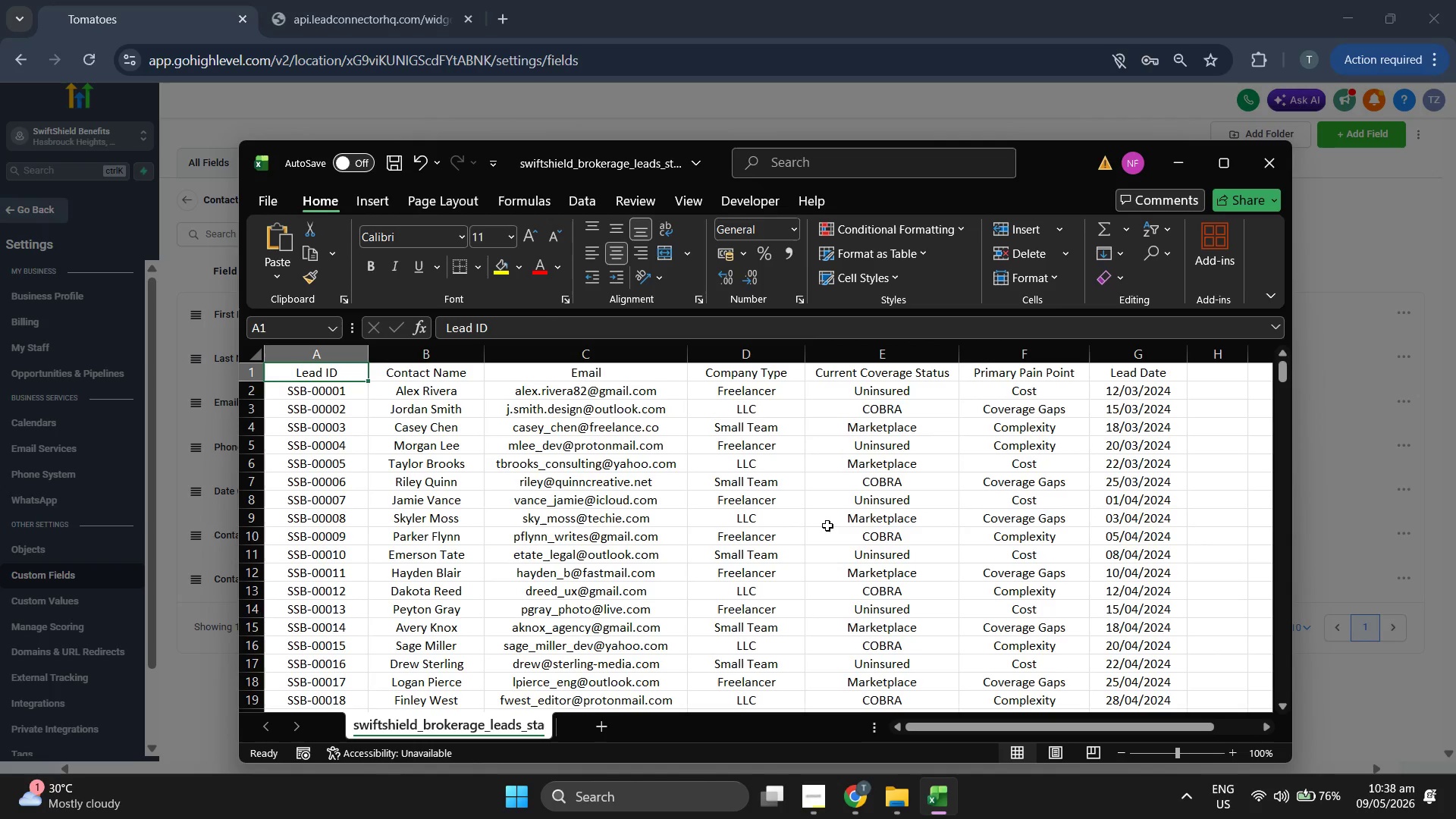 
key(Control+C)
 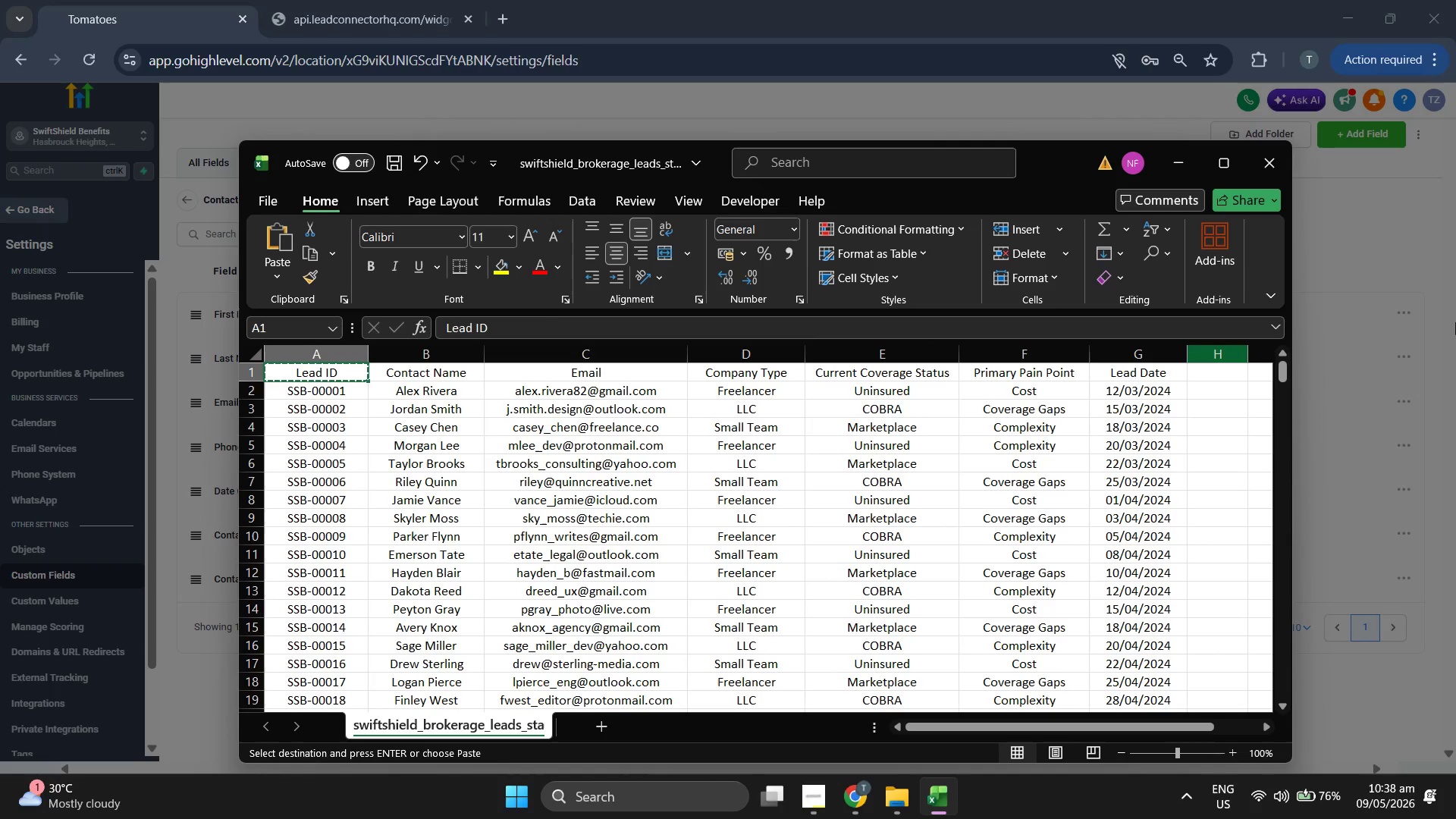 
left_click([1401, 423])
 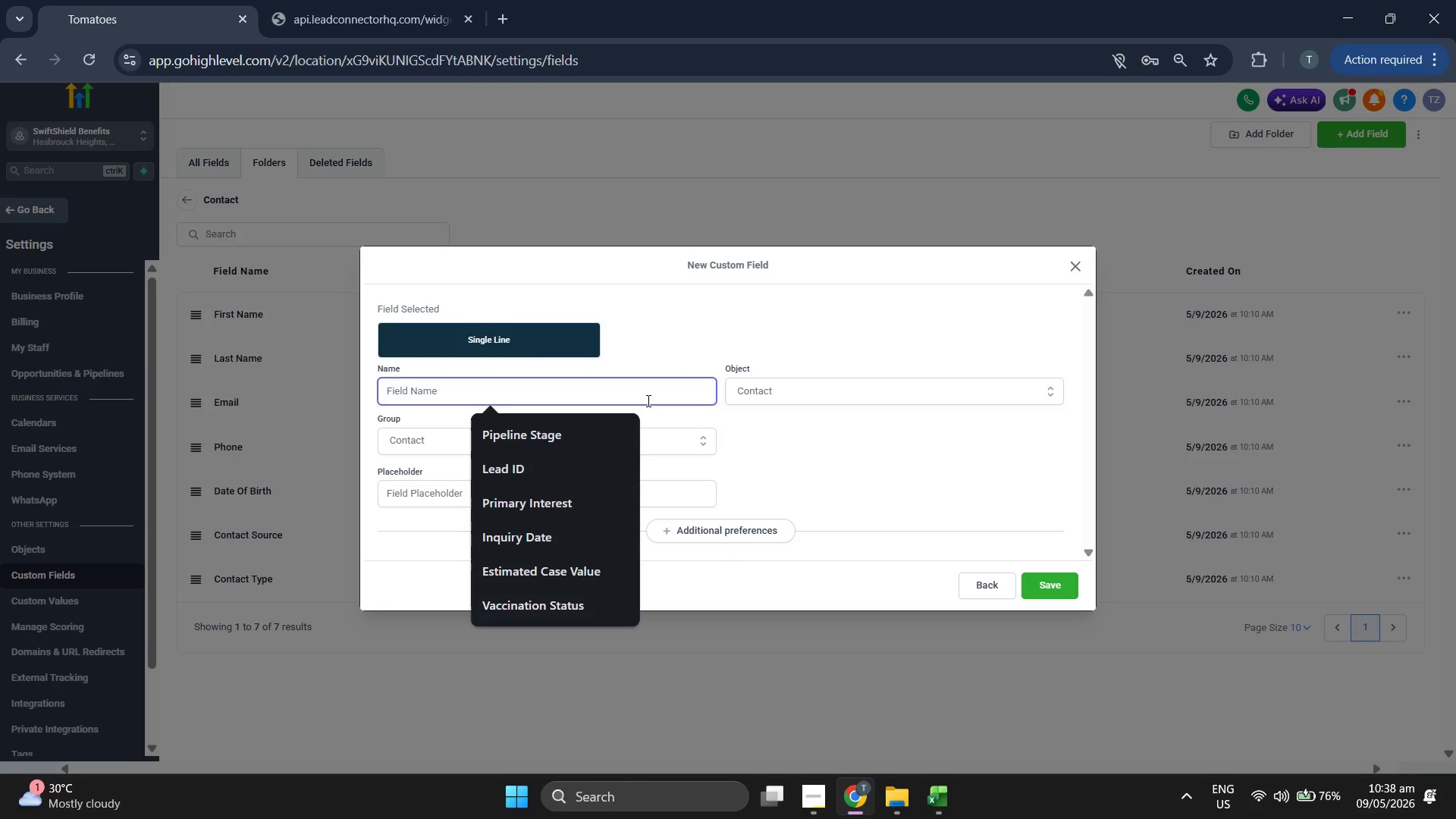 
key(Control+V)
 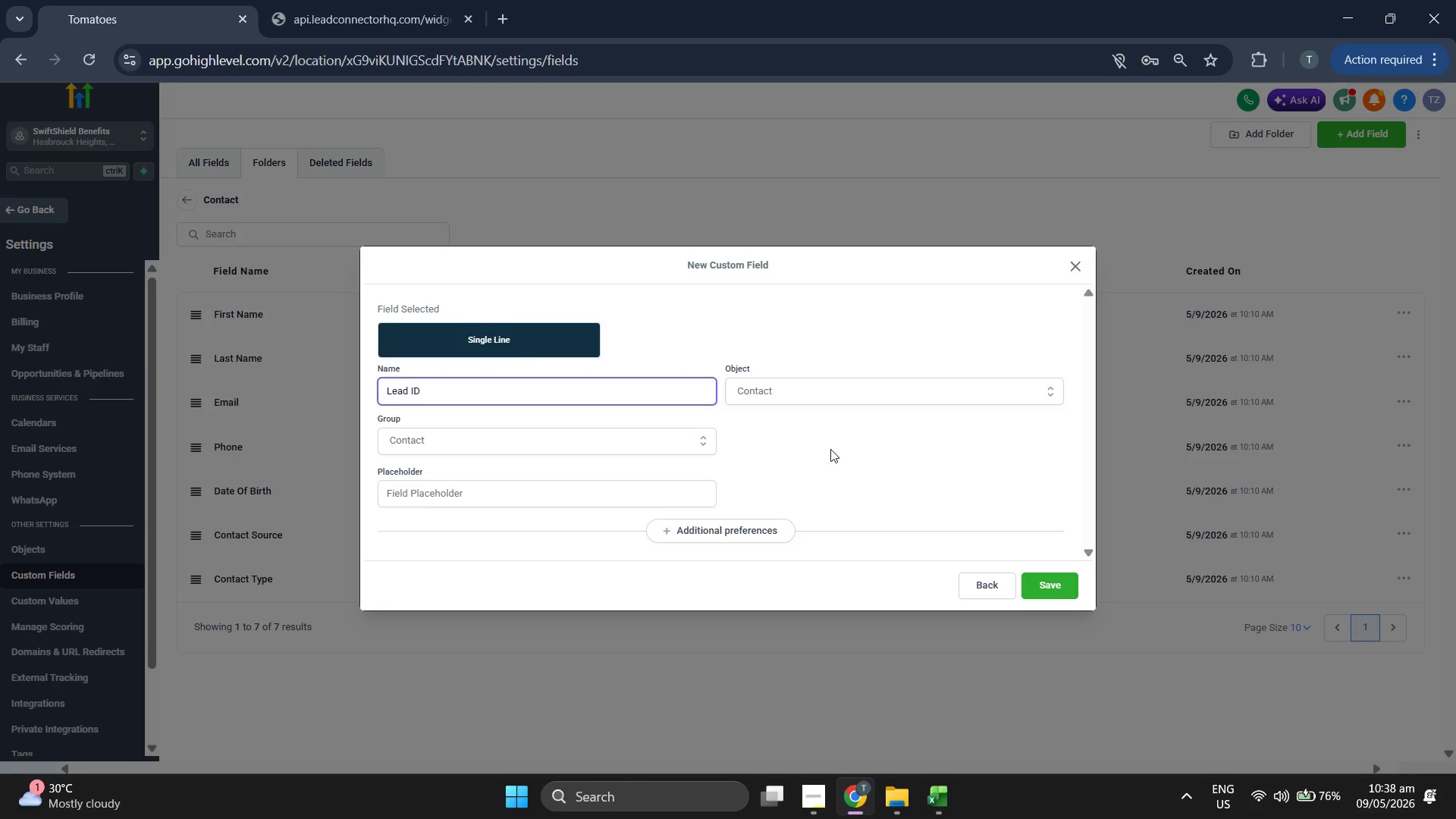 
left_click([844, 463])
 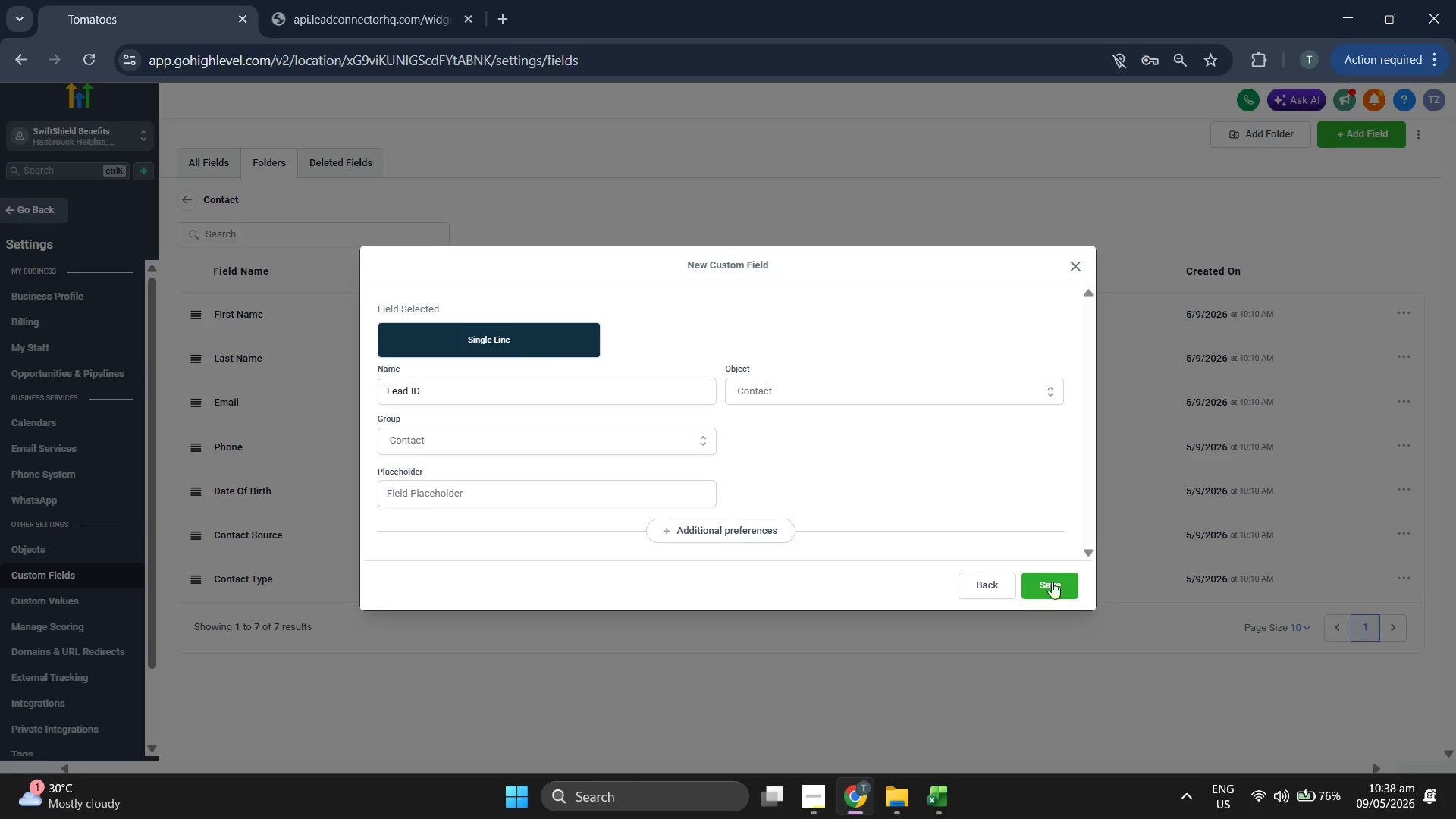 
left_click([1056, 587])
 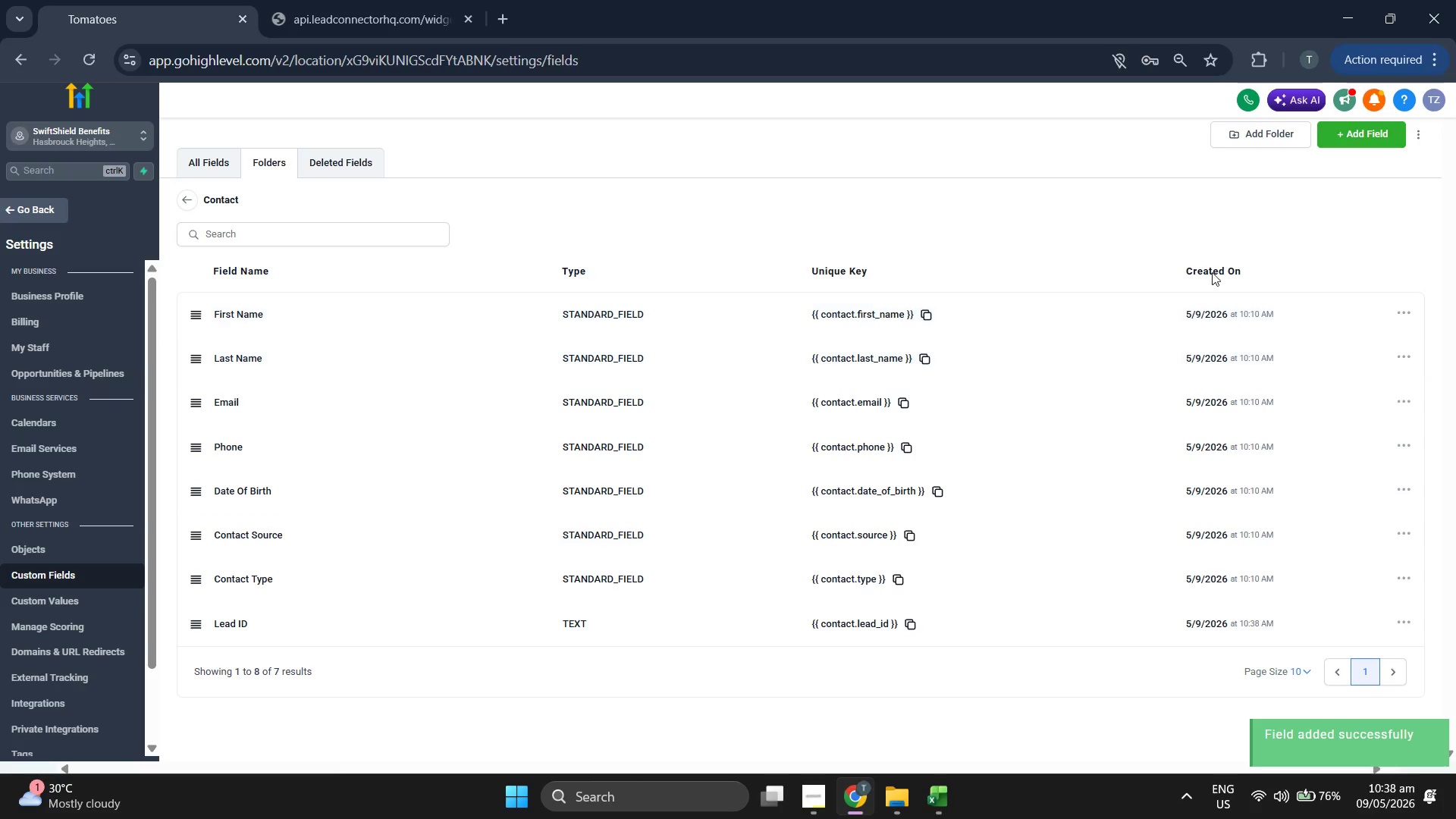 
left_click([1351, 142])
 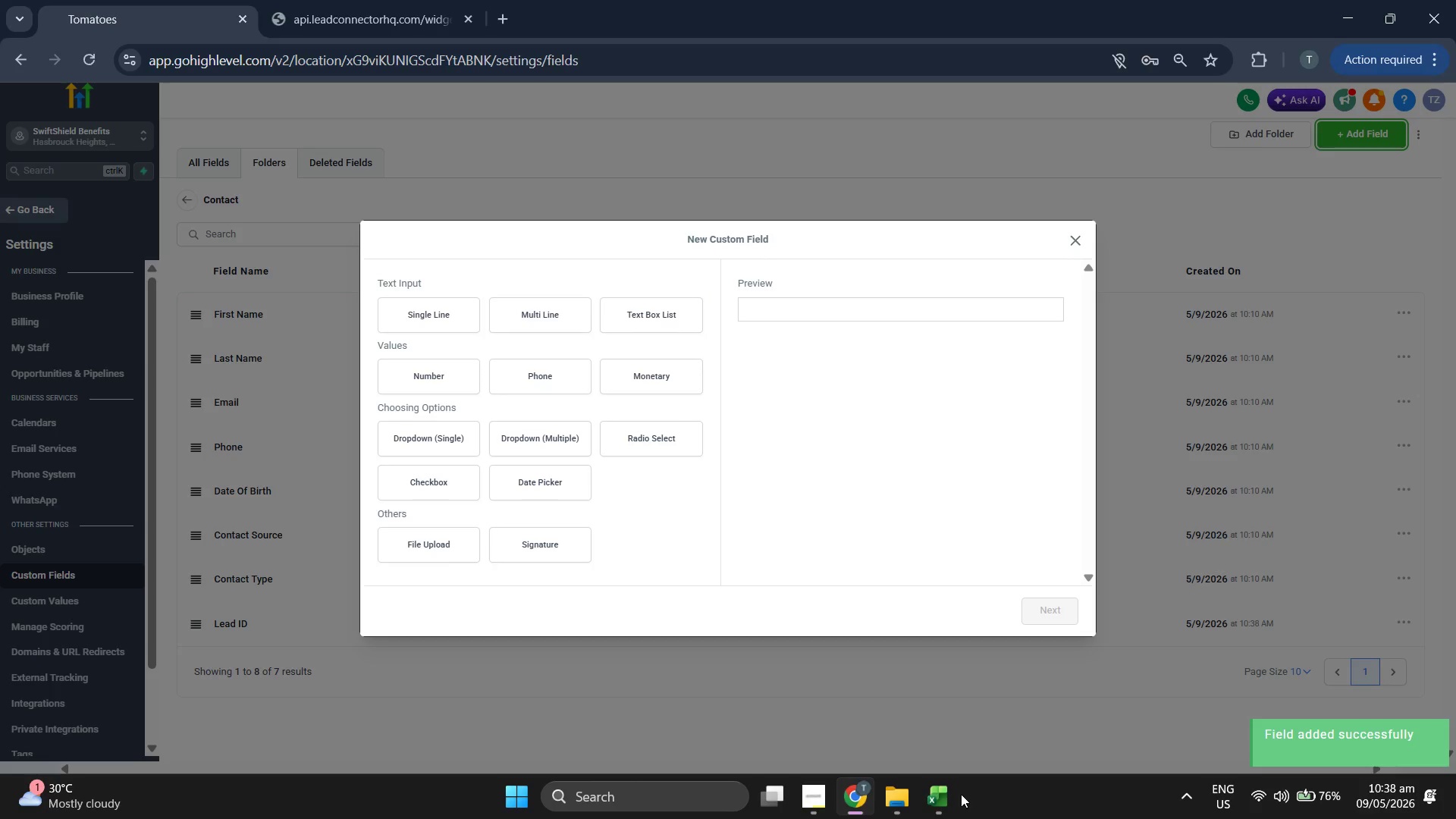 
double_click([946, 795])
 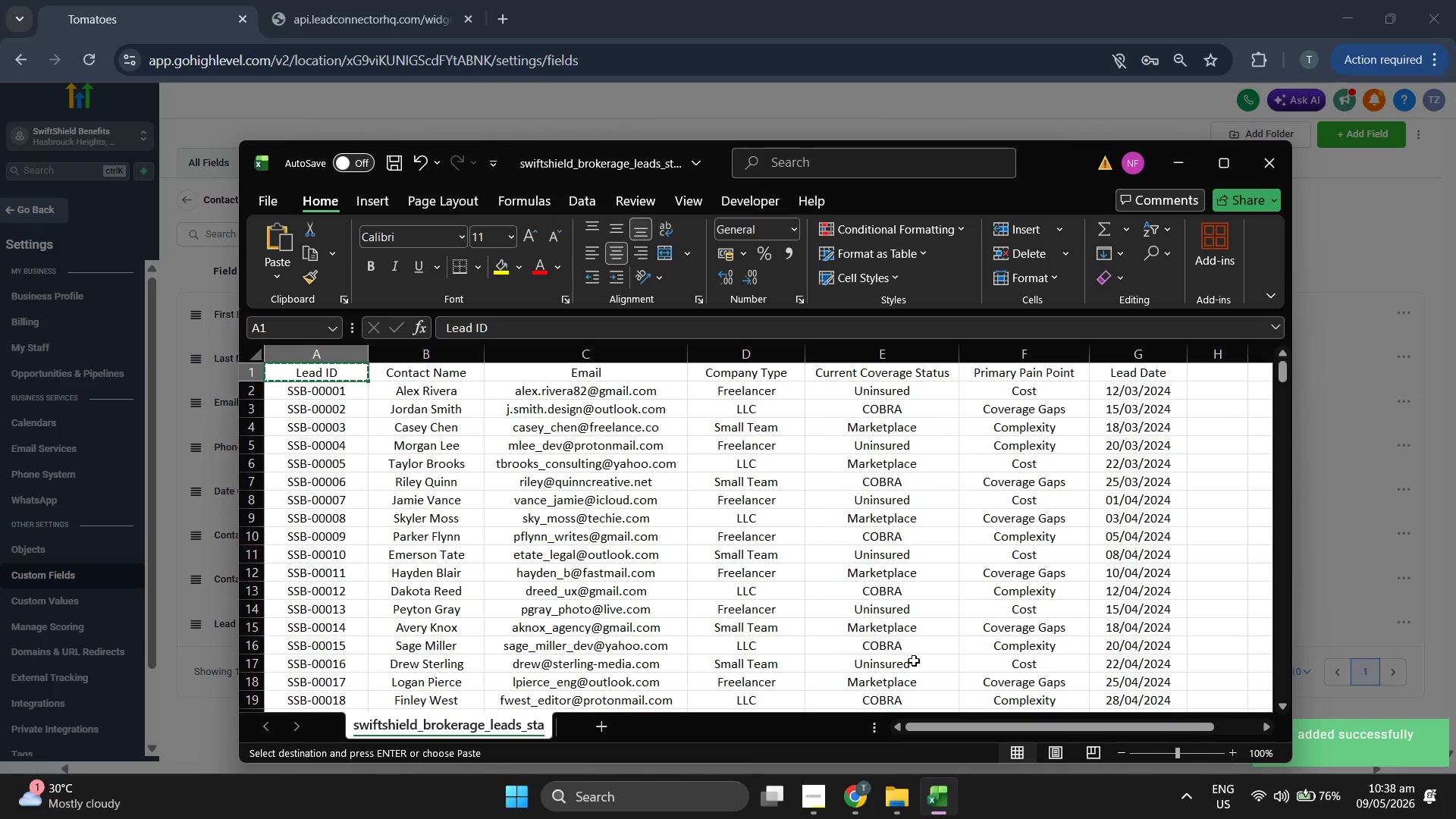 
key(ArrowRight)
 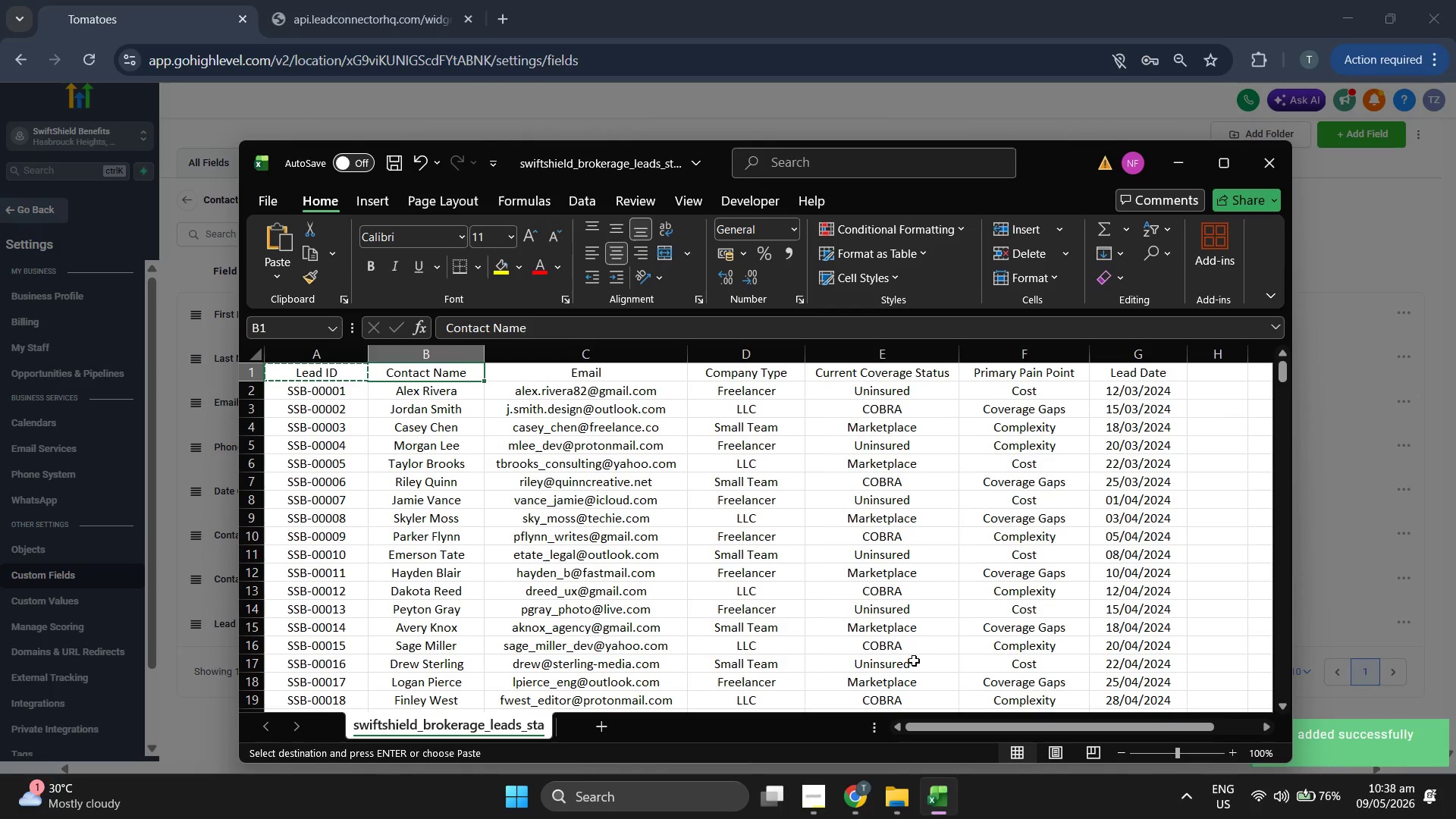 
key(ArrowRight)
 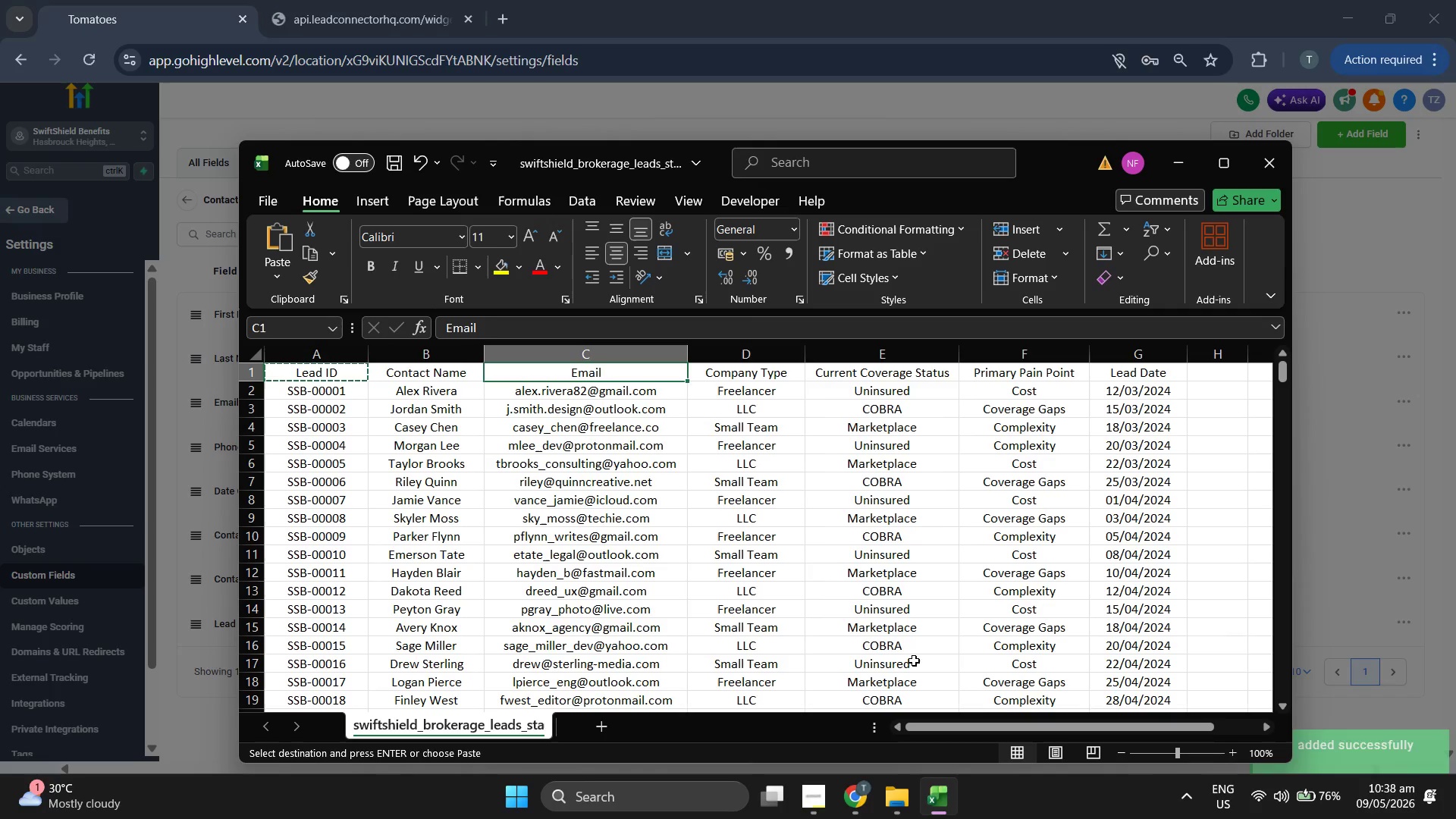 
key(ArrowRight)
 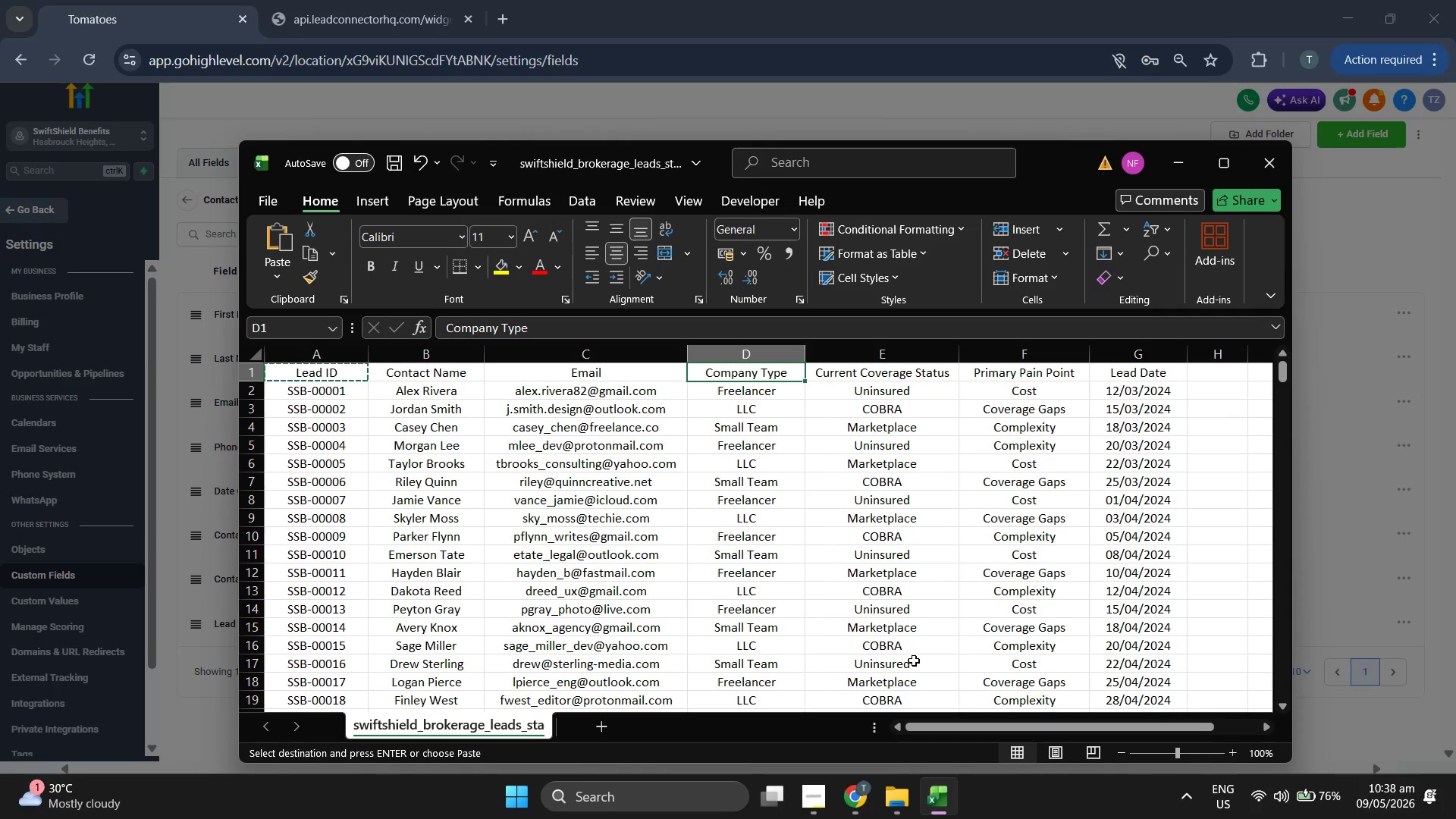 
key(Control+C)
 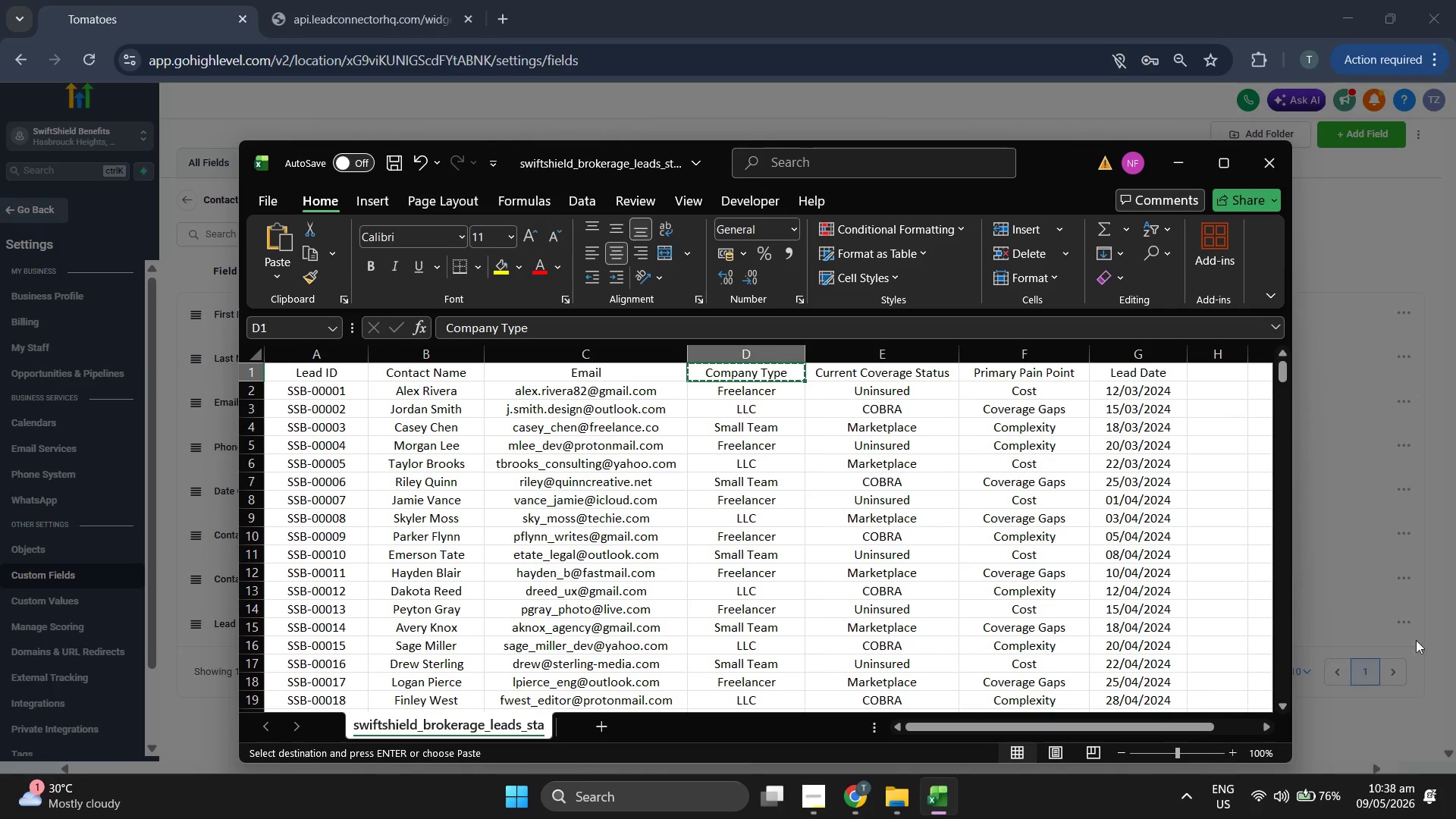 
left_click([1455, 600])
 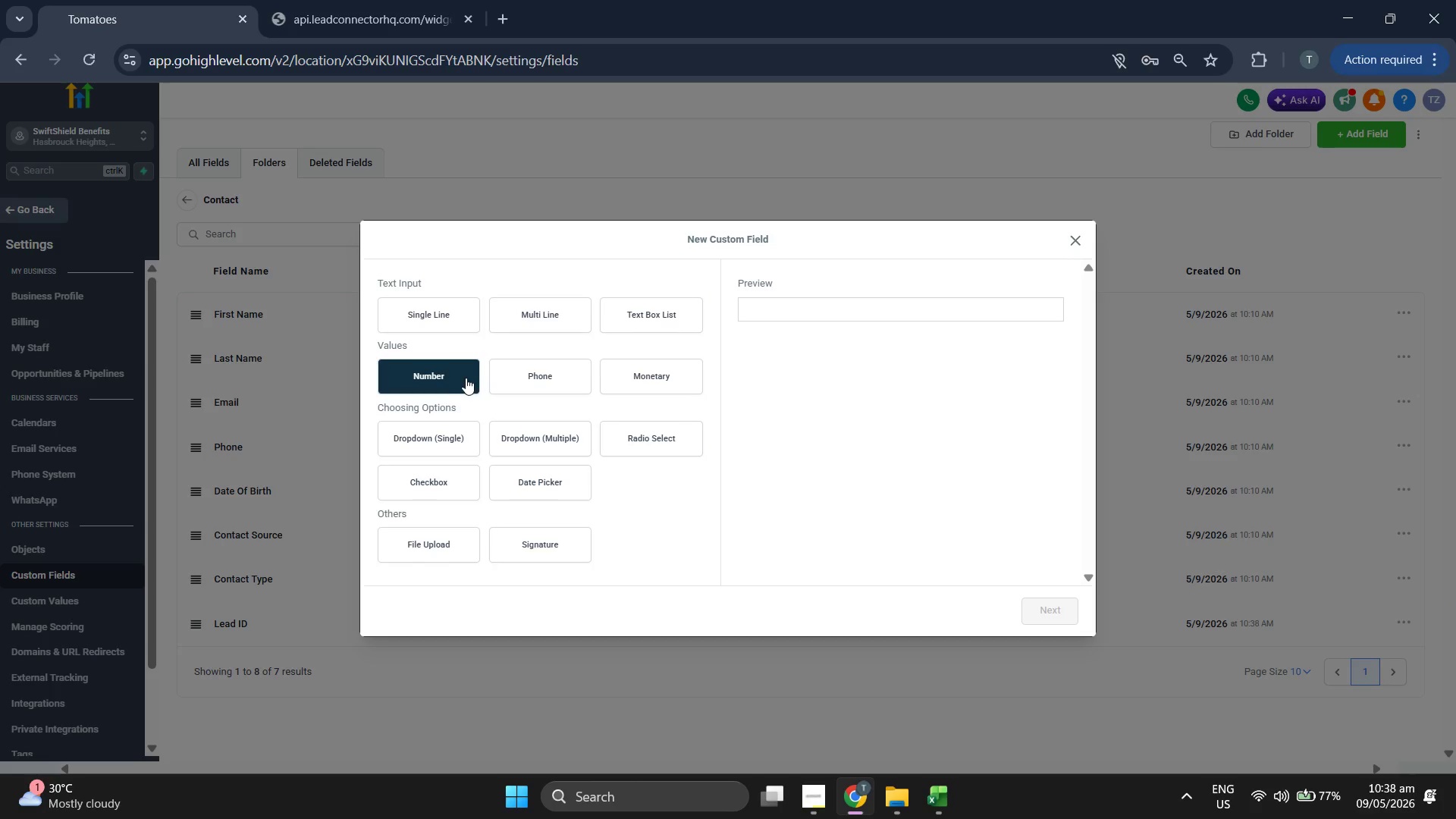 
left_click([455, 443])
 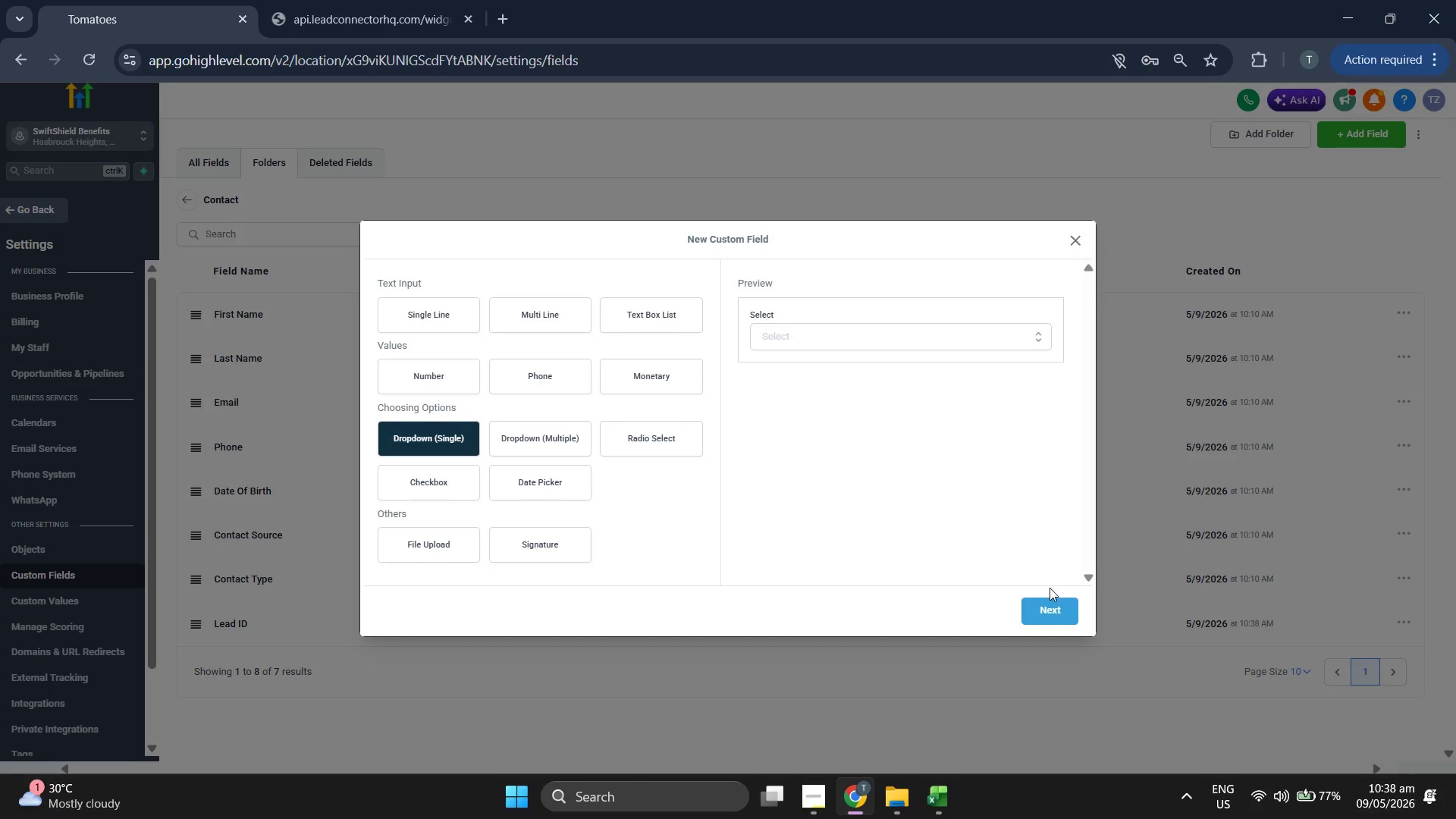 
left_click([1040, 607])
 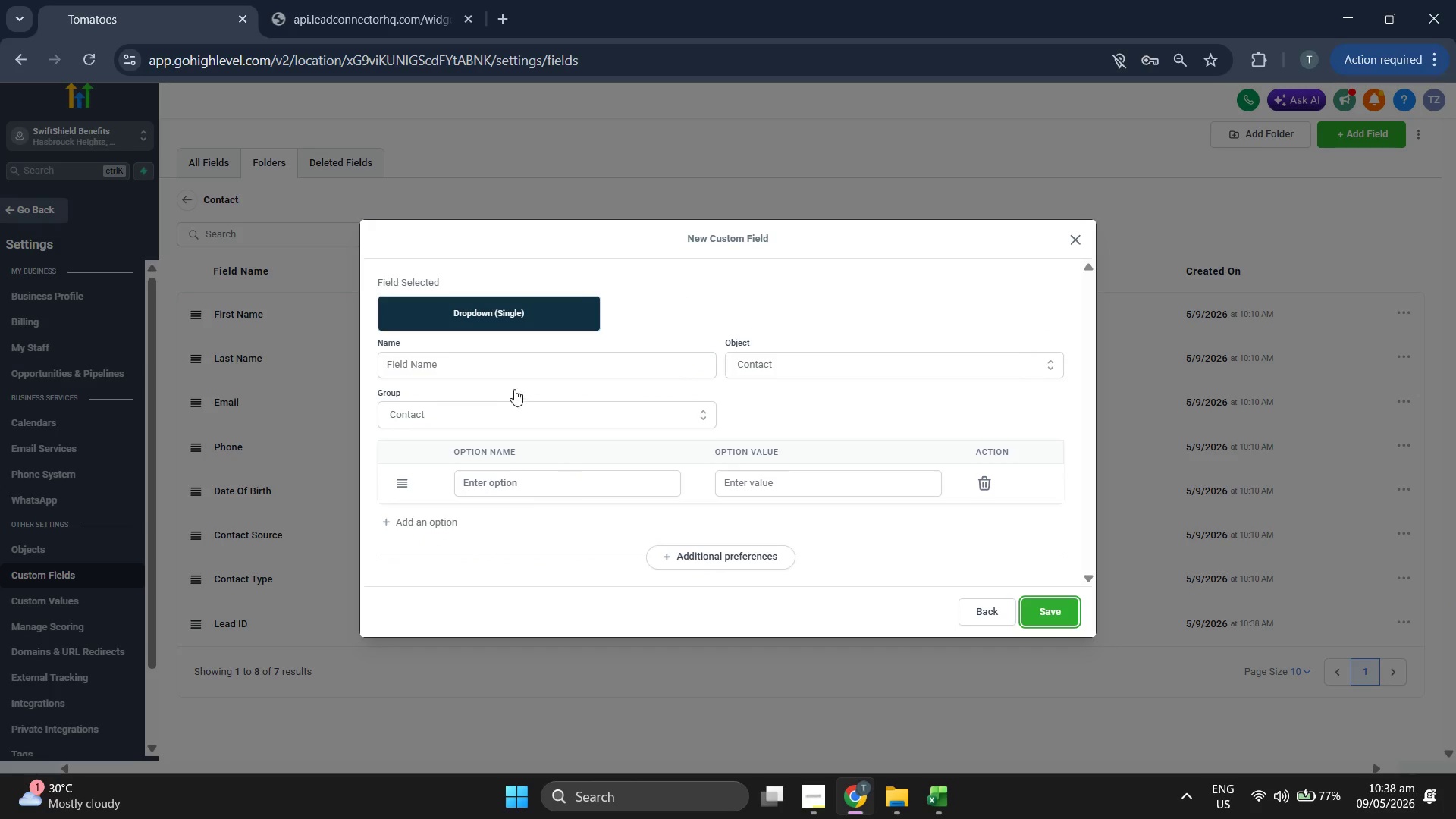 
left_click([514, 371])
 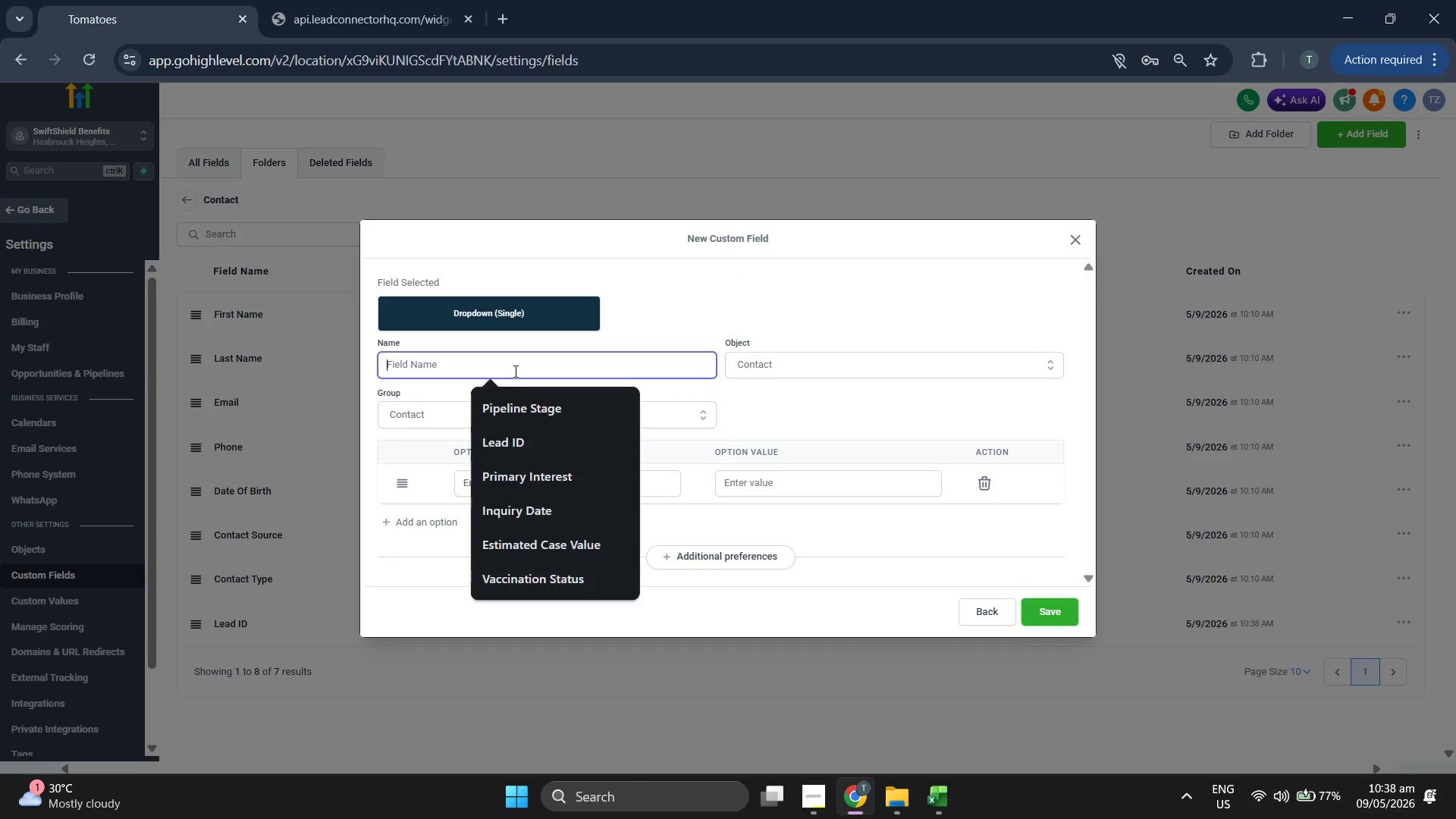 
key(Control+ControlLeft)
 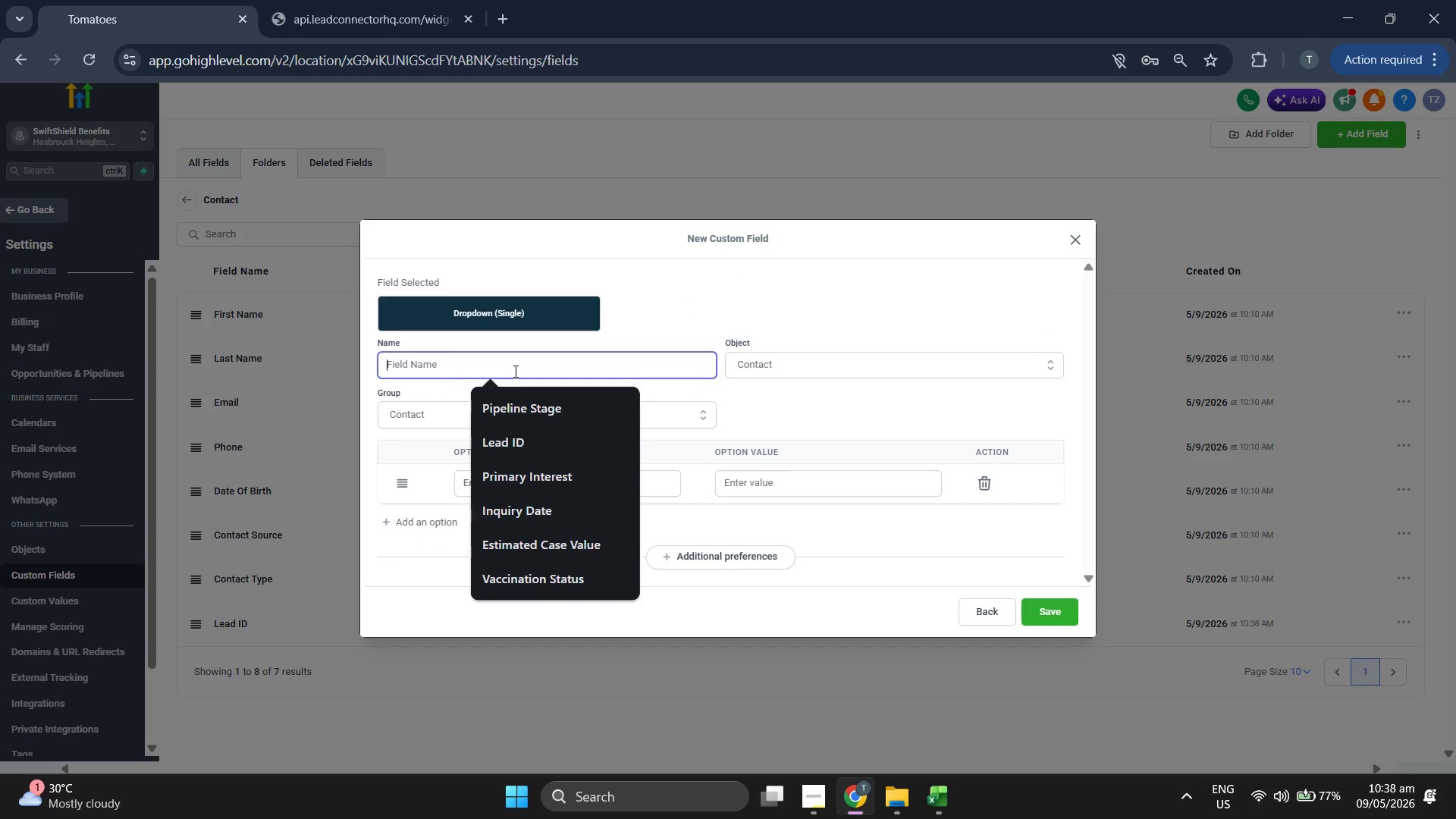 
key(Control+V)
 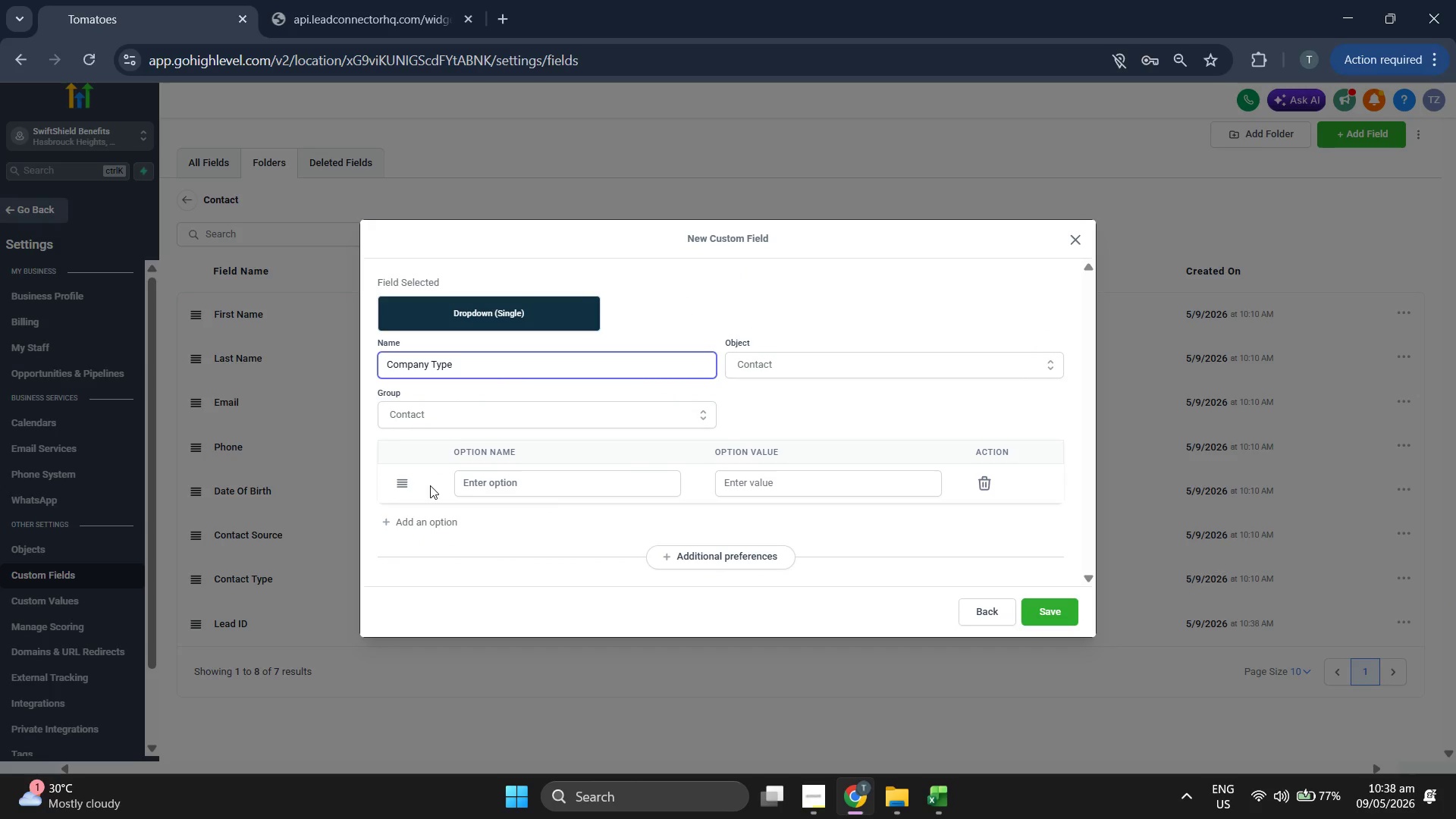 
left_click([437, 519])
 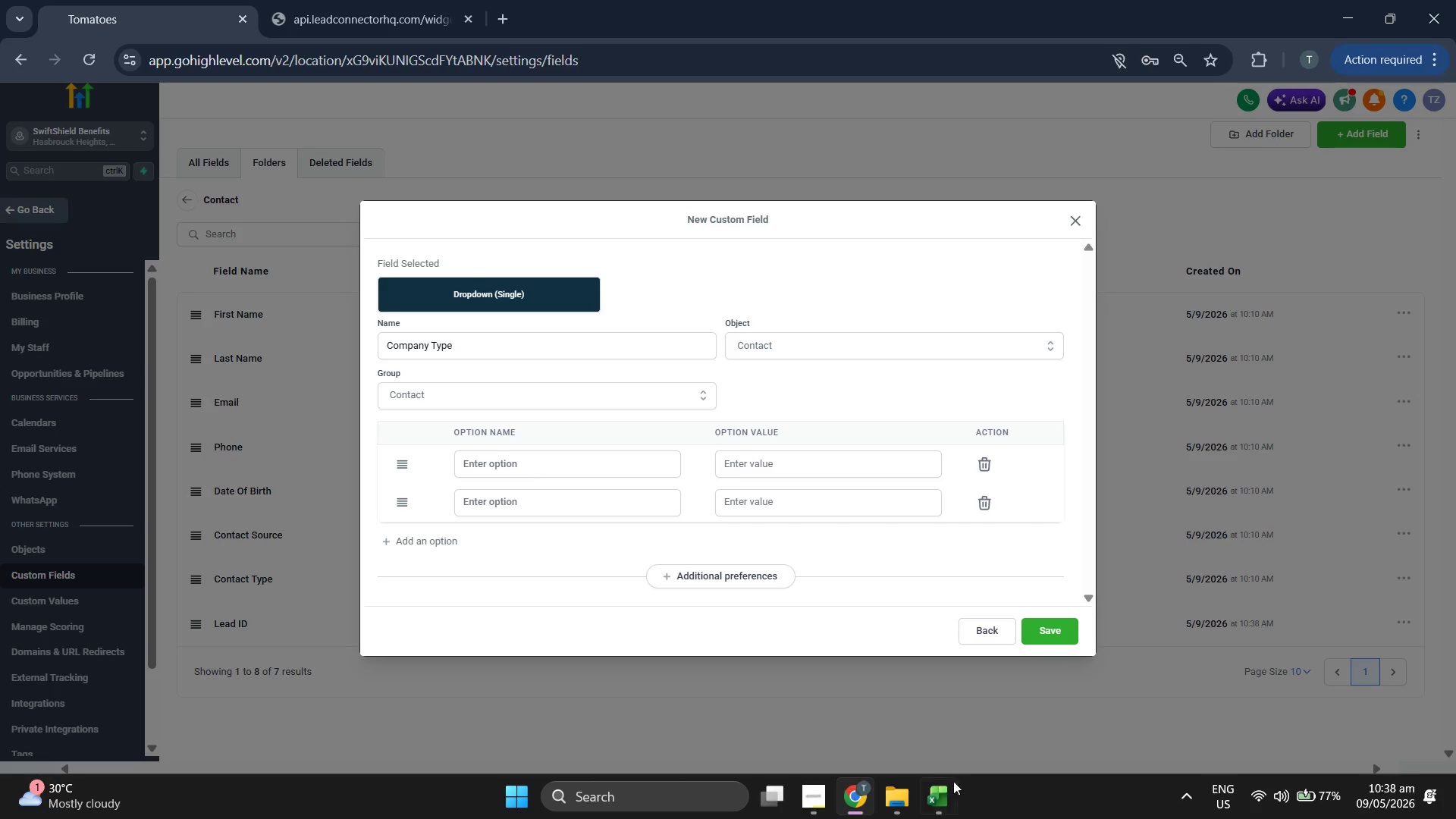 
left_click([949, 796])
 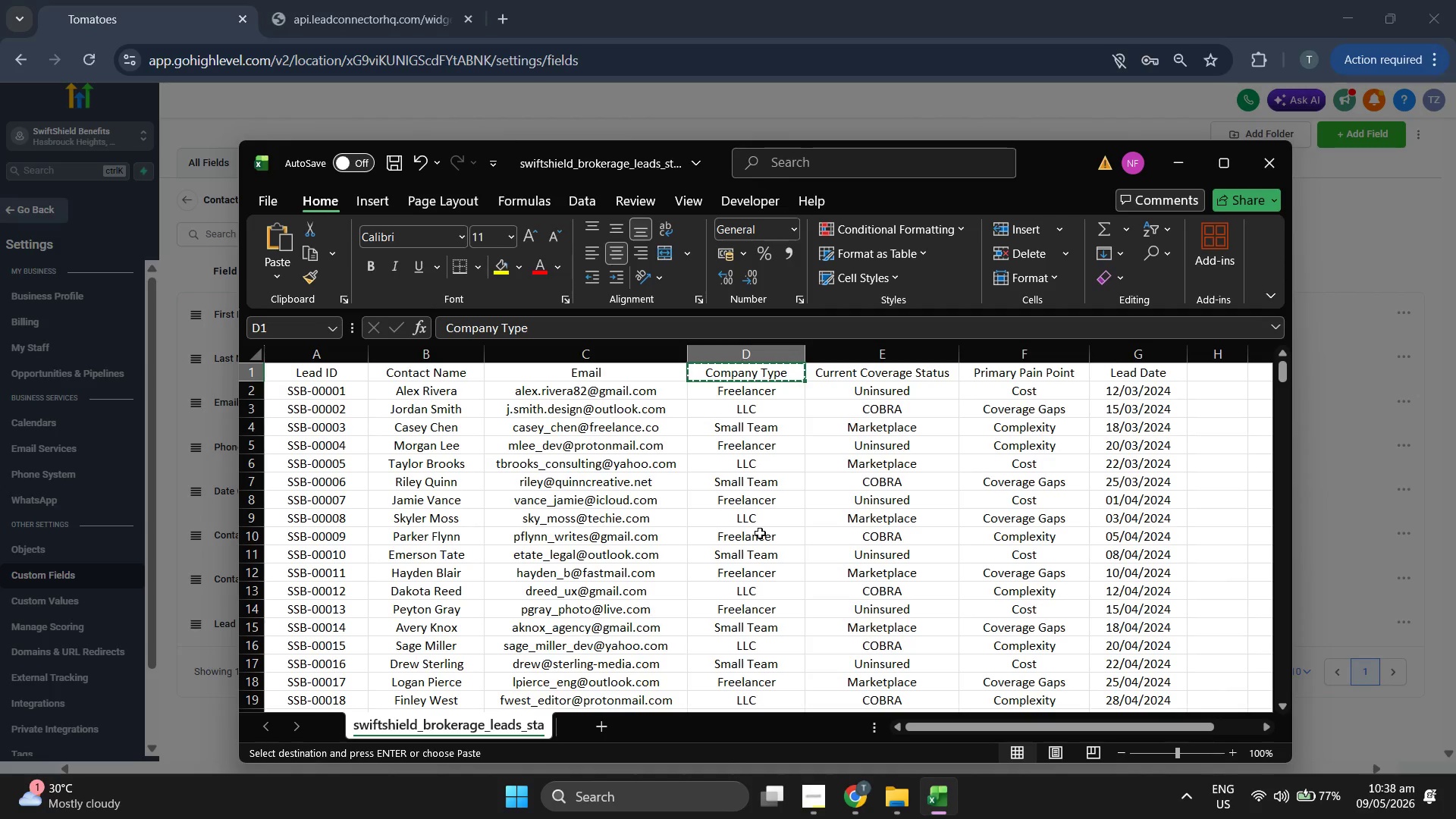 
key(ArrowDown)
 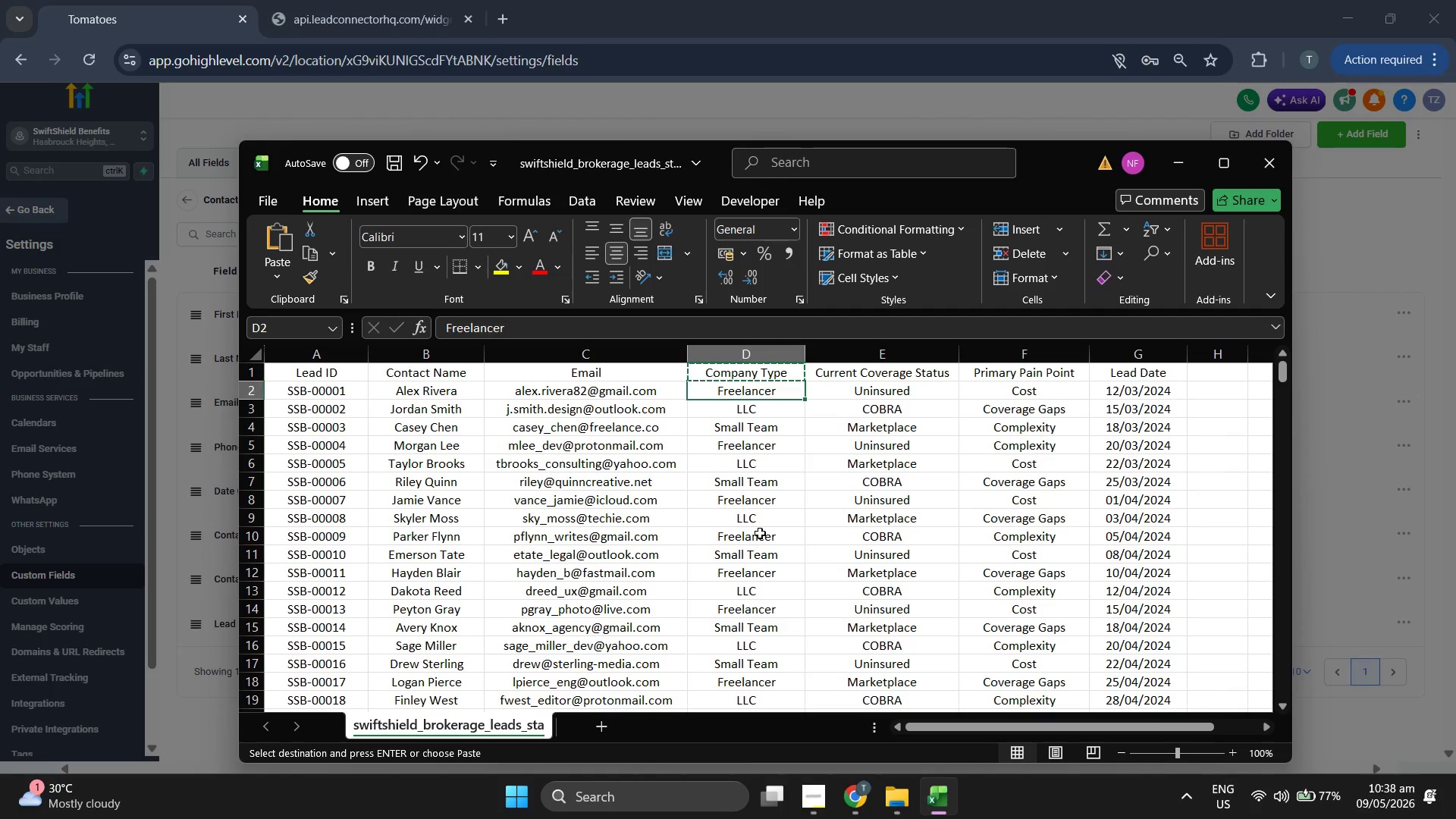 
key(Control+C)
 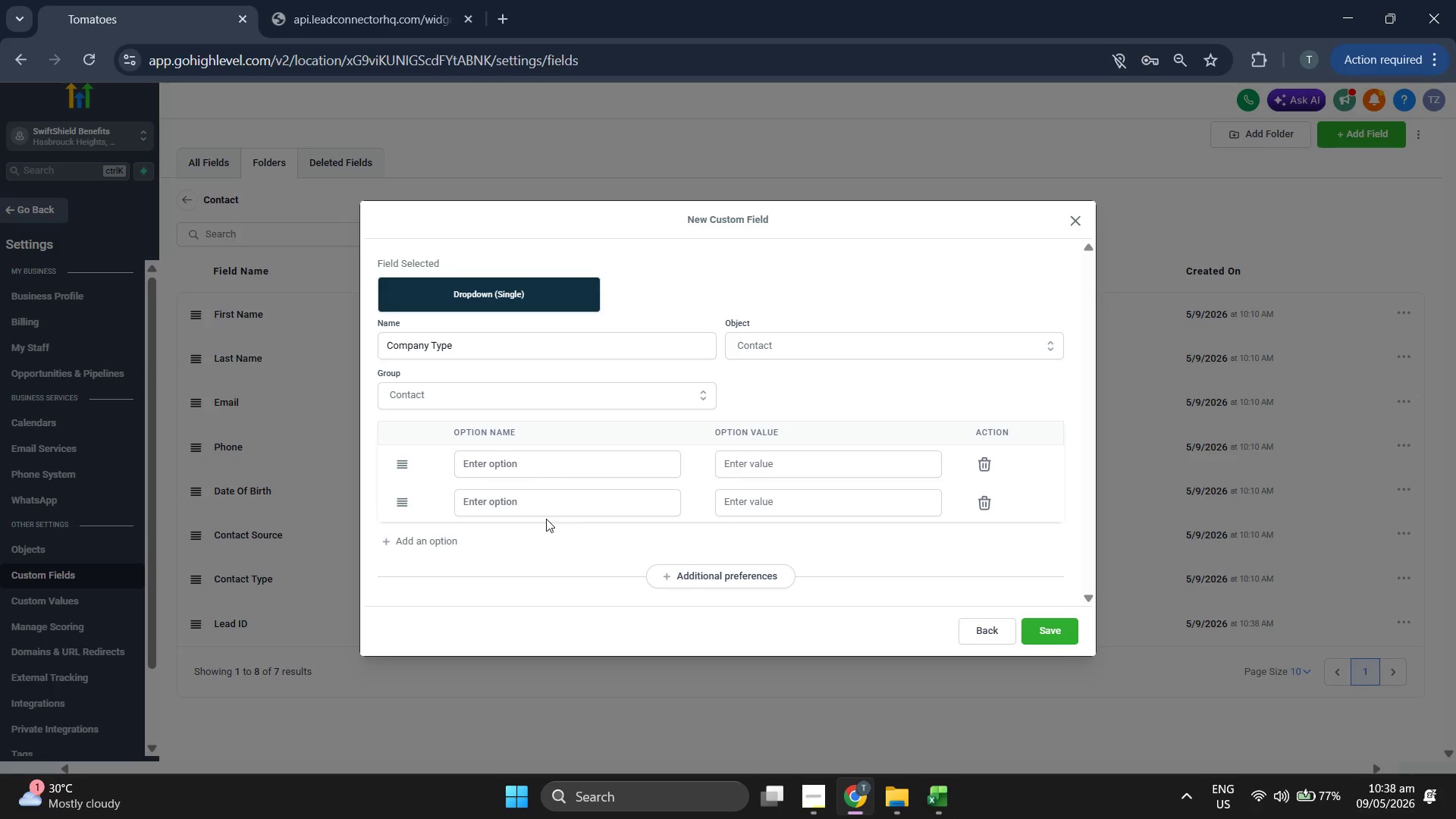 
key(Control+ControlLeft)
 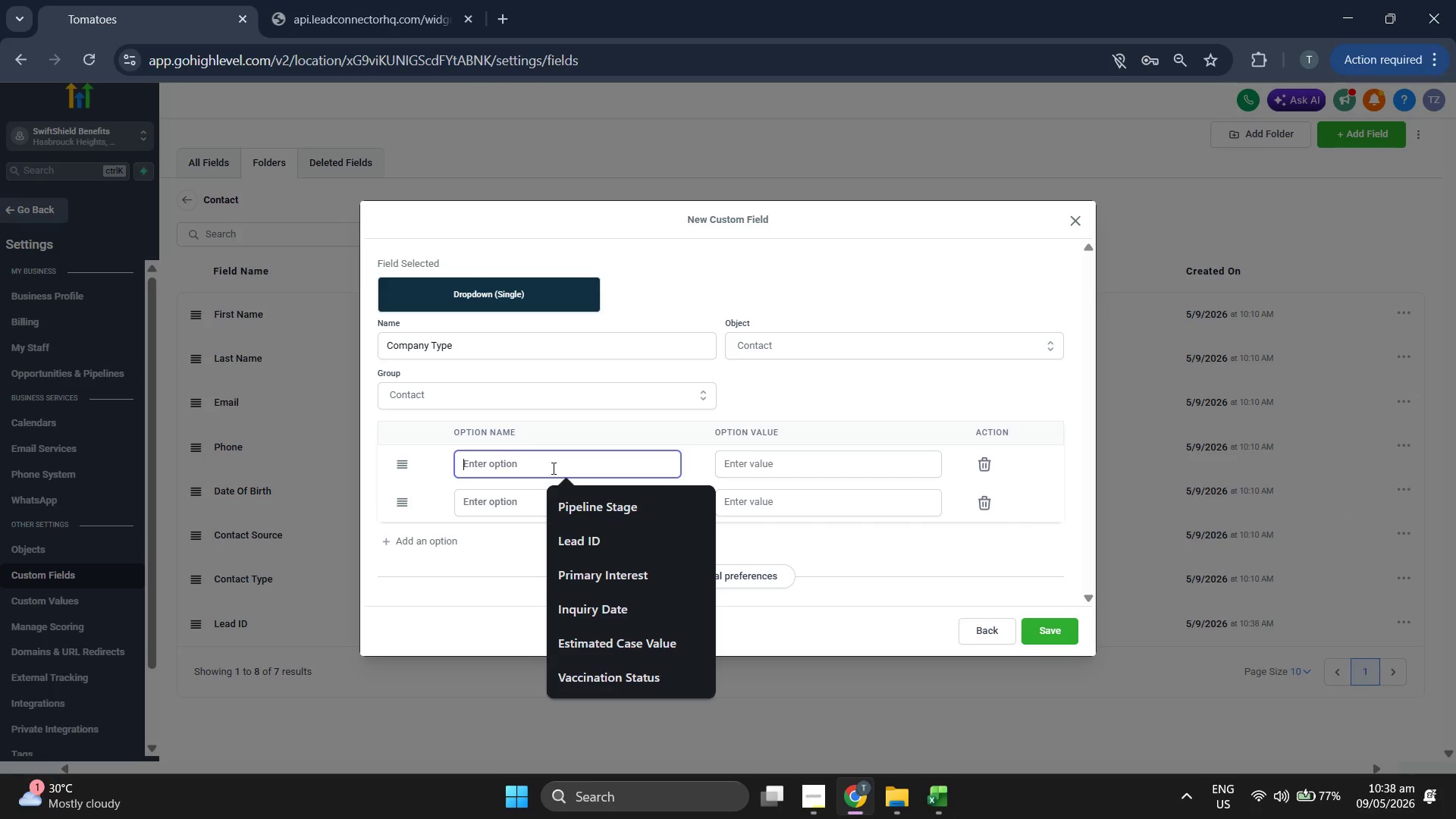 
key(Control+V)
 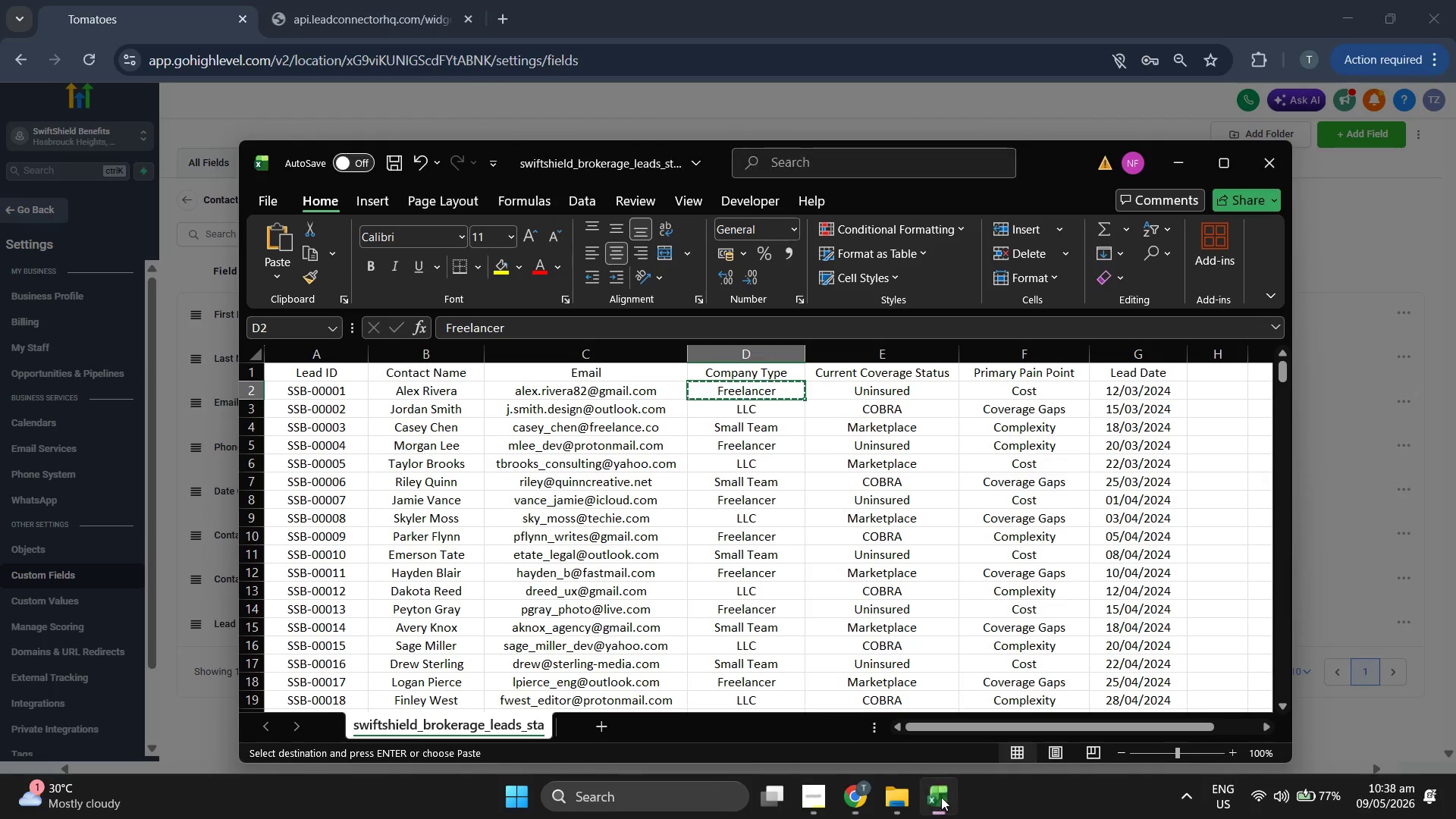 
key(ArrowDown)
 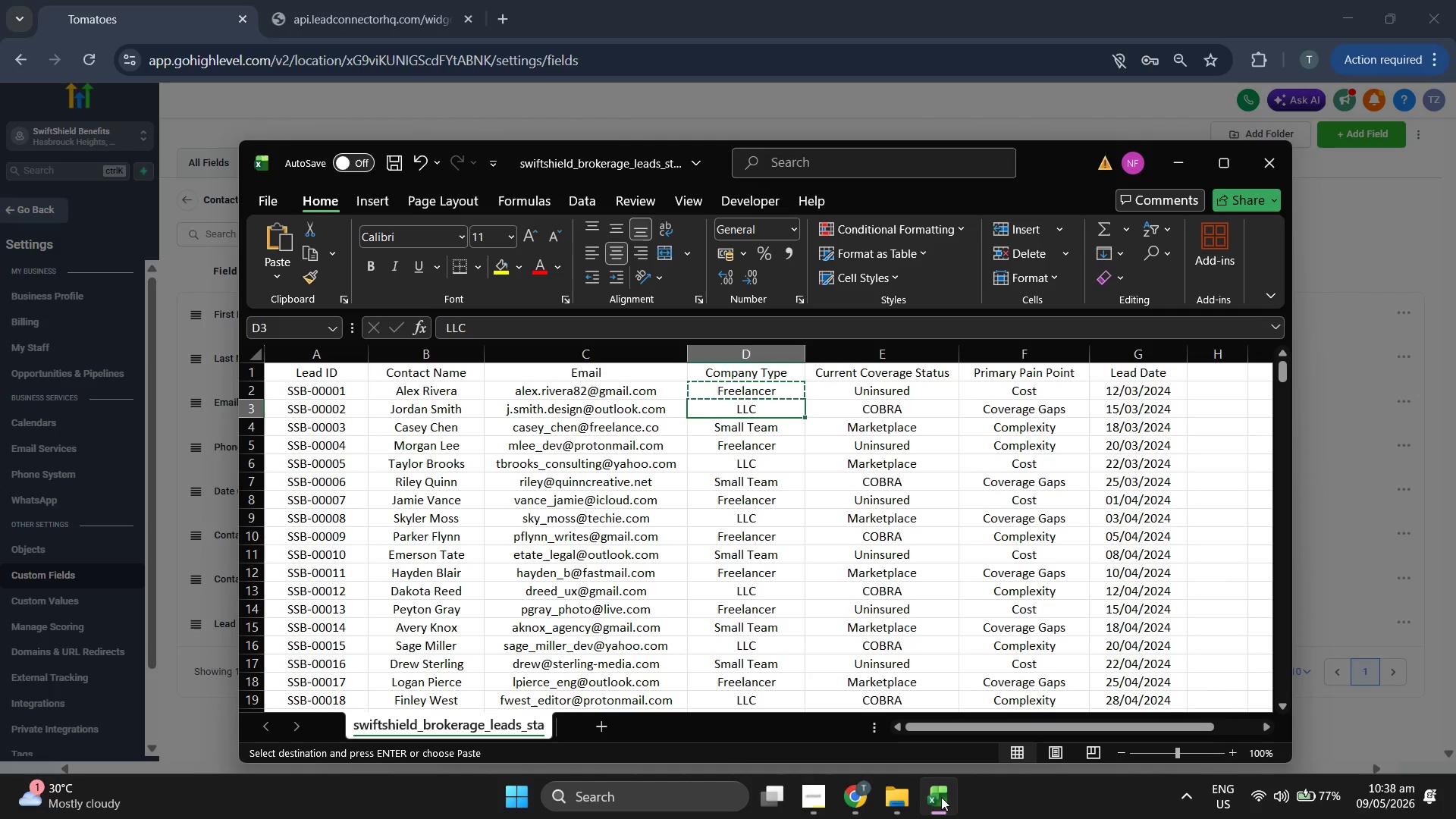 
key(Control+C)
 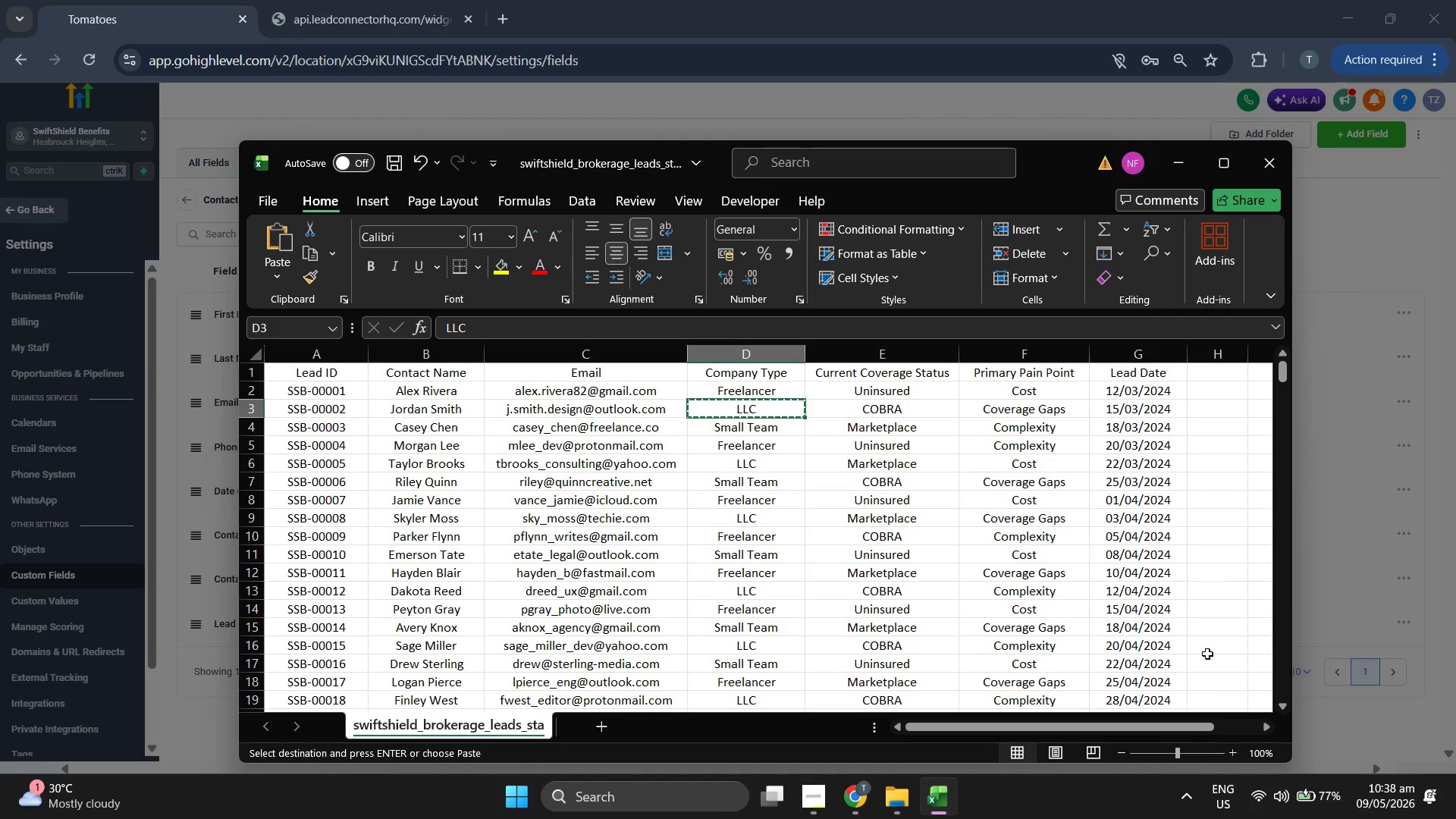 
left_click([1339, 590])
 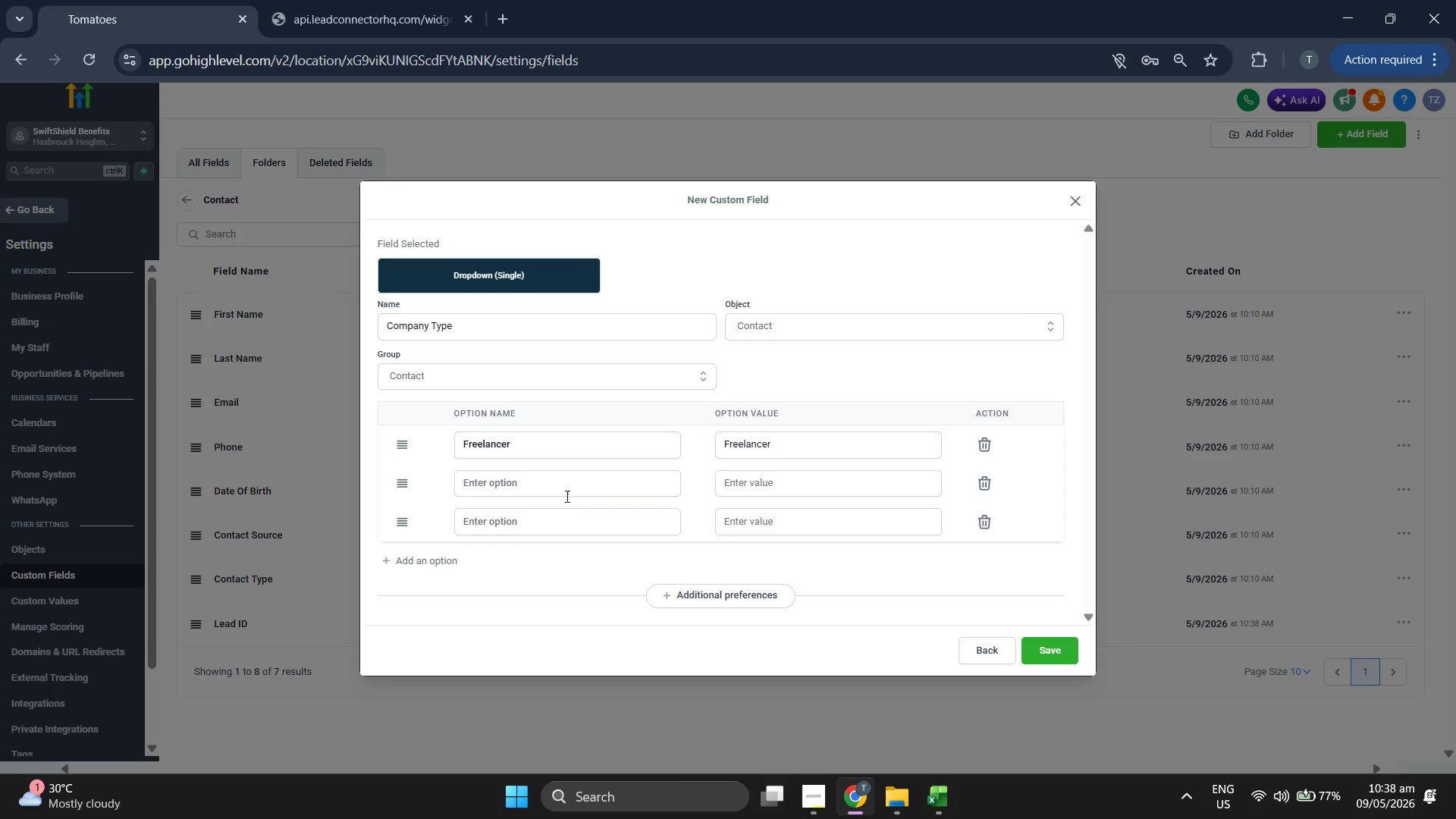 
left_click([566, 493])
 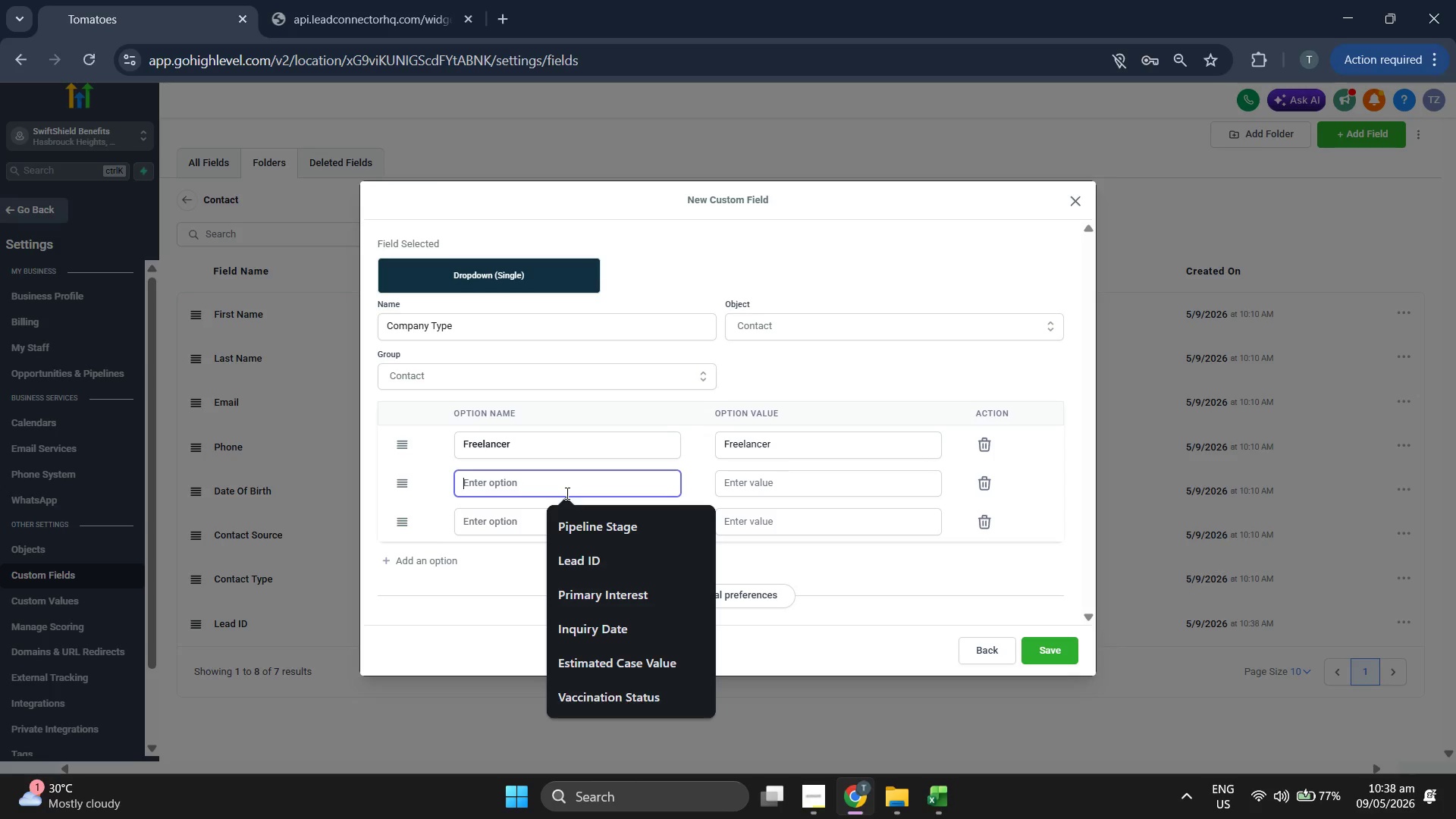 
key(Control+ControlLeft)
 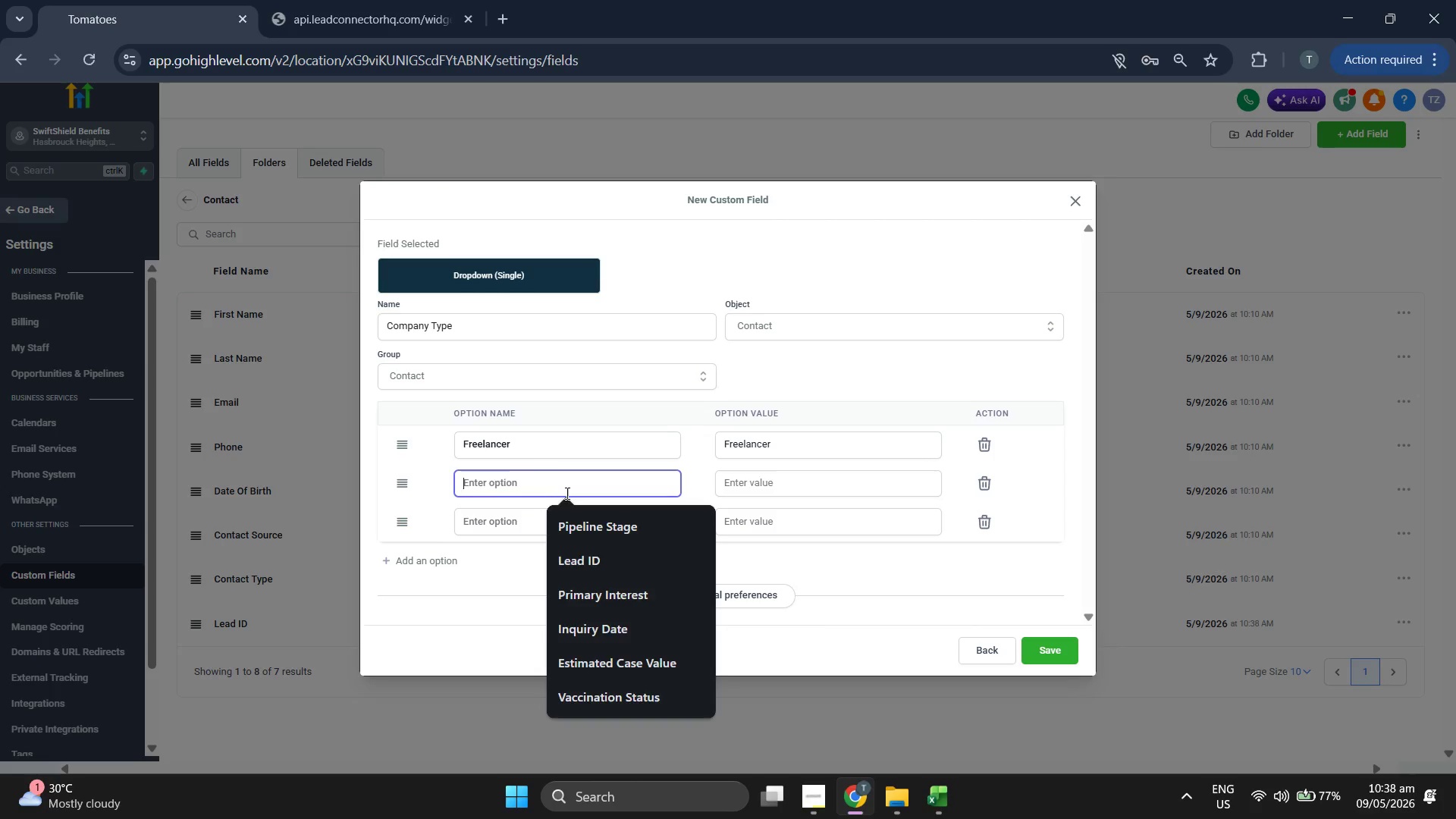 
key(Control+V)
 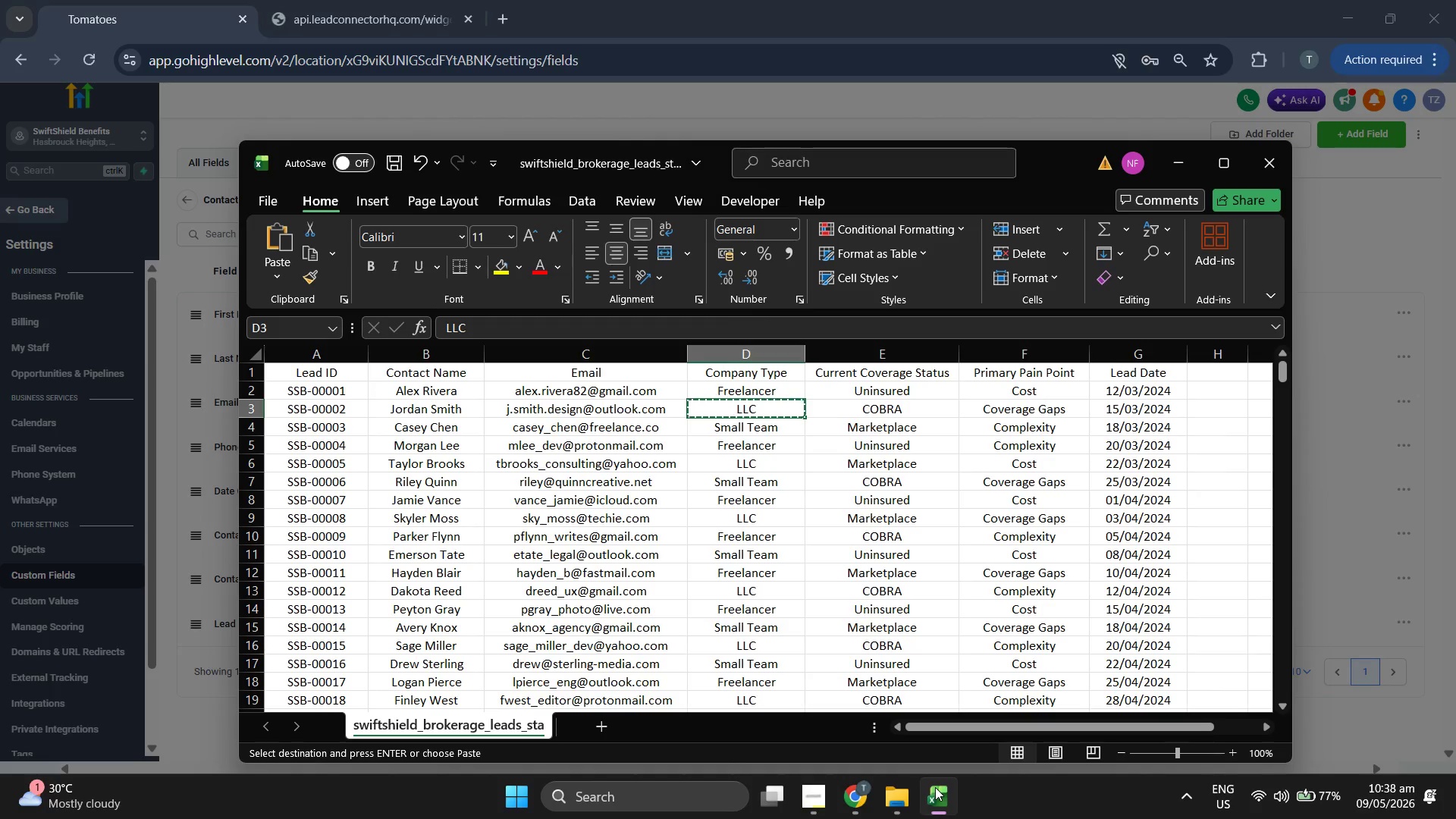 
key(ArrowDown)
 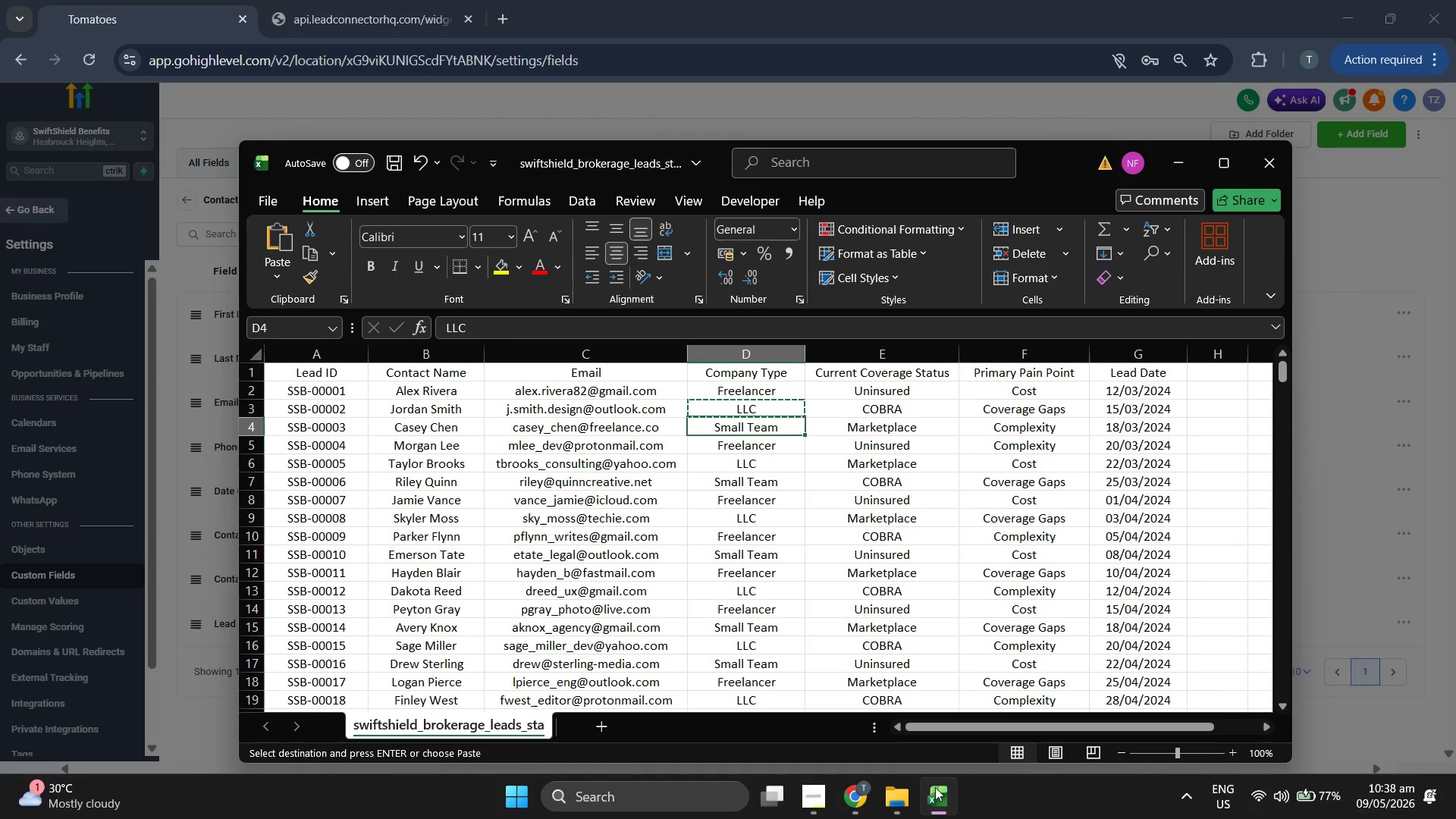 
key(Control+ControlLeft)
 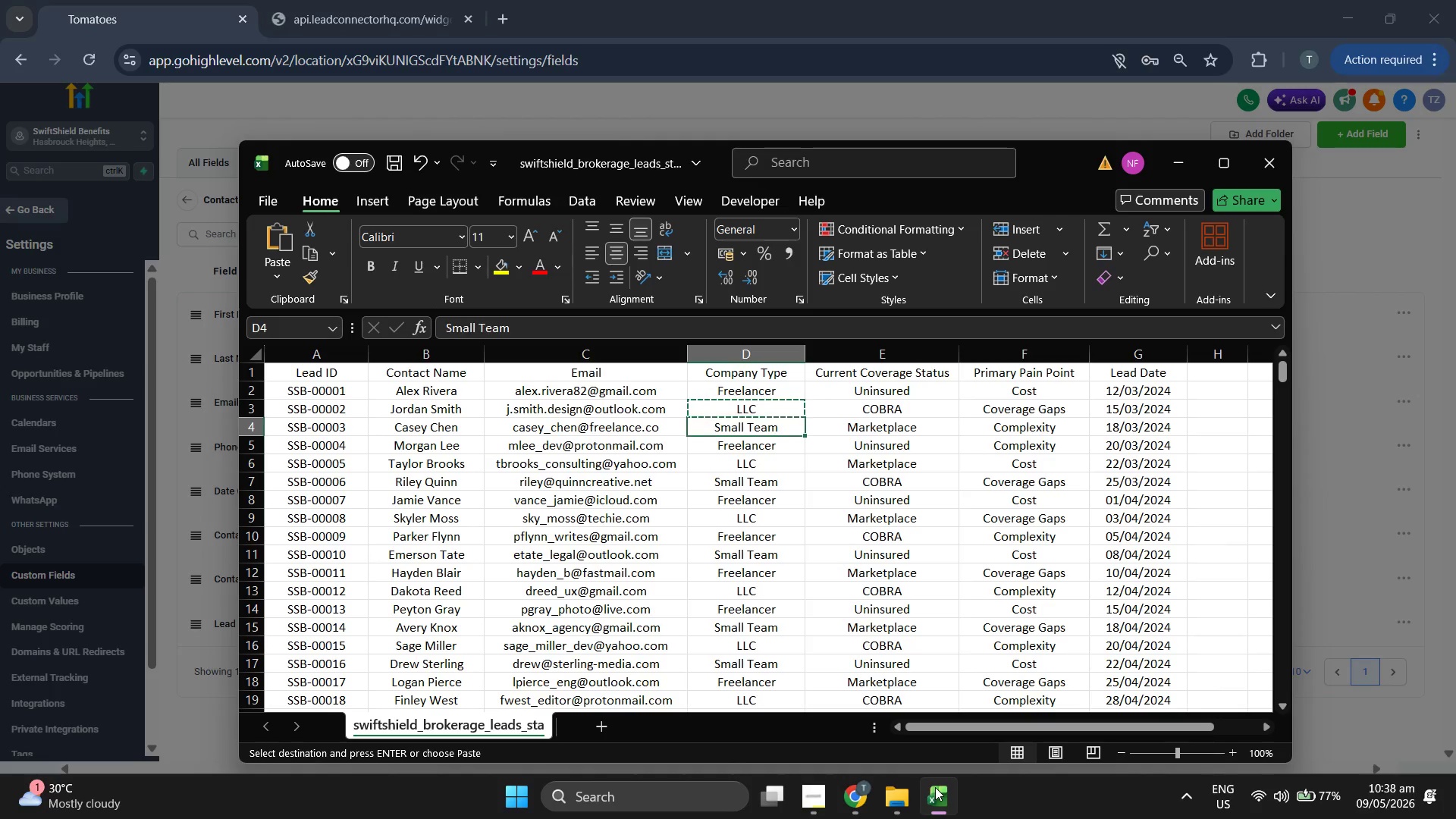 
key(Control+C)
 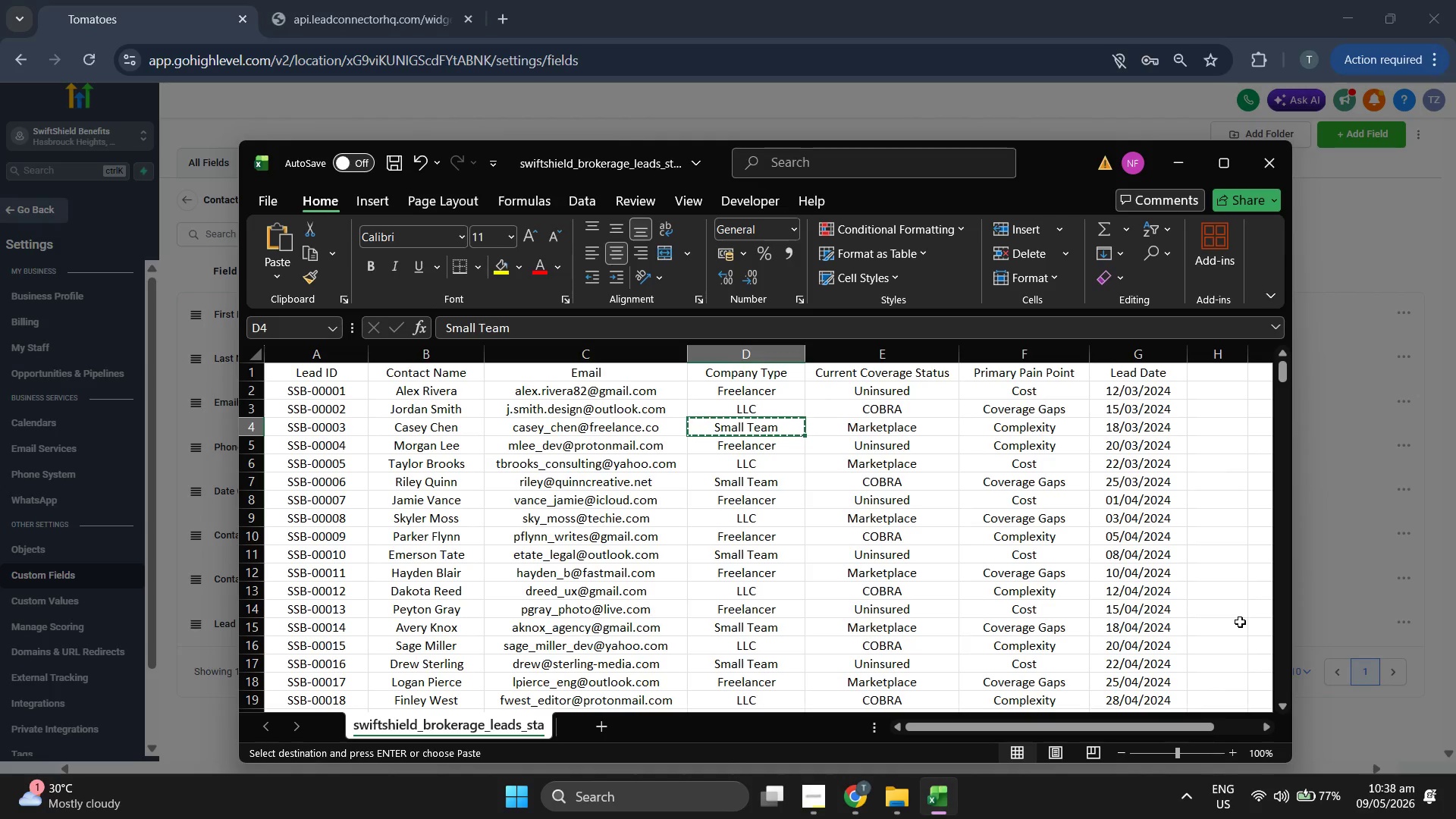 
left_click([1455, 575])
 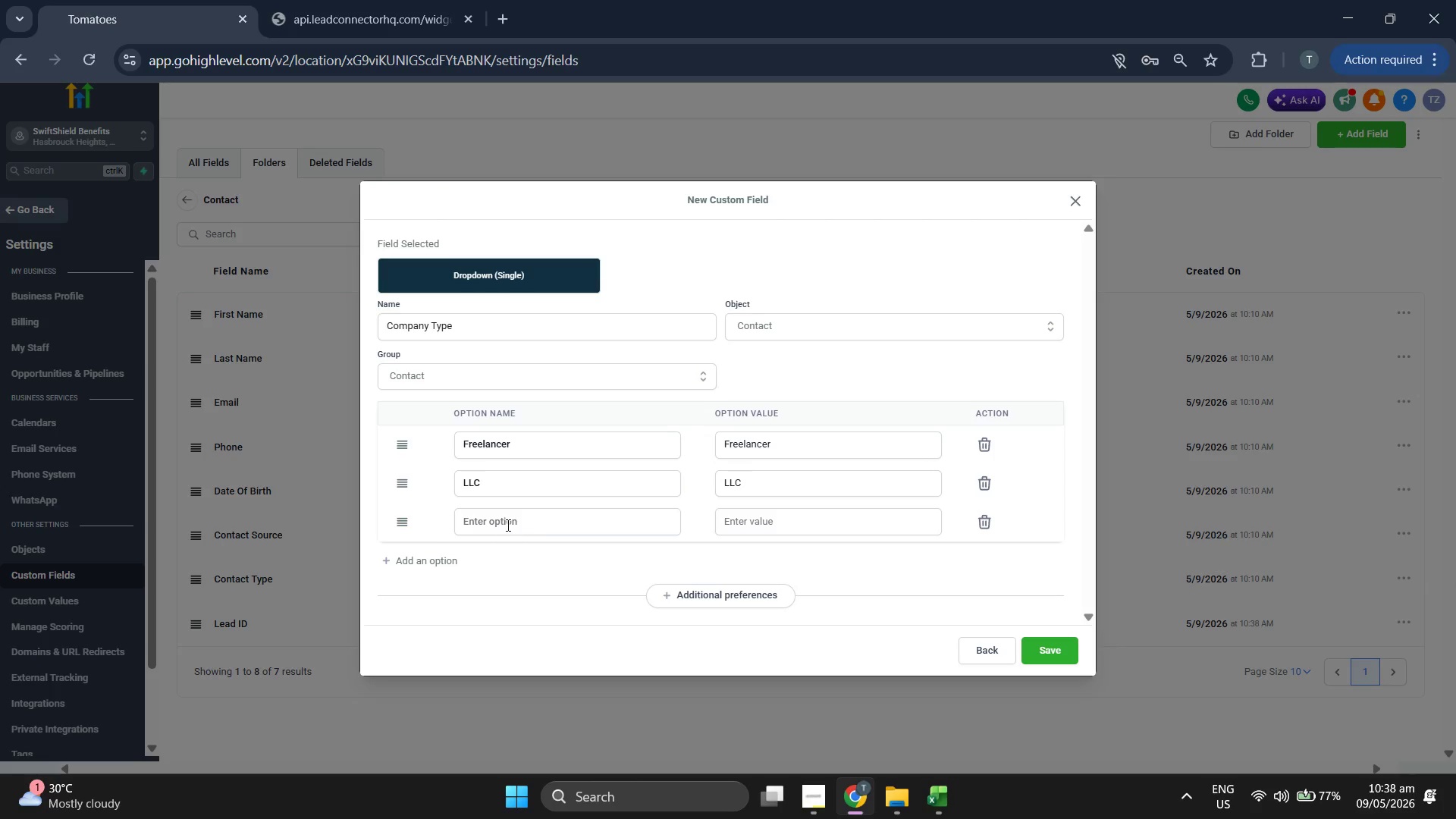 
left_click([507, 525])
 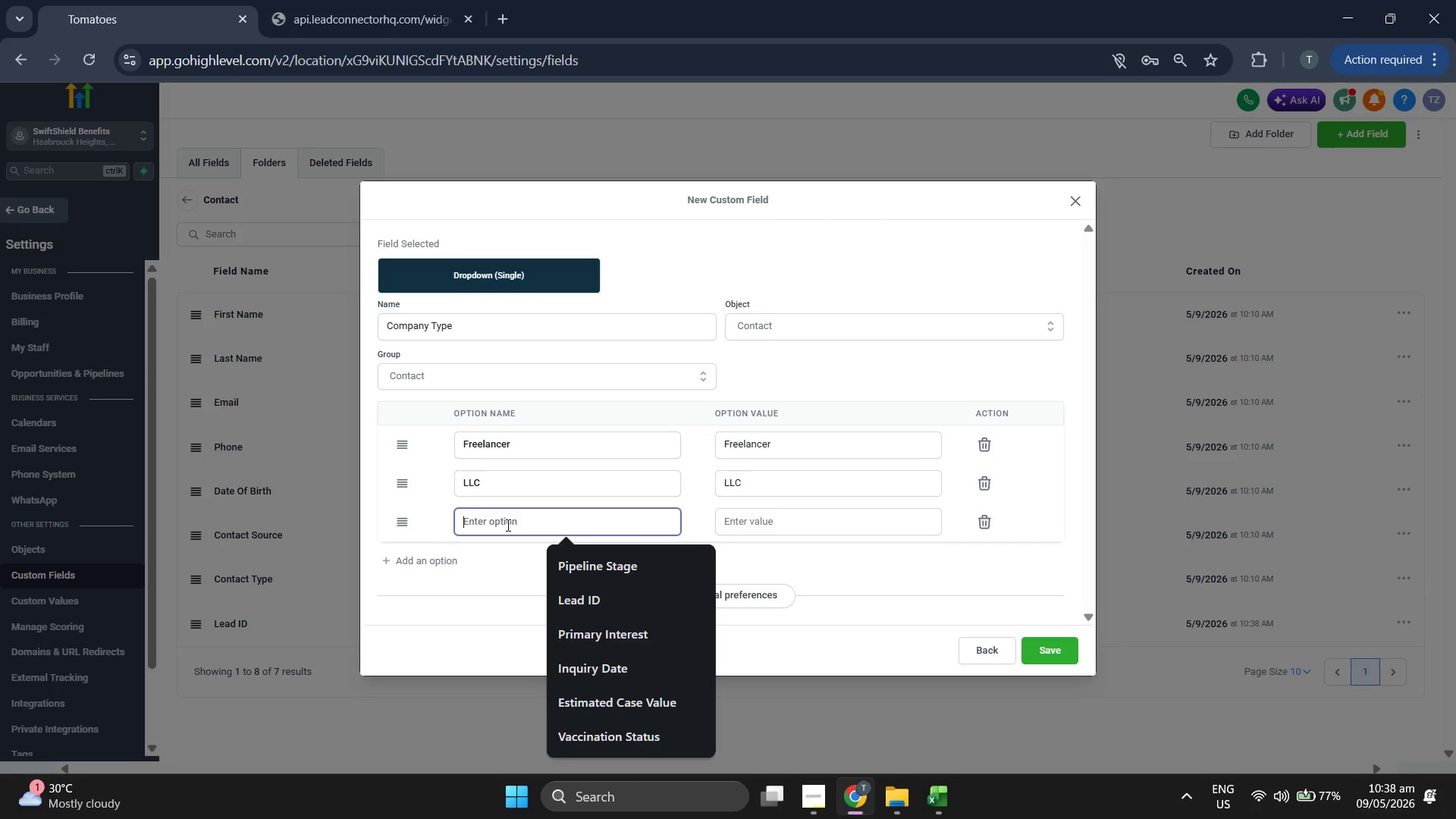 
key(Shift+ShiftLeft)
 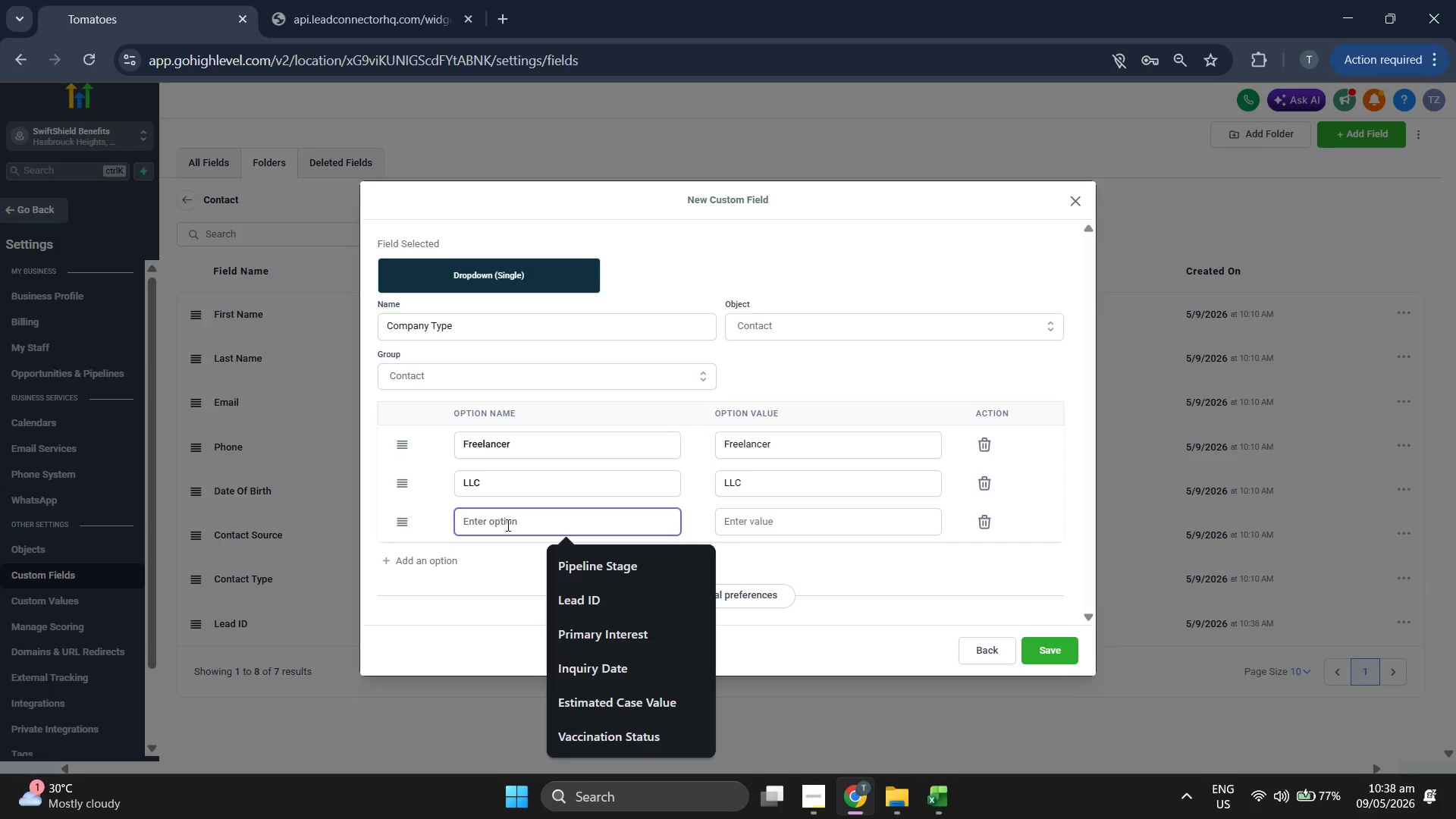 
key(Control+V)
 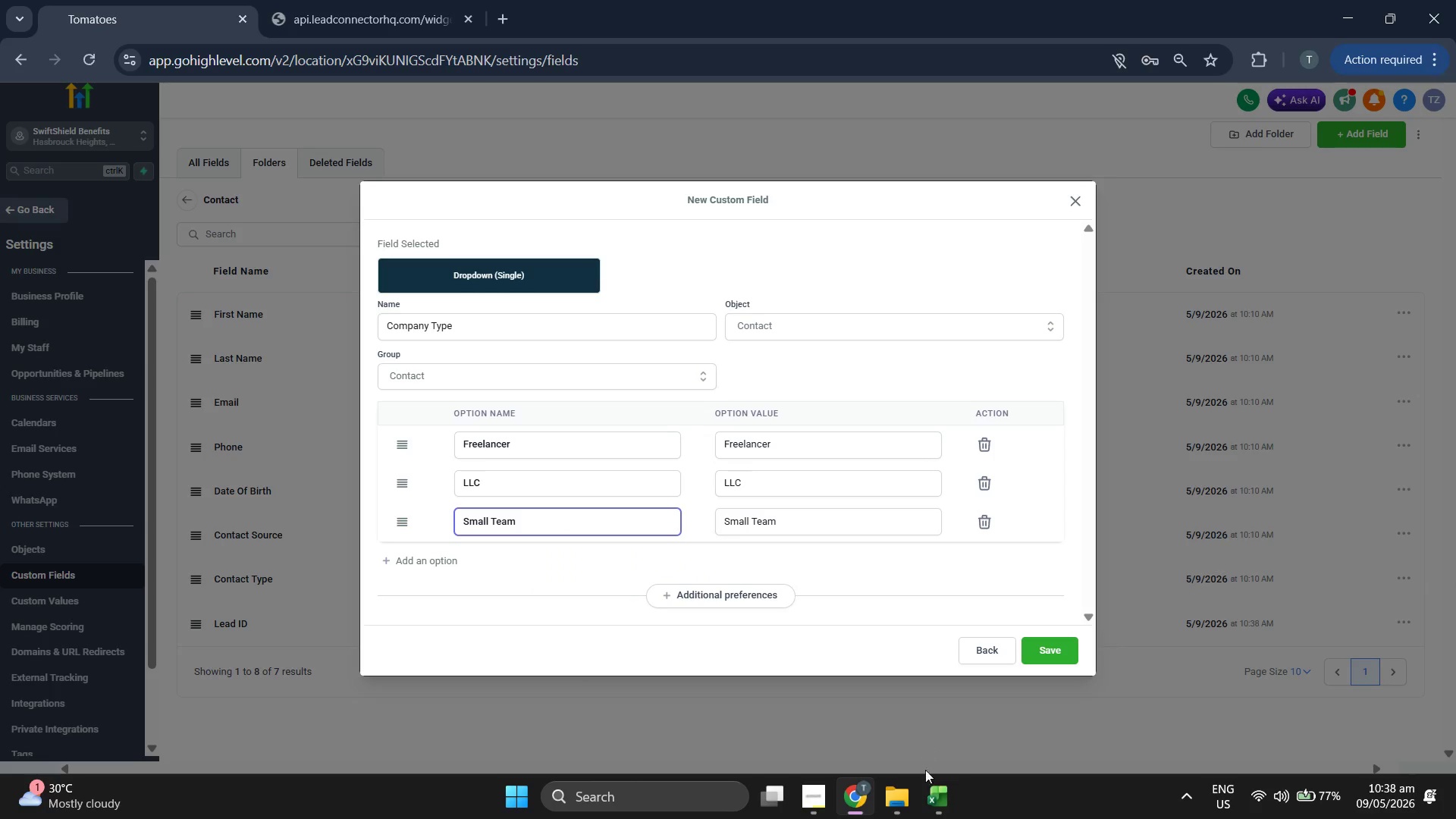 
left_click([943, 818])
 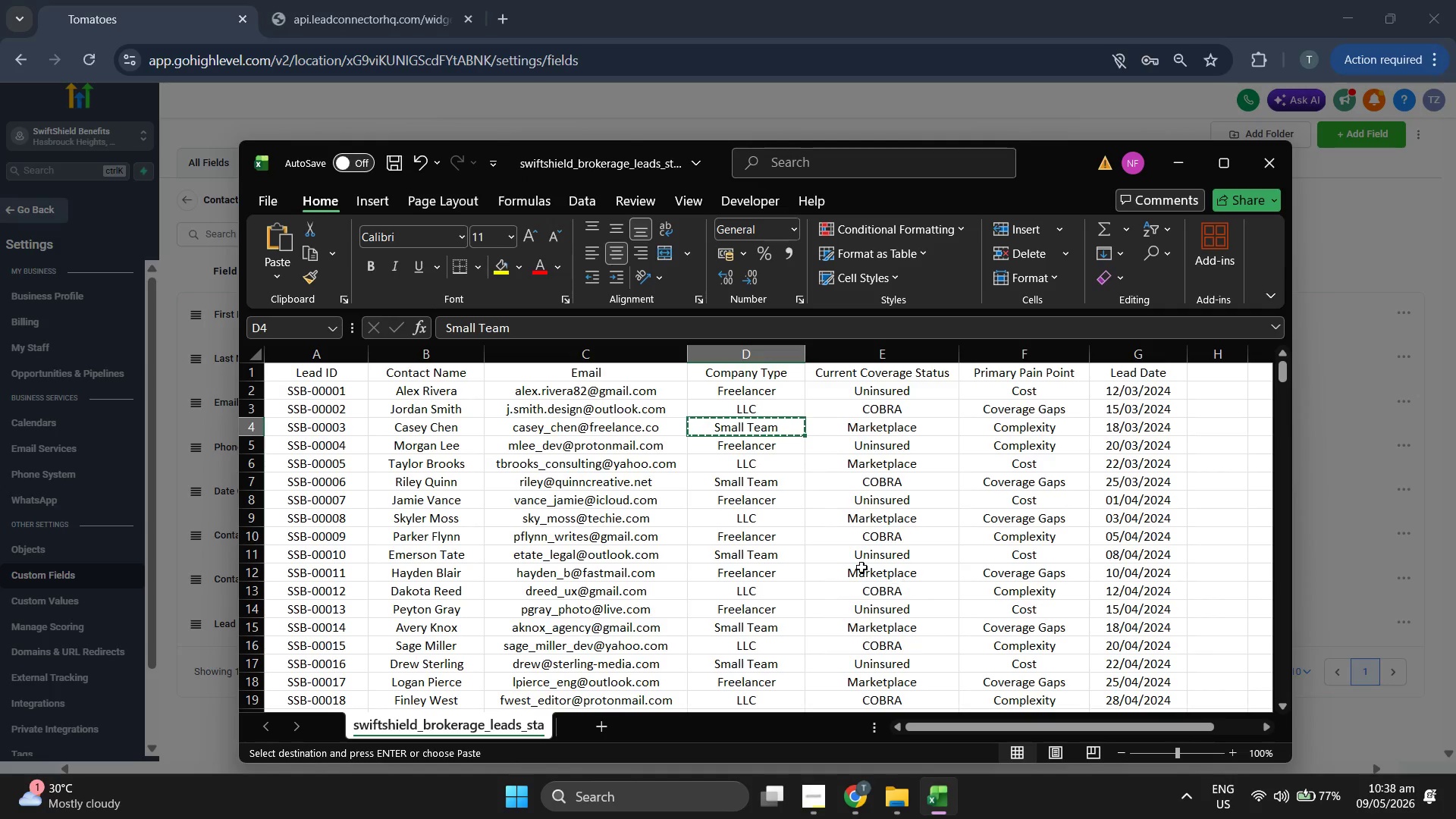 
scroll: coordinate [825, 560], scroll_direction: down, amount: 3.0
 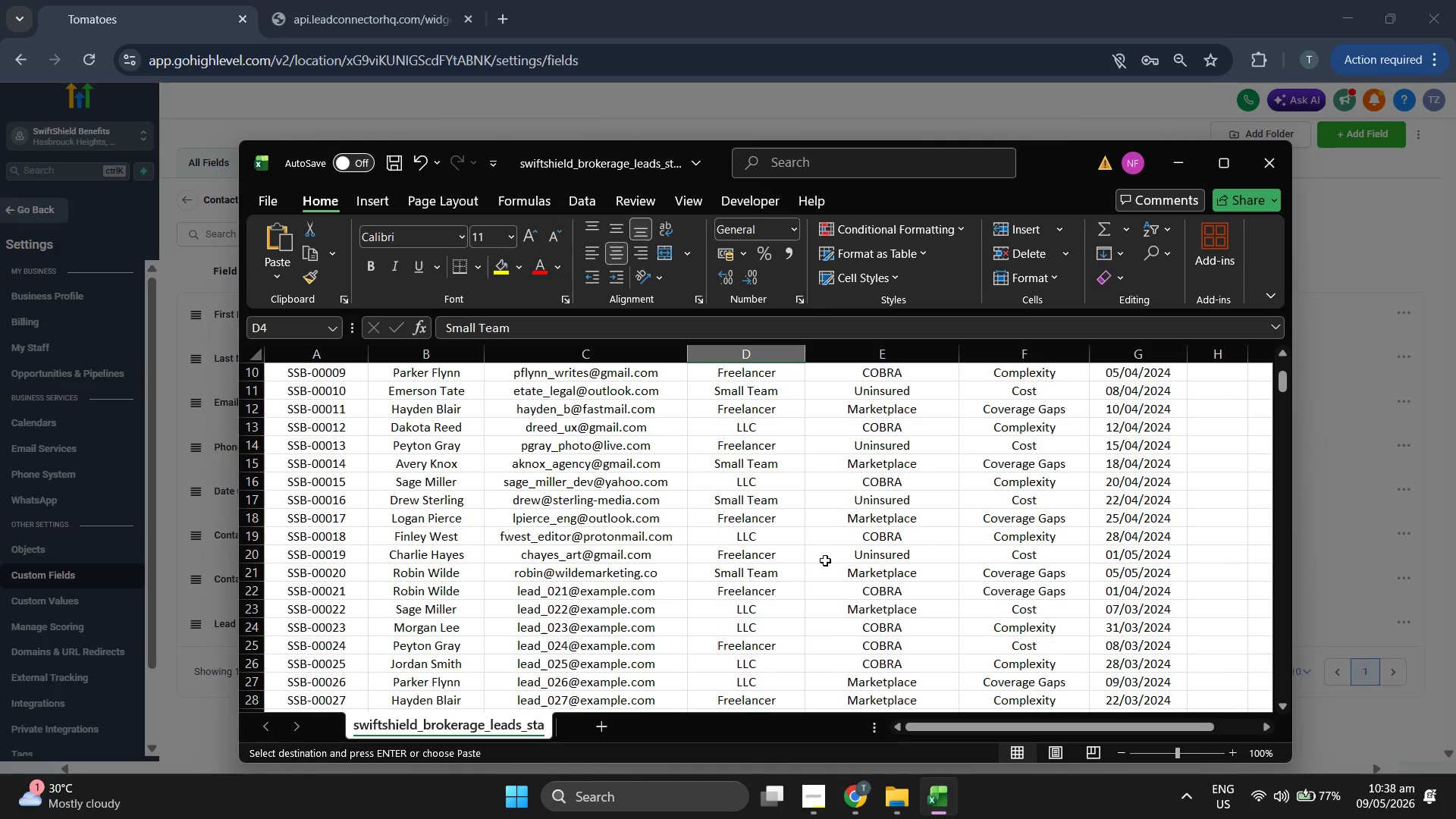 
scroll: coordinate [825, 560], scroll_direction: up, amount: 5.0
 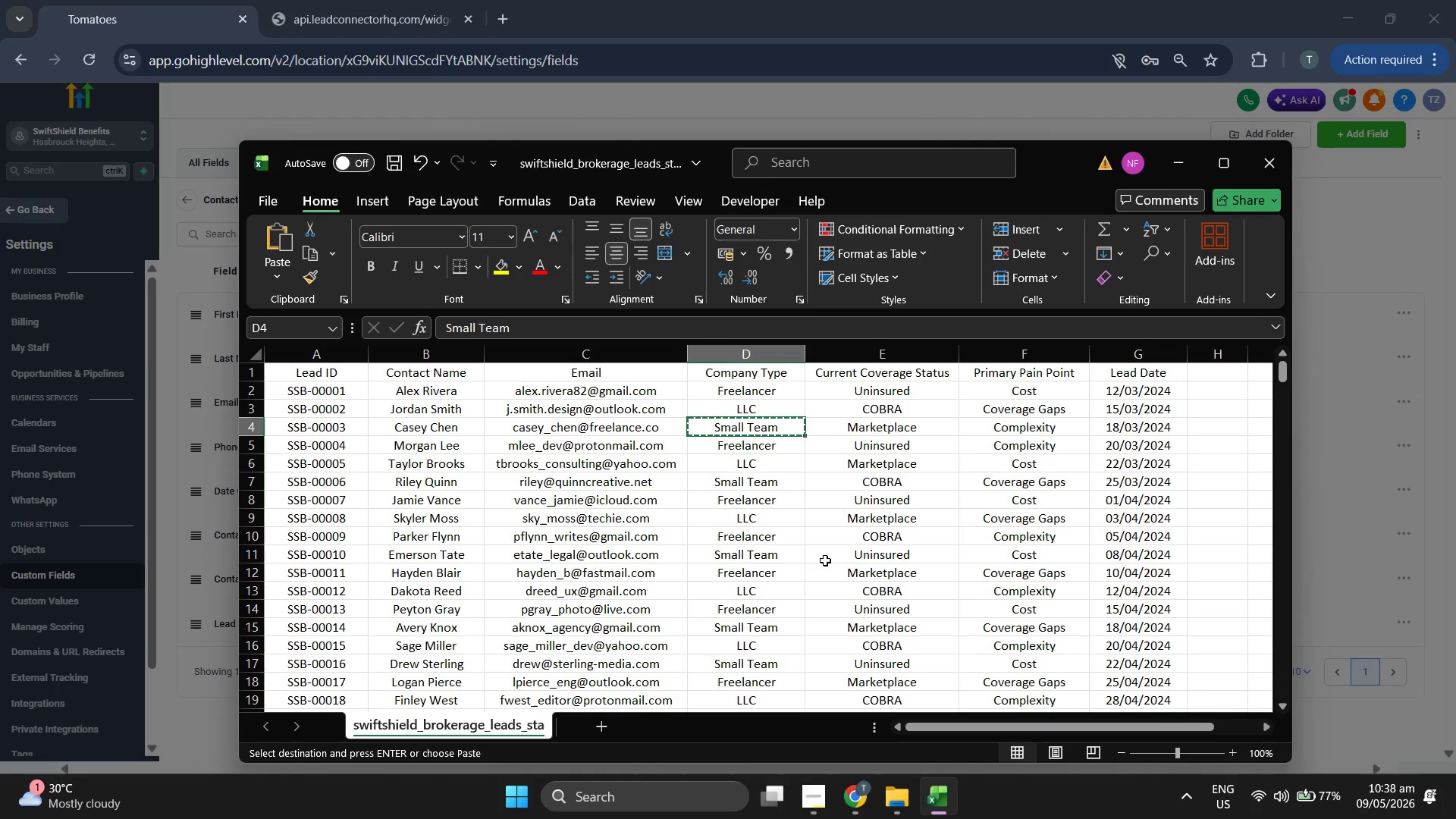 
key(ArrowRight)
 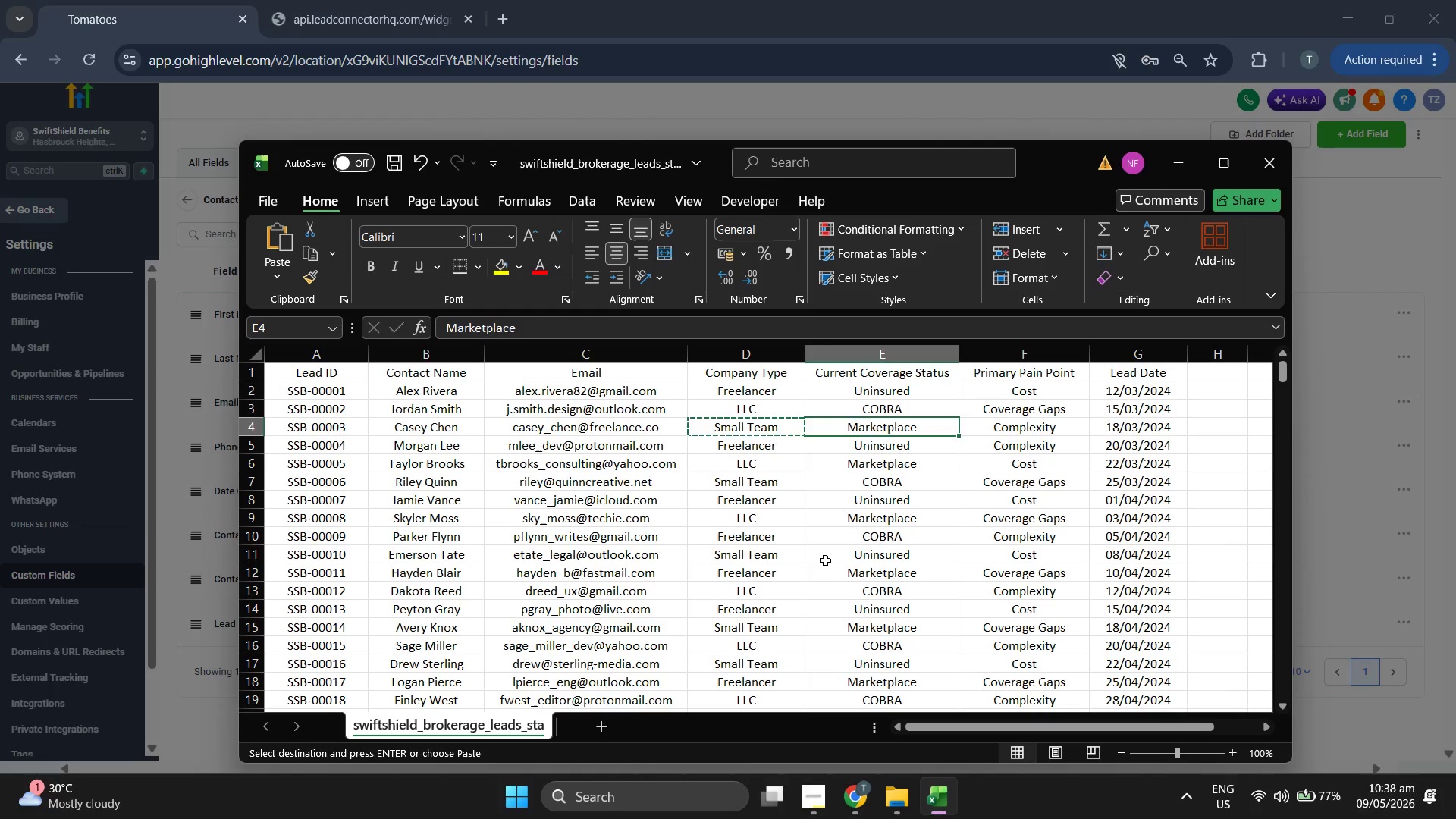 
key(ArrowUp)
 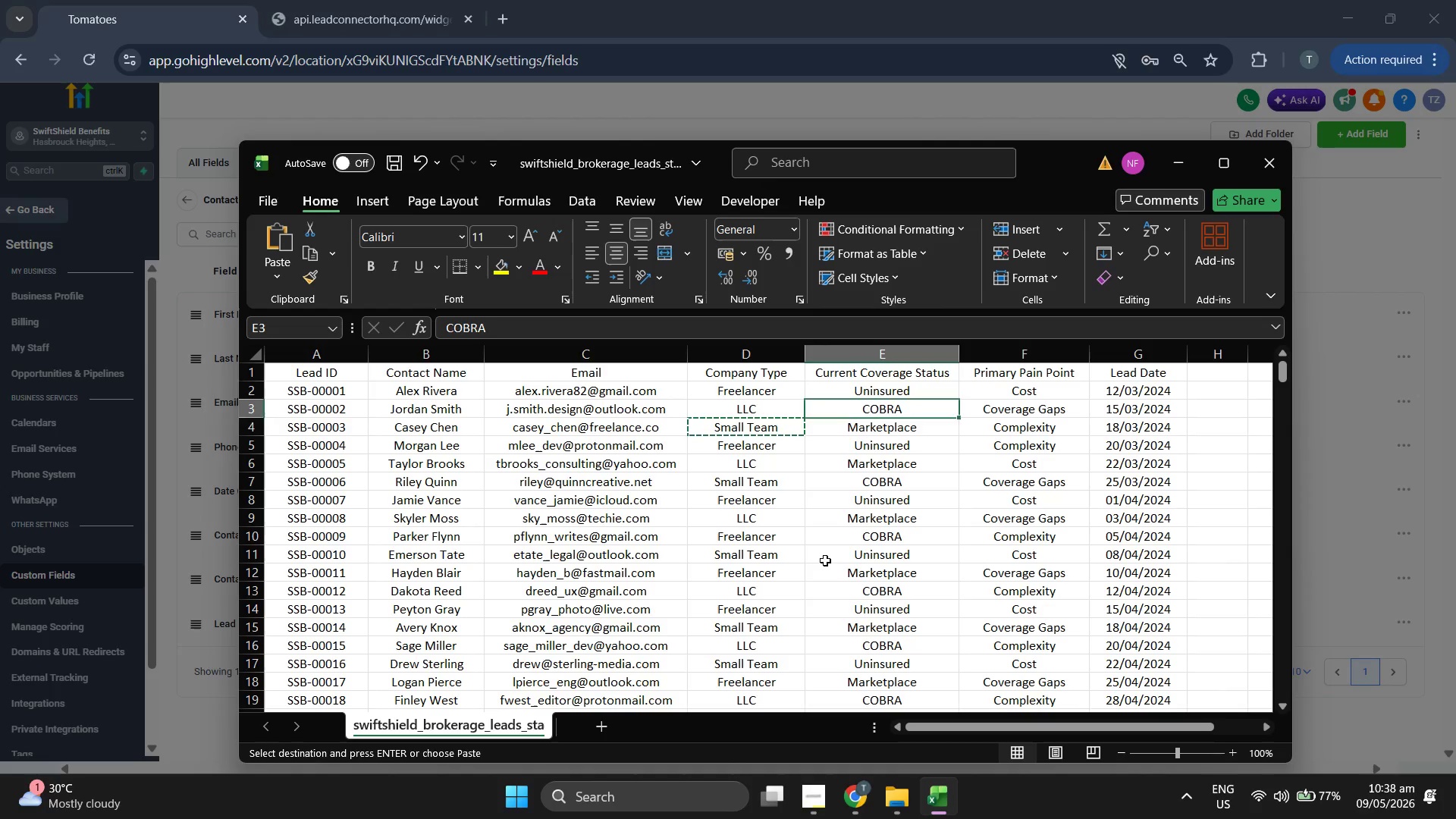 
key(ArrowUp)
 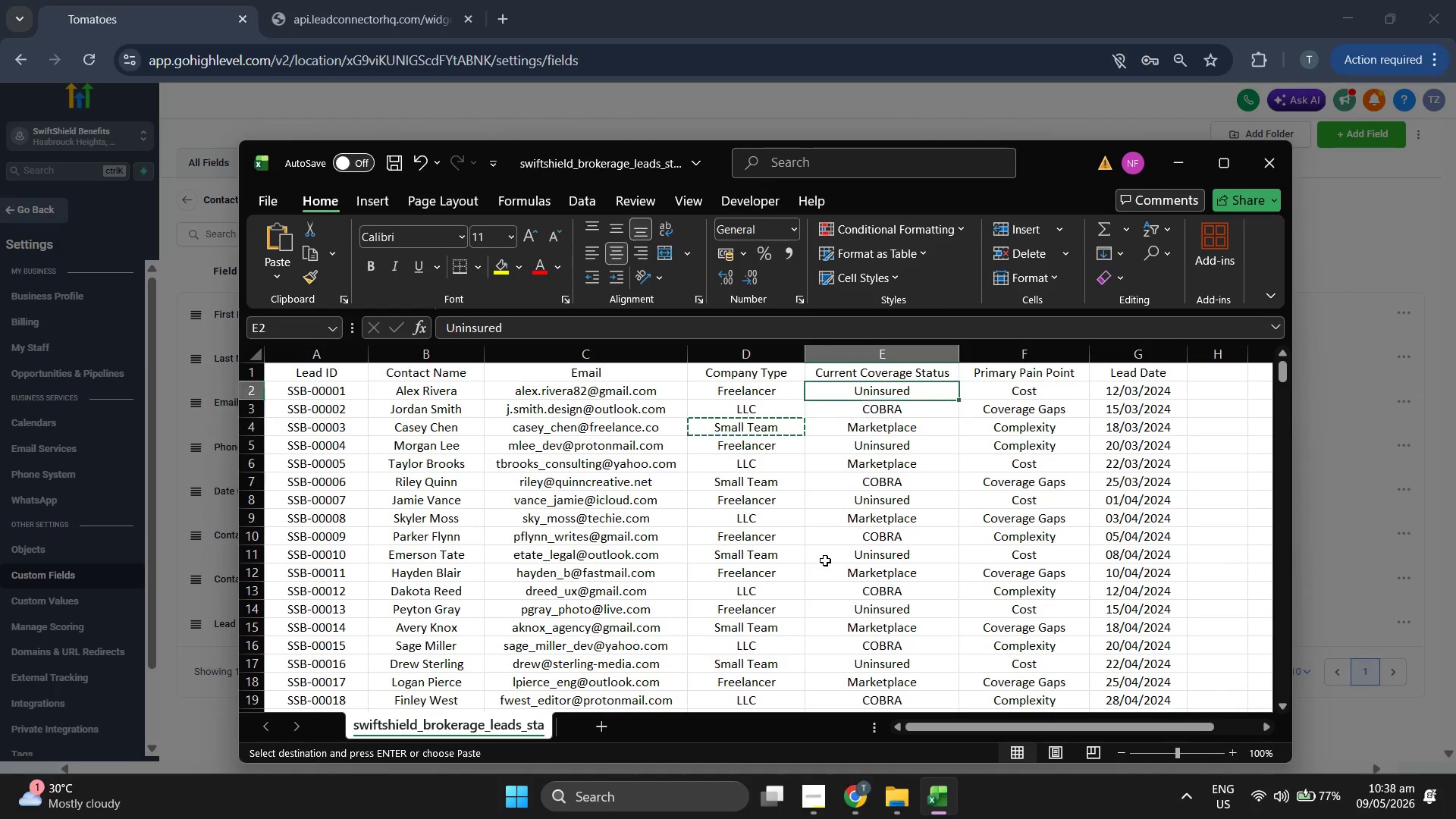 
key(ArrowUp)
 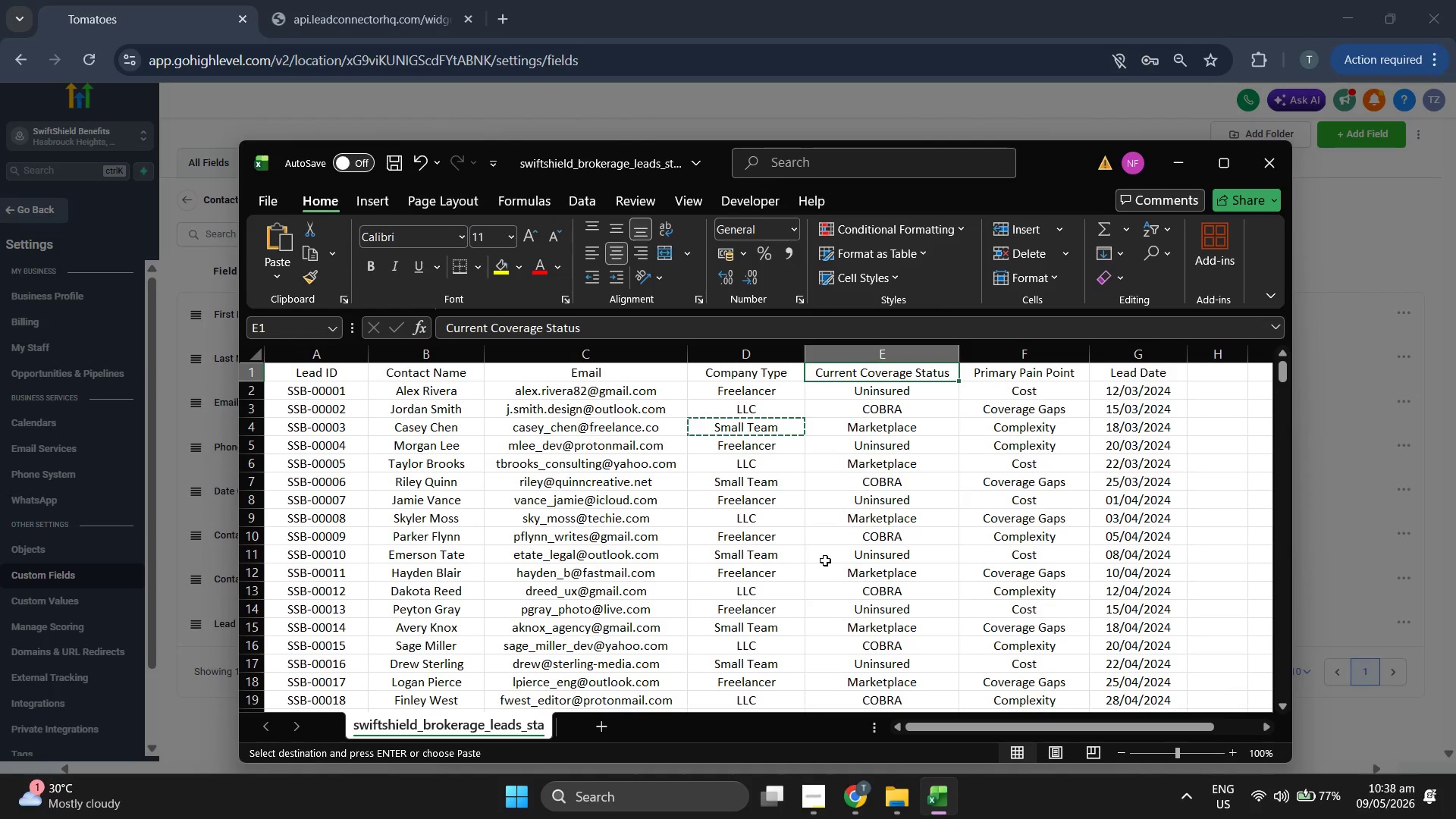 
key(Control+C)
 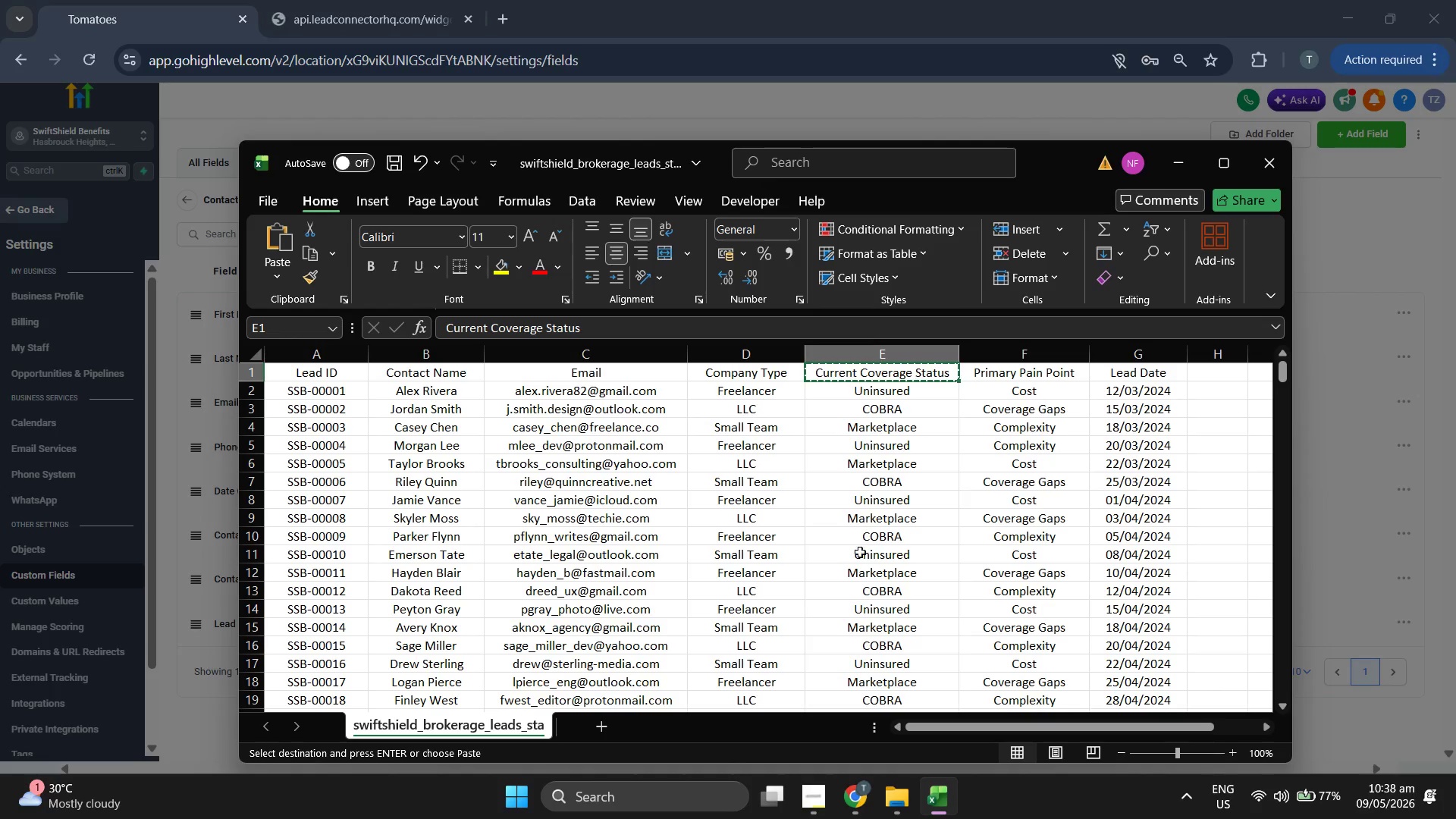 
left_click([1455, 416])
 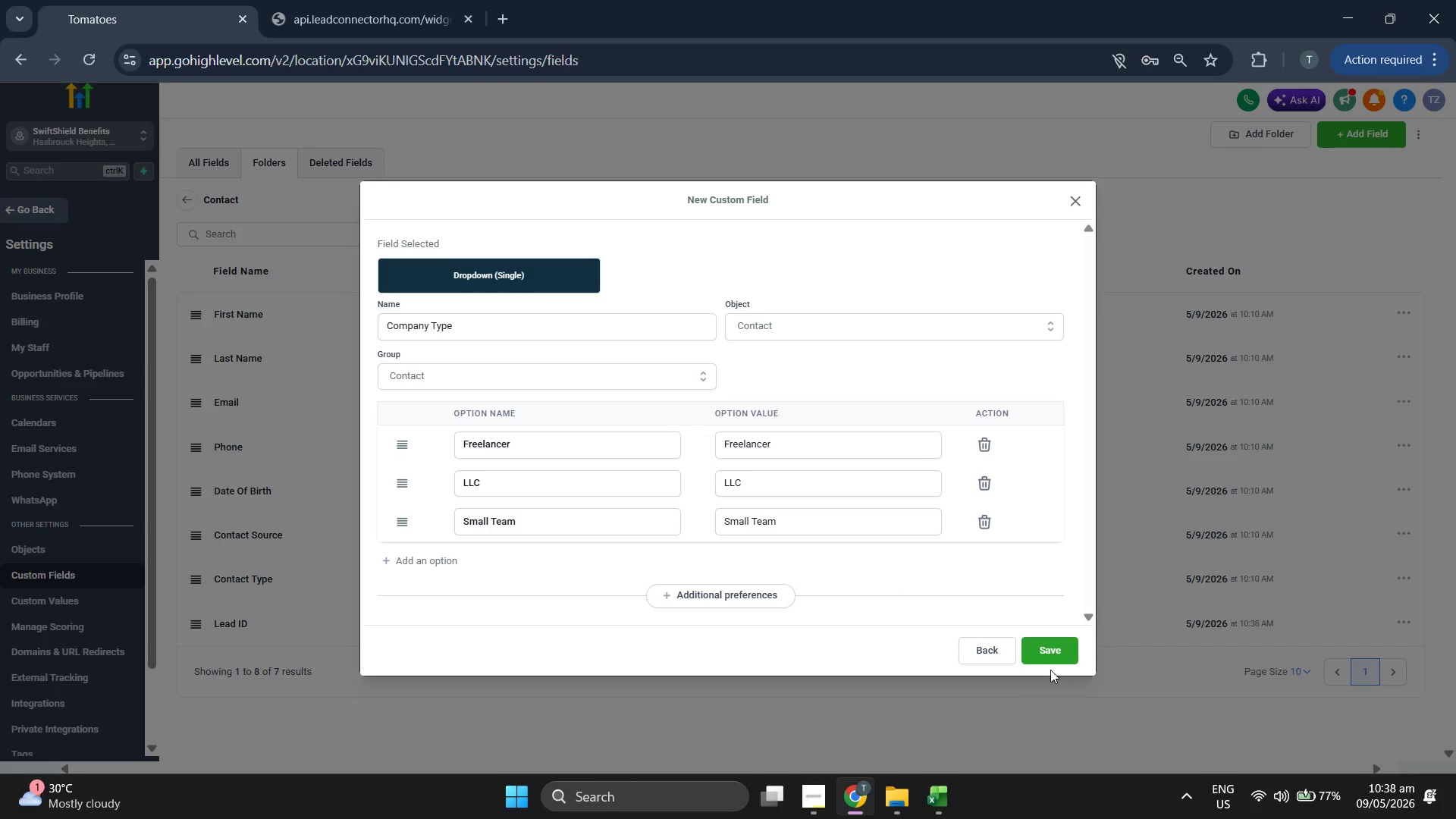 
left_click([1052, 661])
 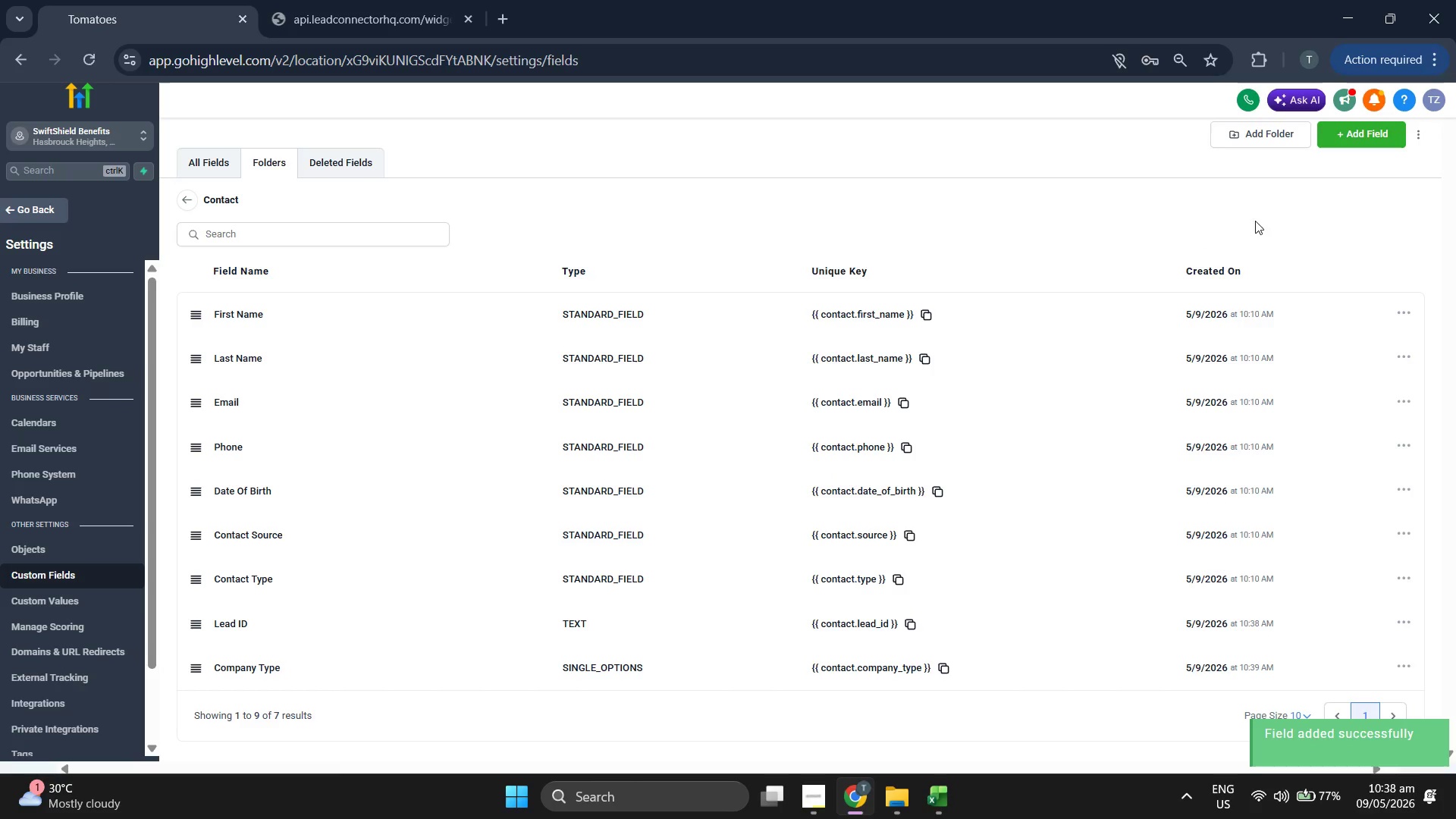 
left_click([1351, 145])
 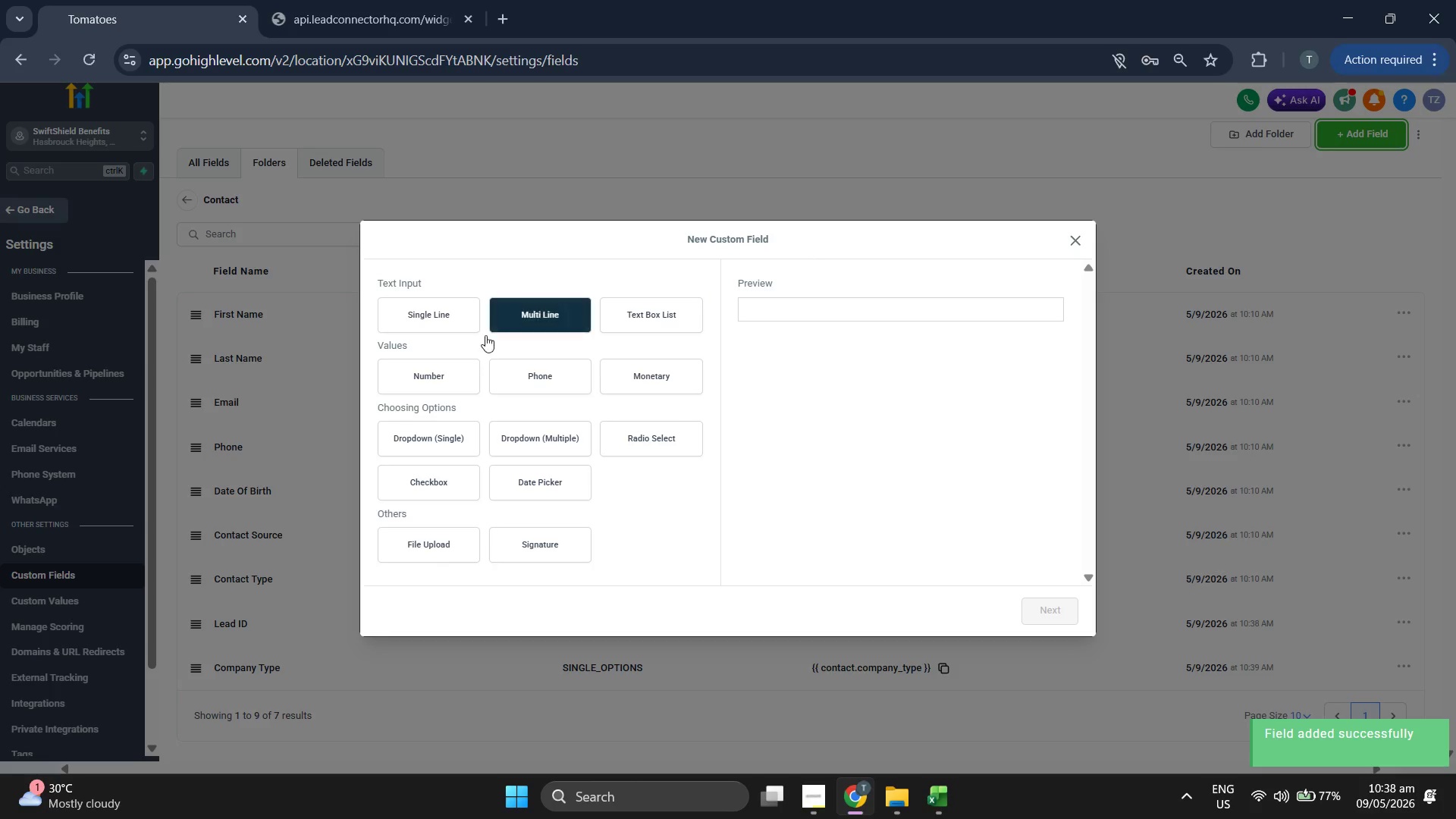 
left_click([461, 378])
 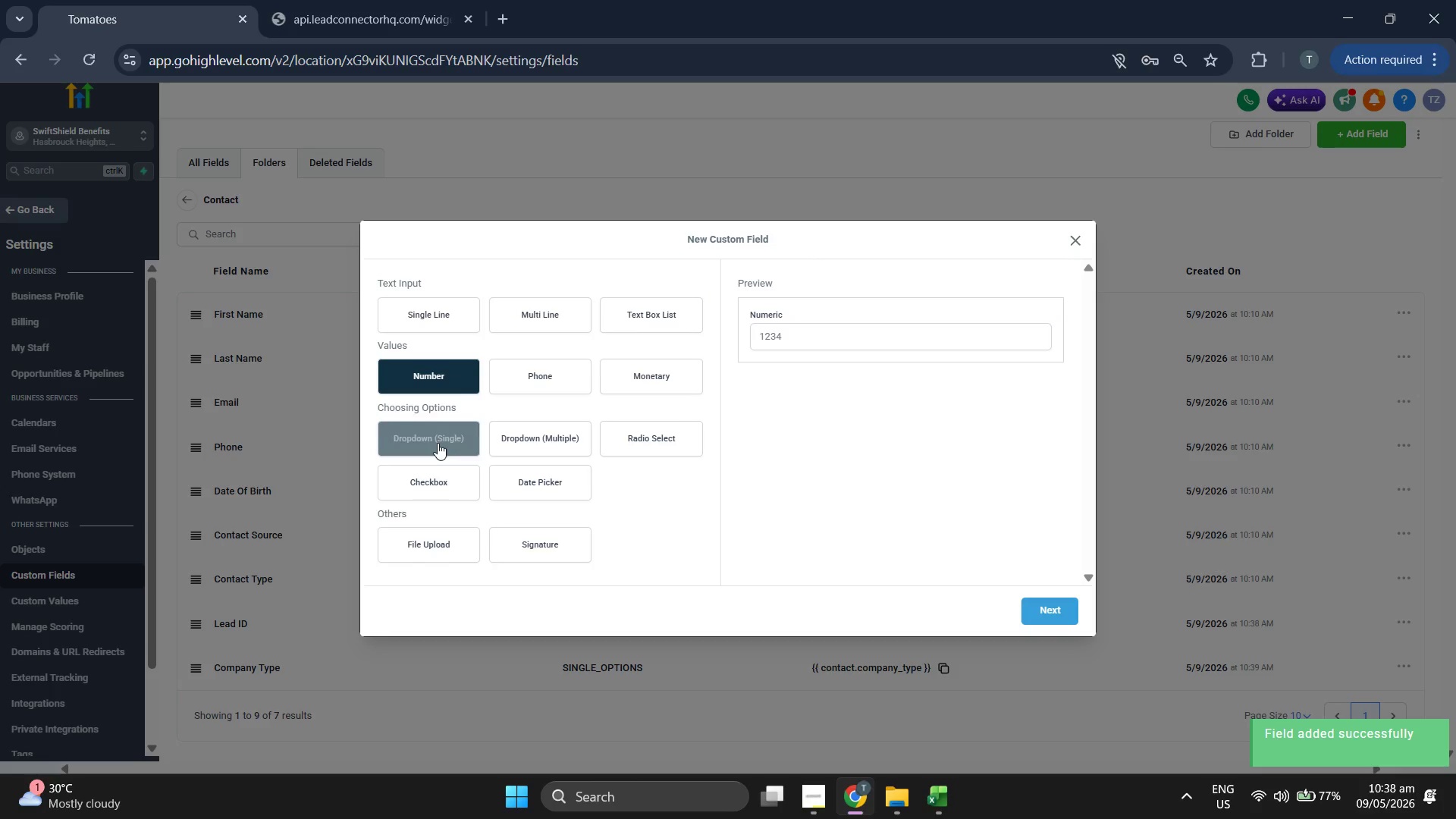 
left_click([438, 440])
 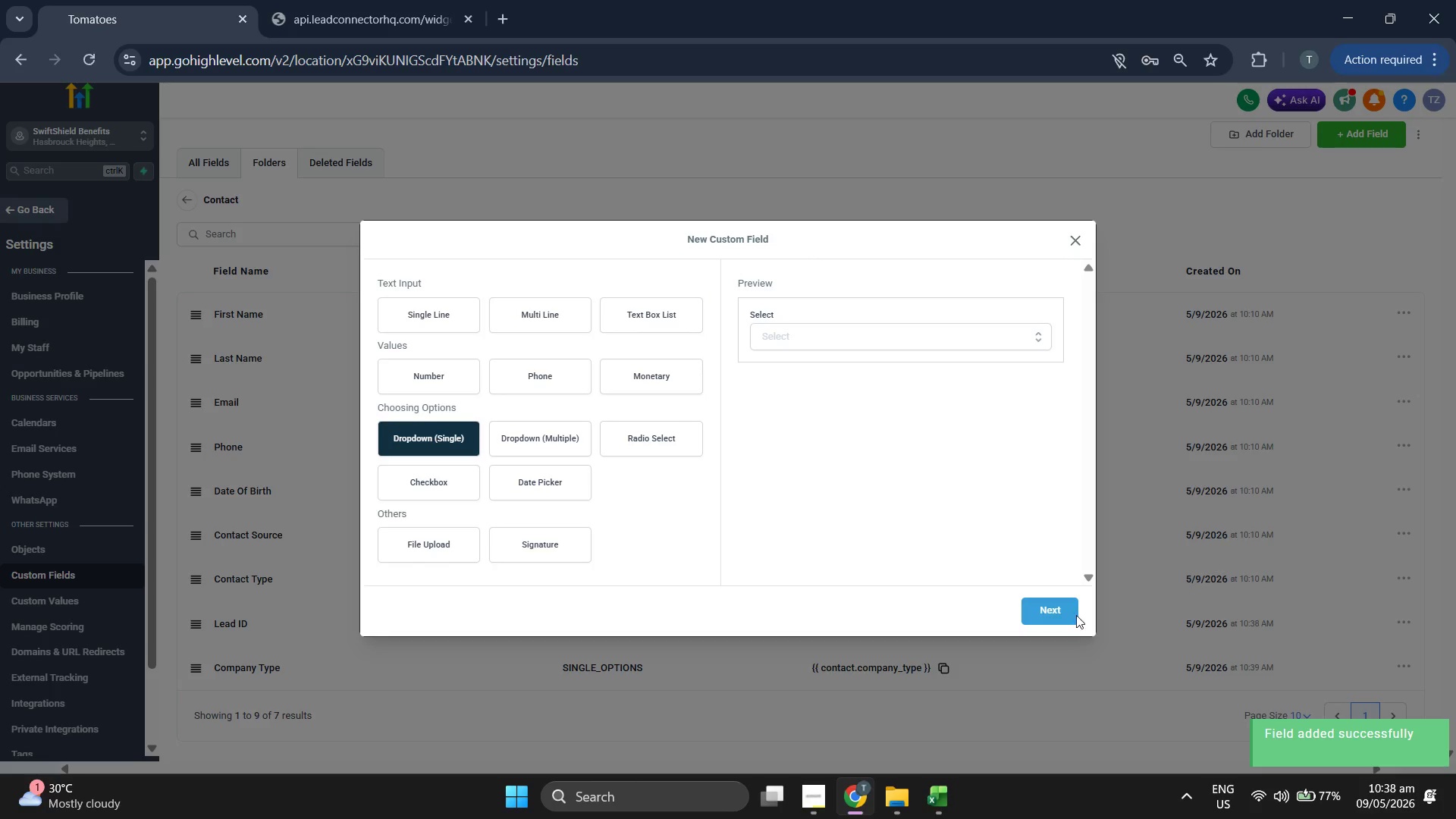 
left_click([1051, 604])
 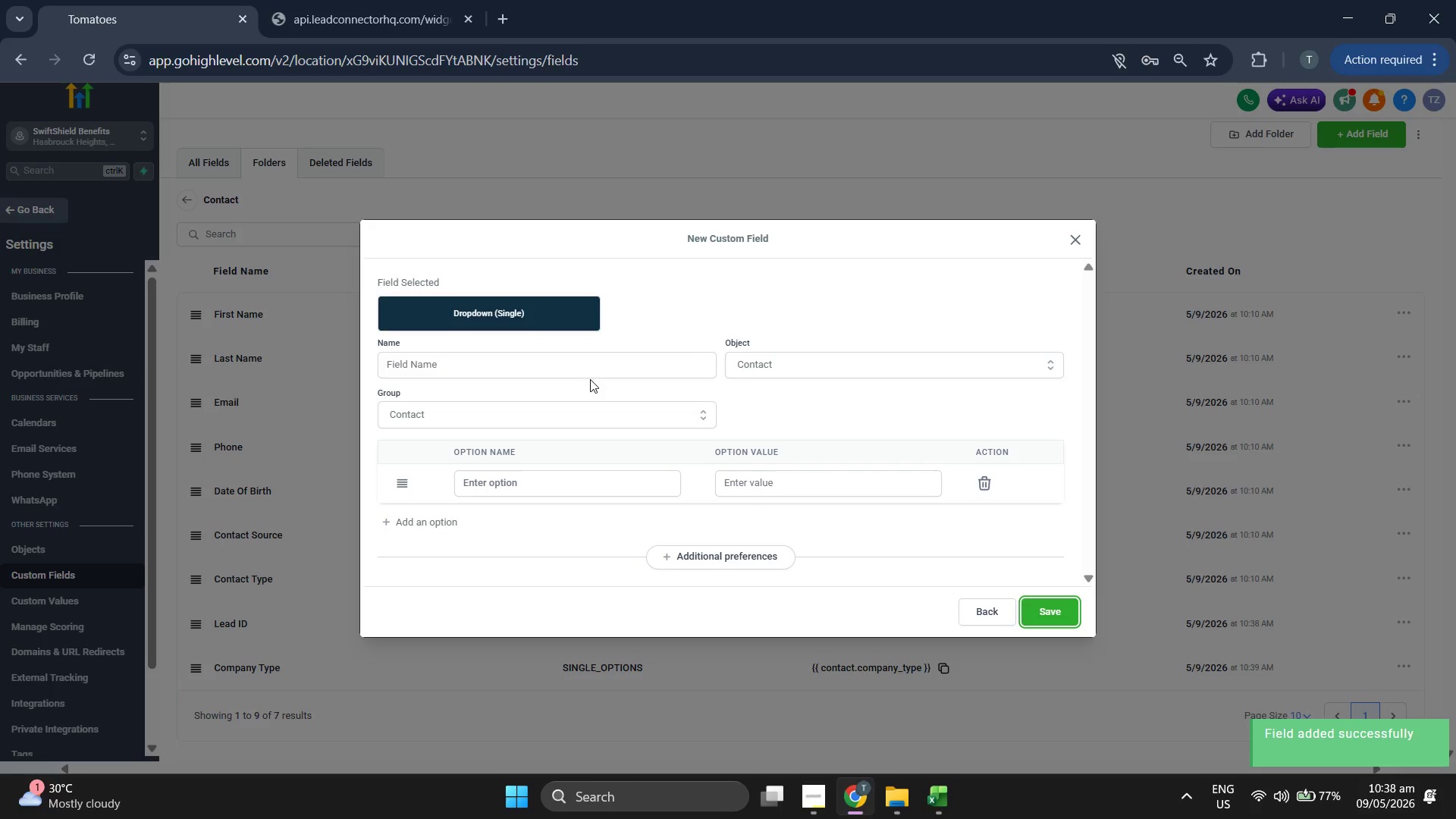 
left_click([589, 369])
 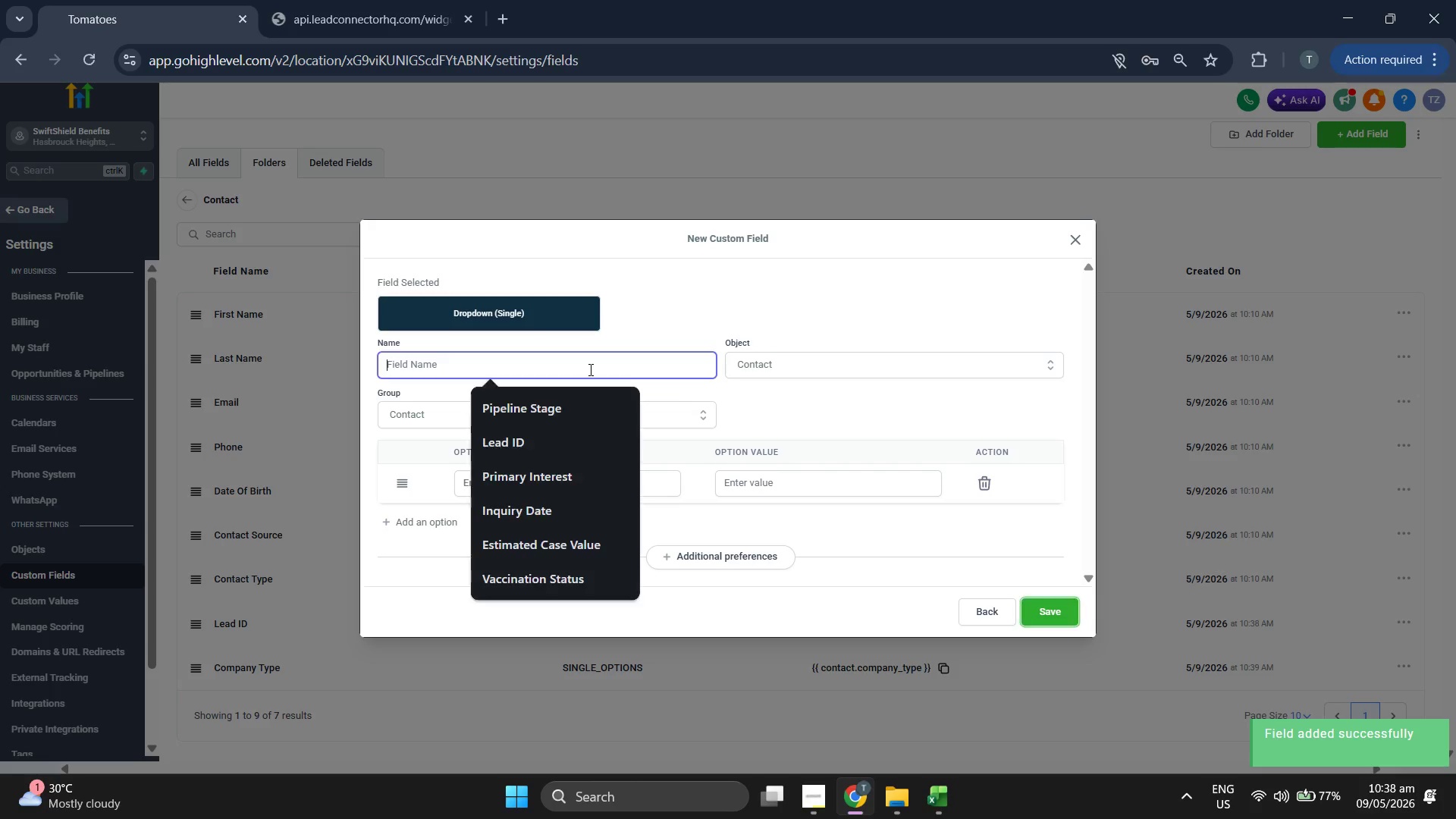 
key(Control+ControlLeft)
 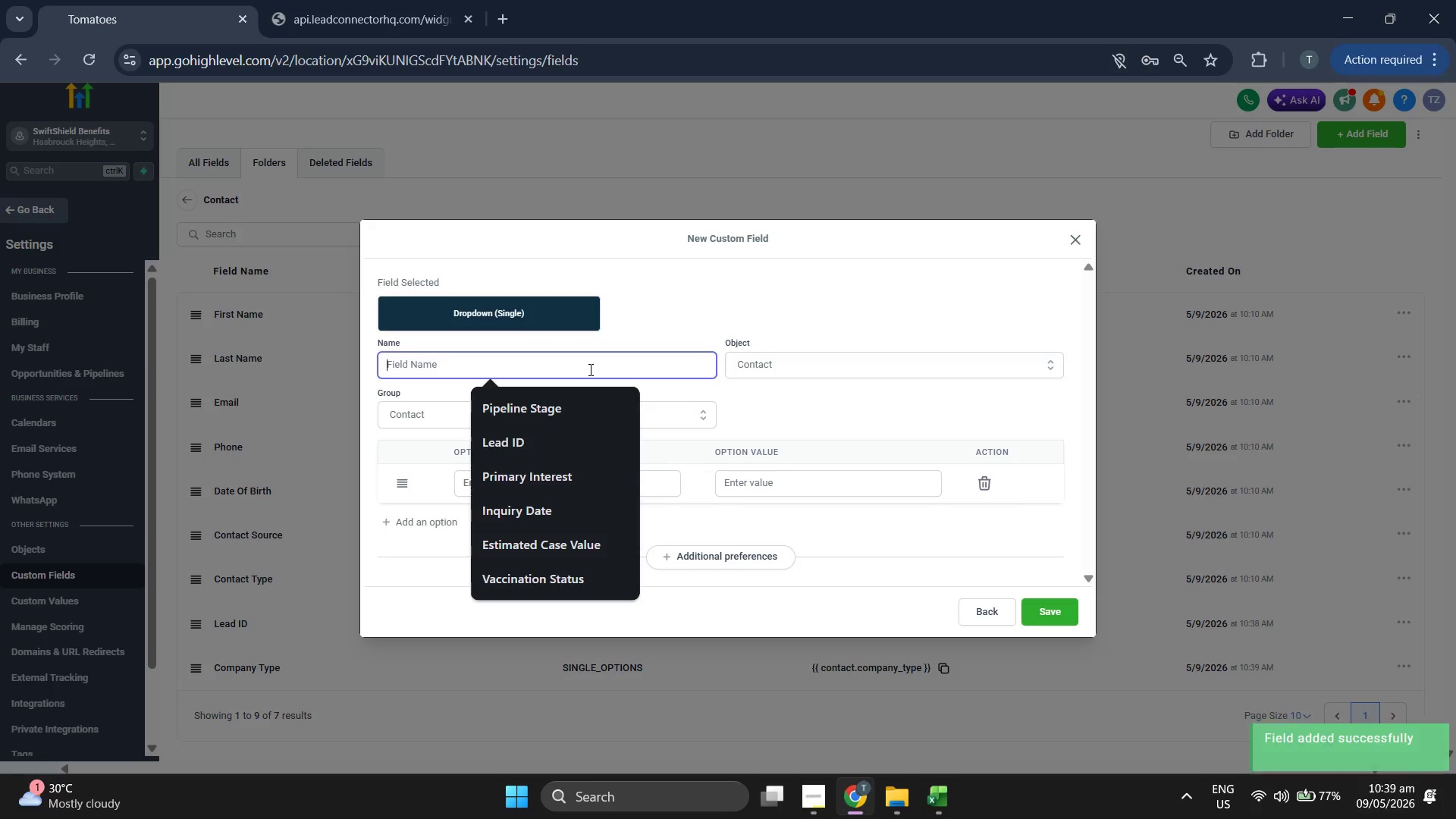 
key(Control+V)
 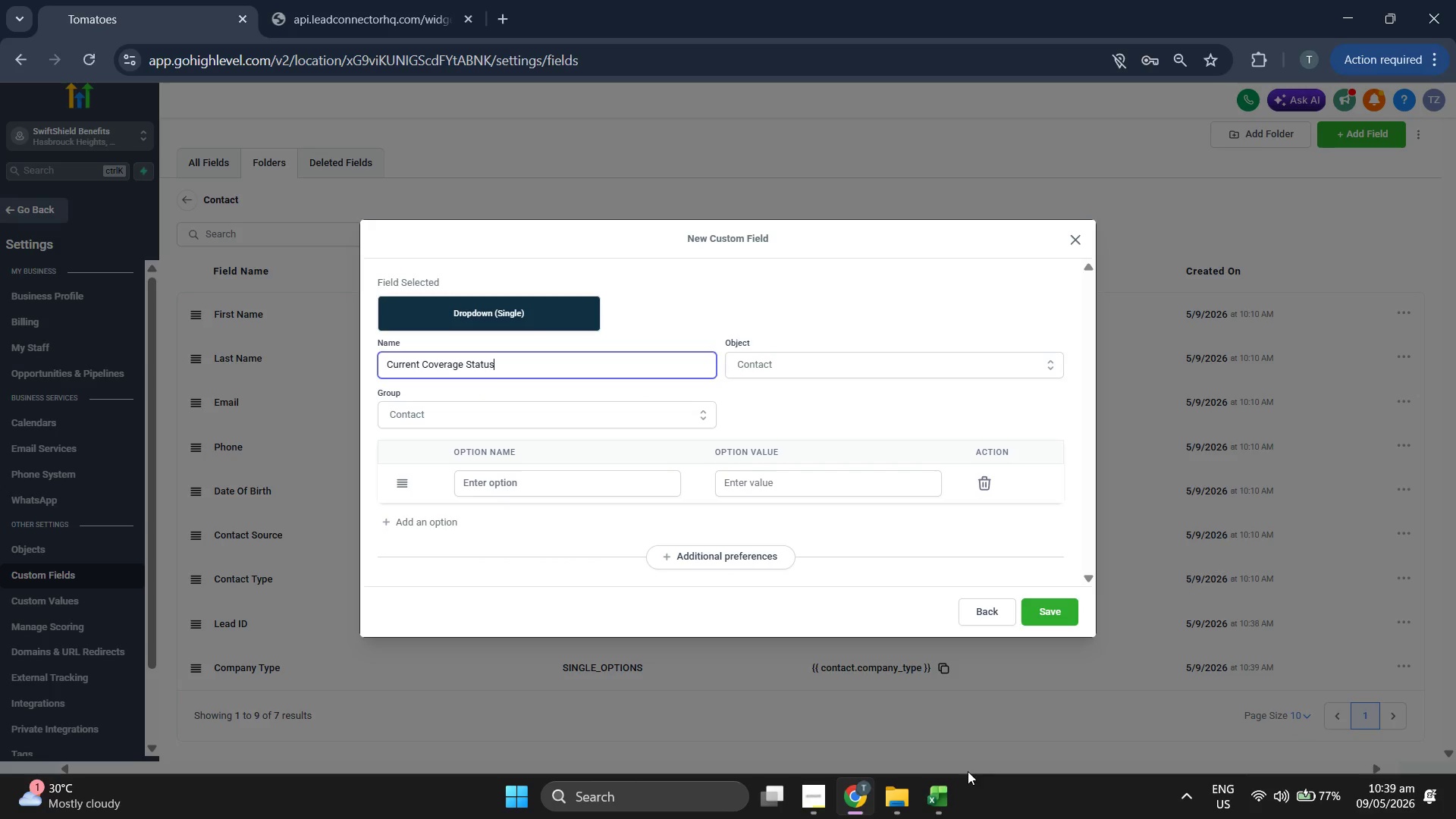 
left_click([941, 793])
 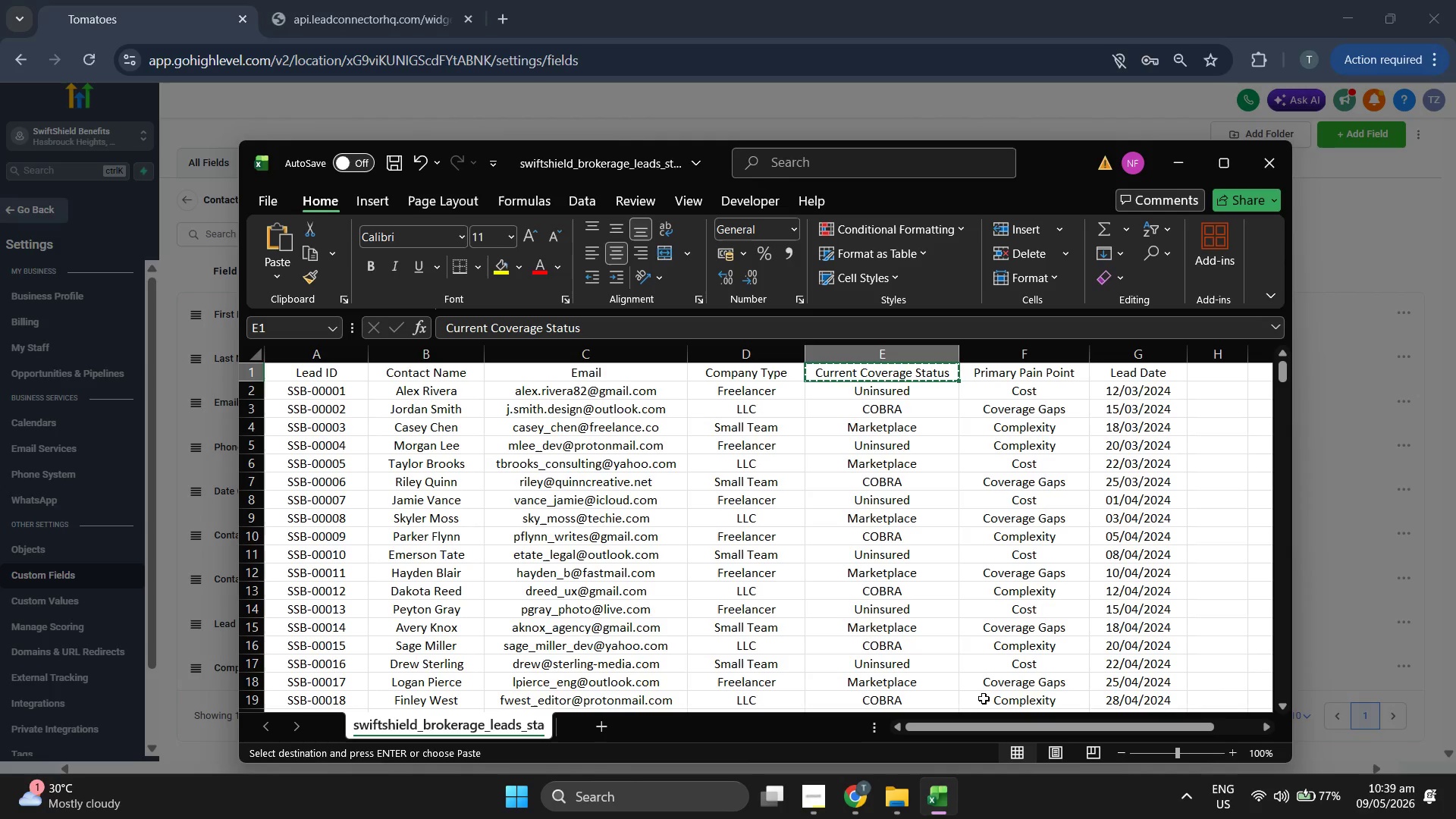 
key(ArrowDown)
 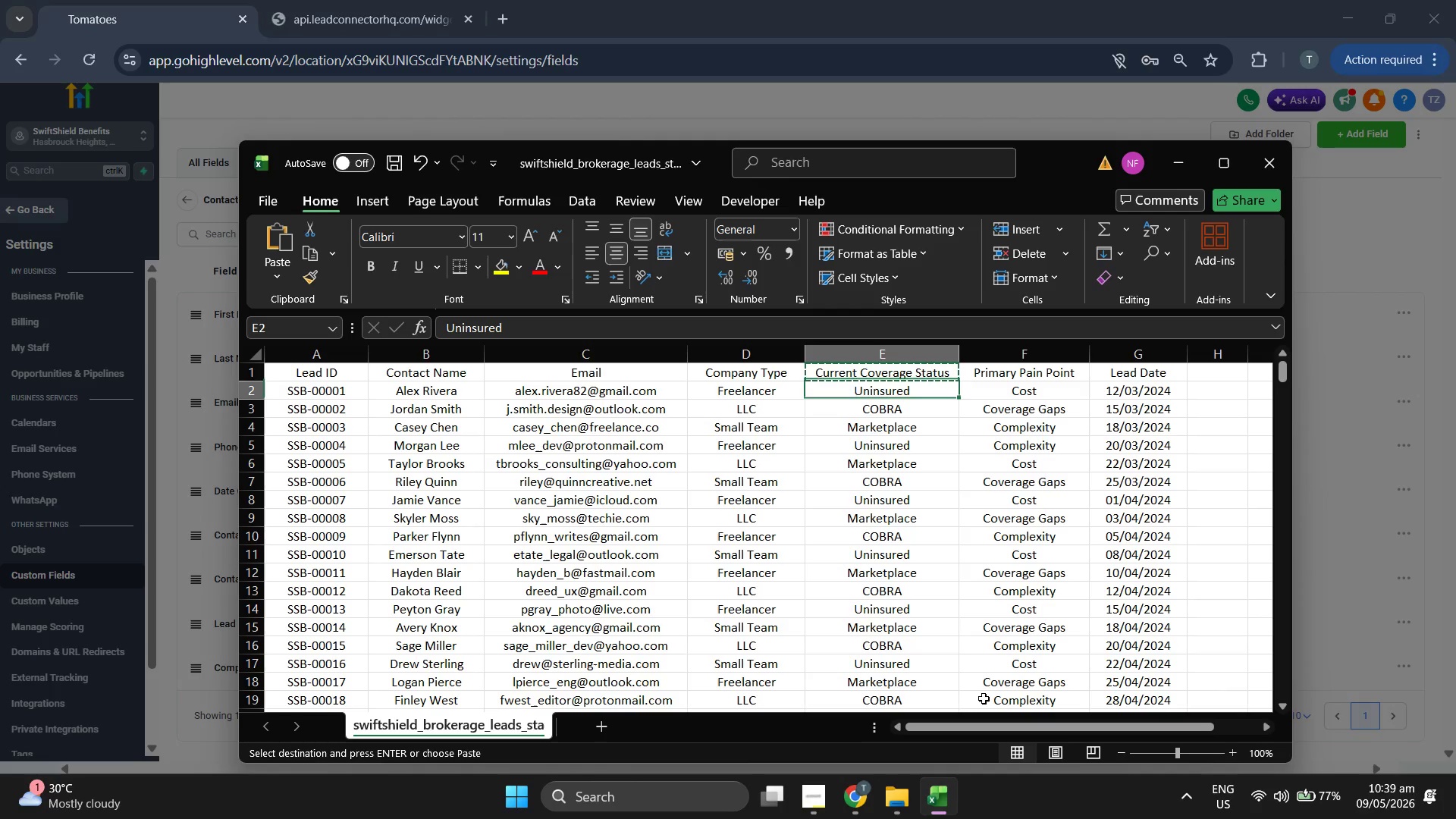 
key(Control+C)
 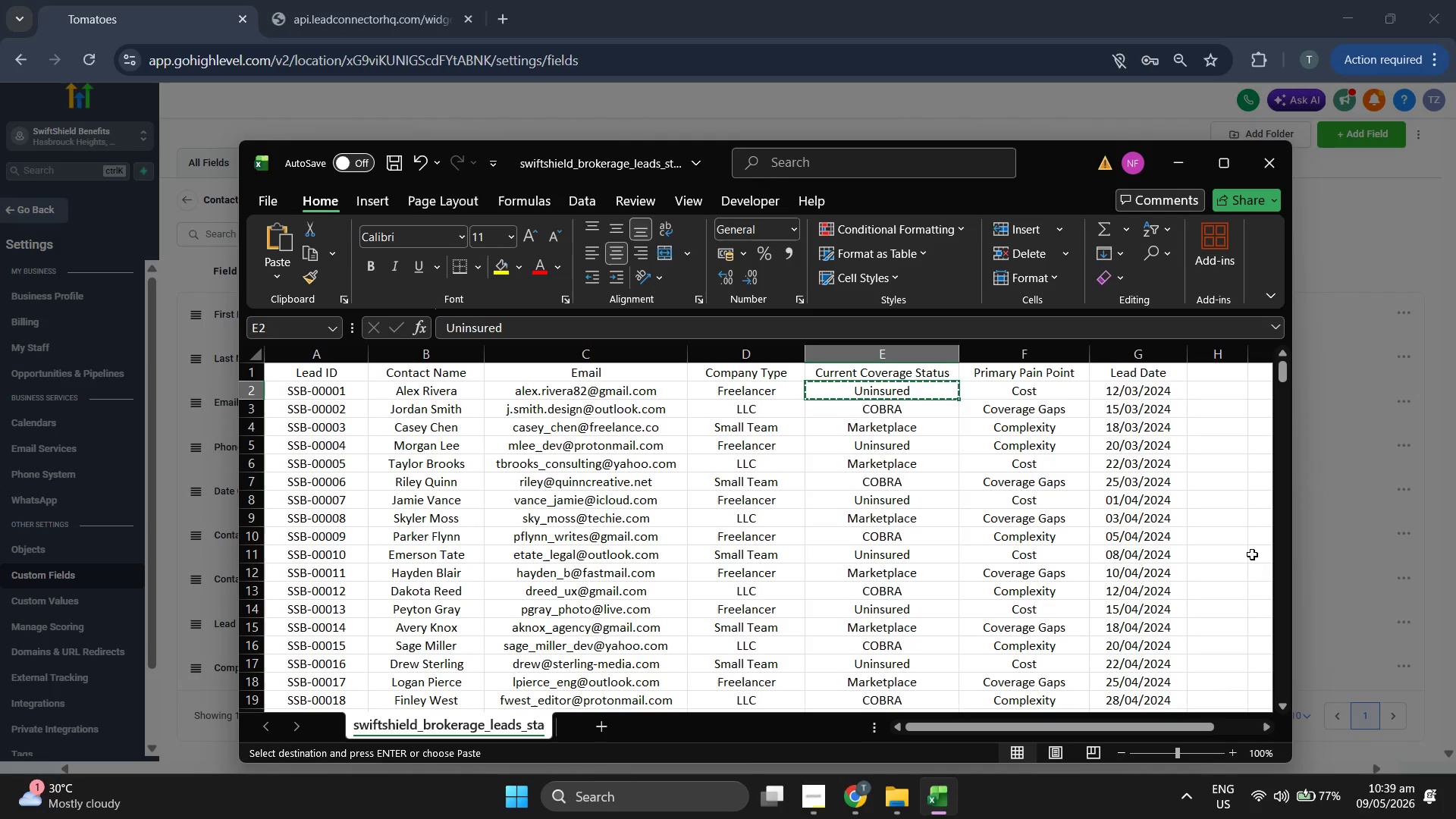 
left_click([1327, 534])
 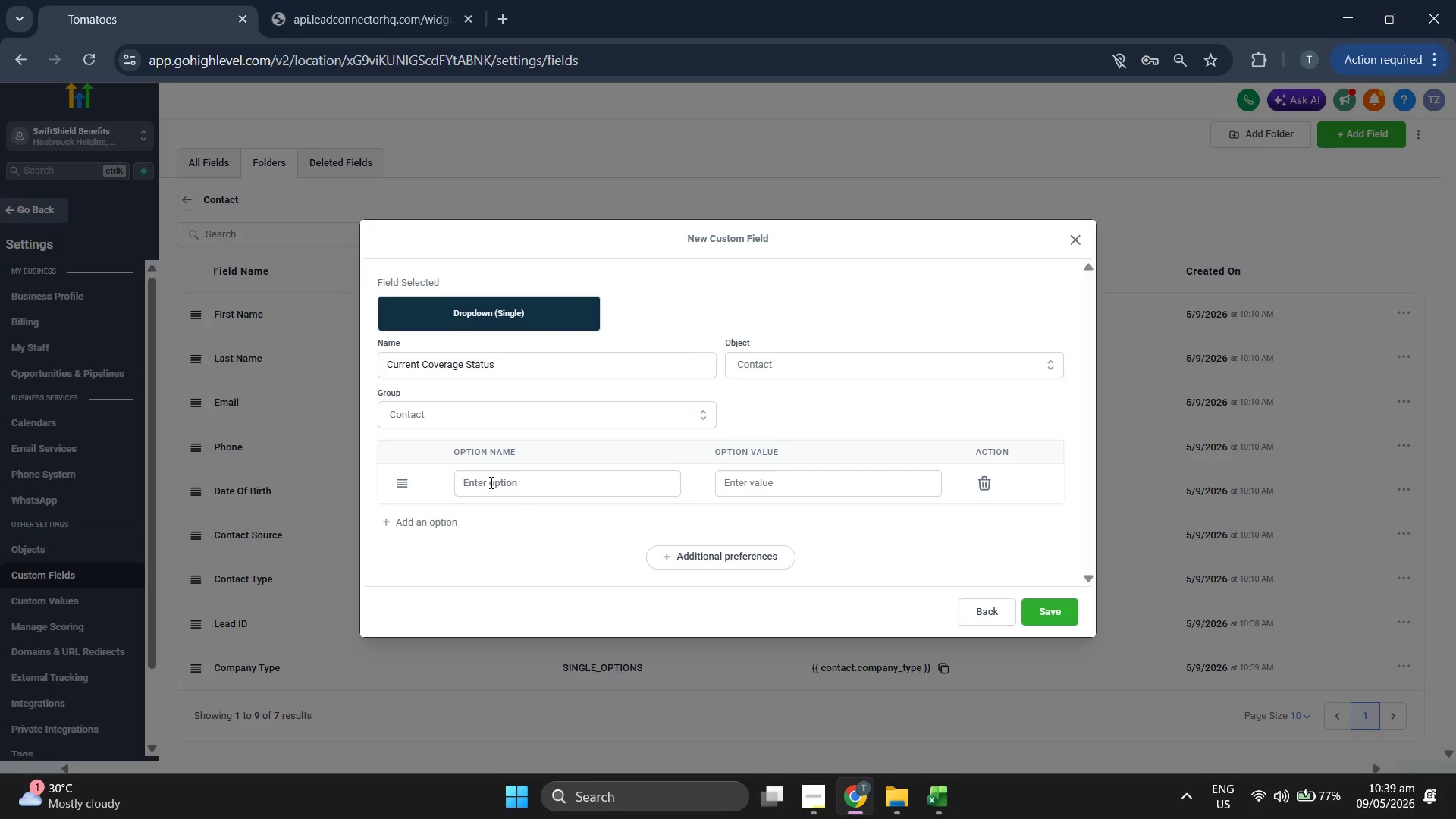 
left_click([532, 496])
 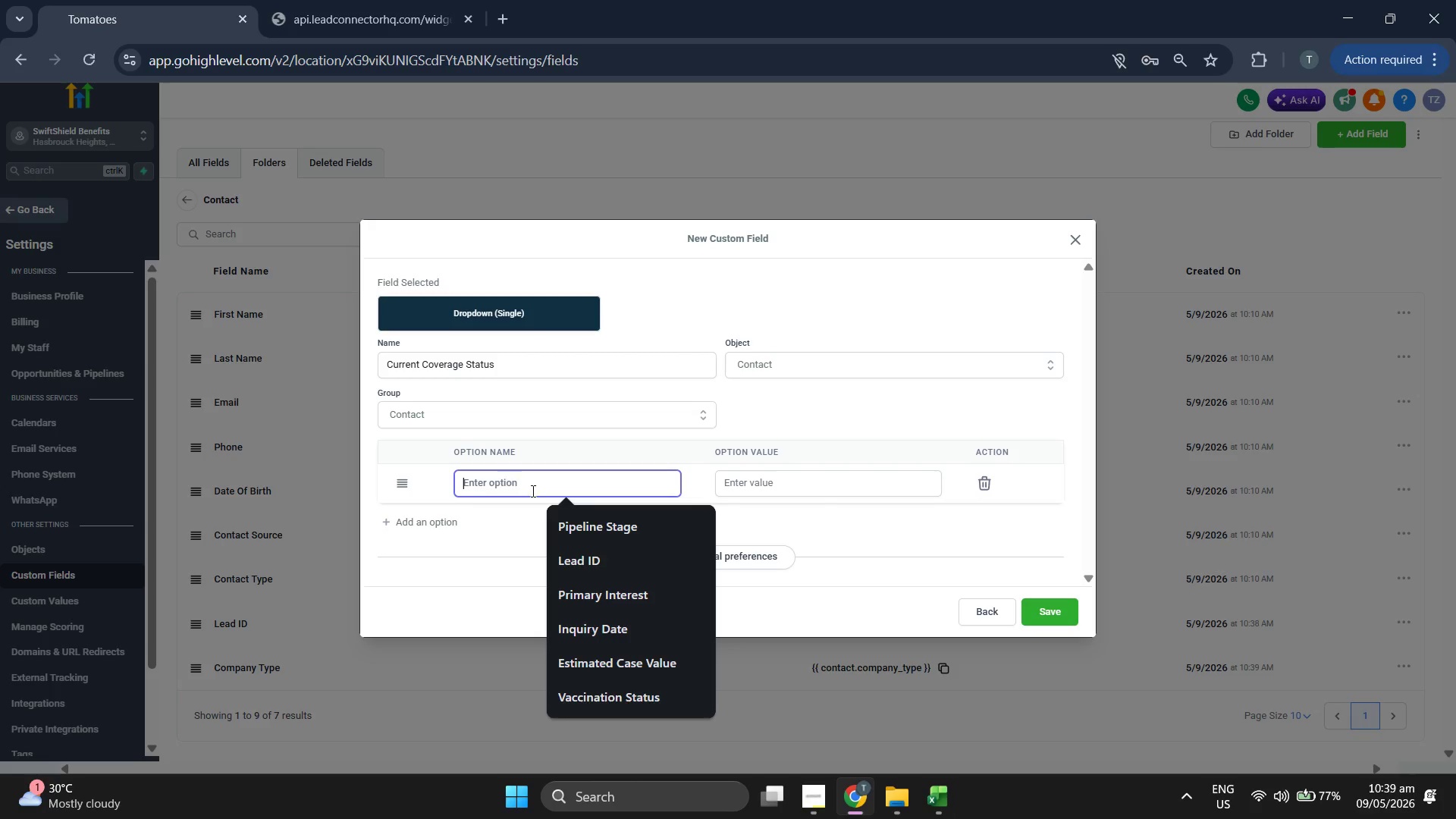 
key(Control+V)
 